 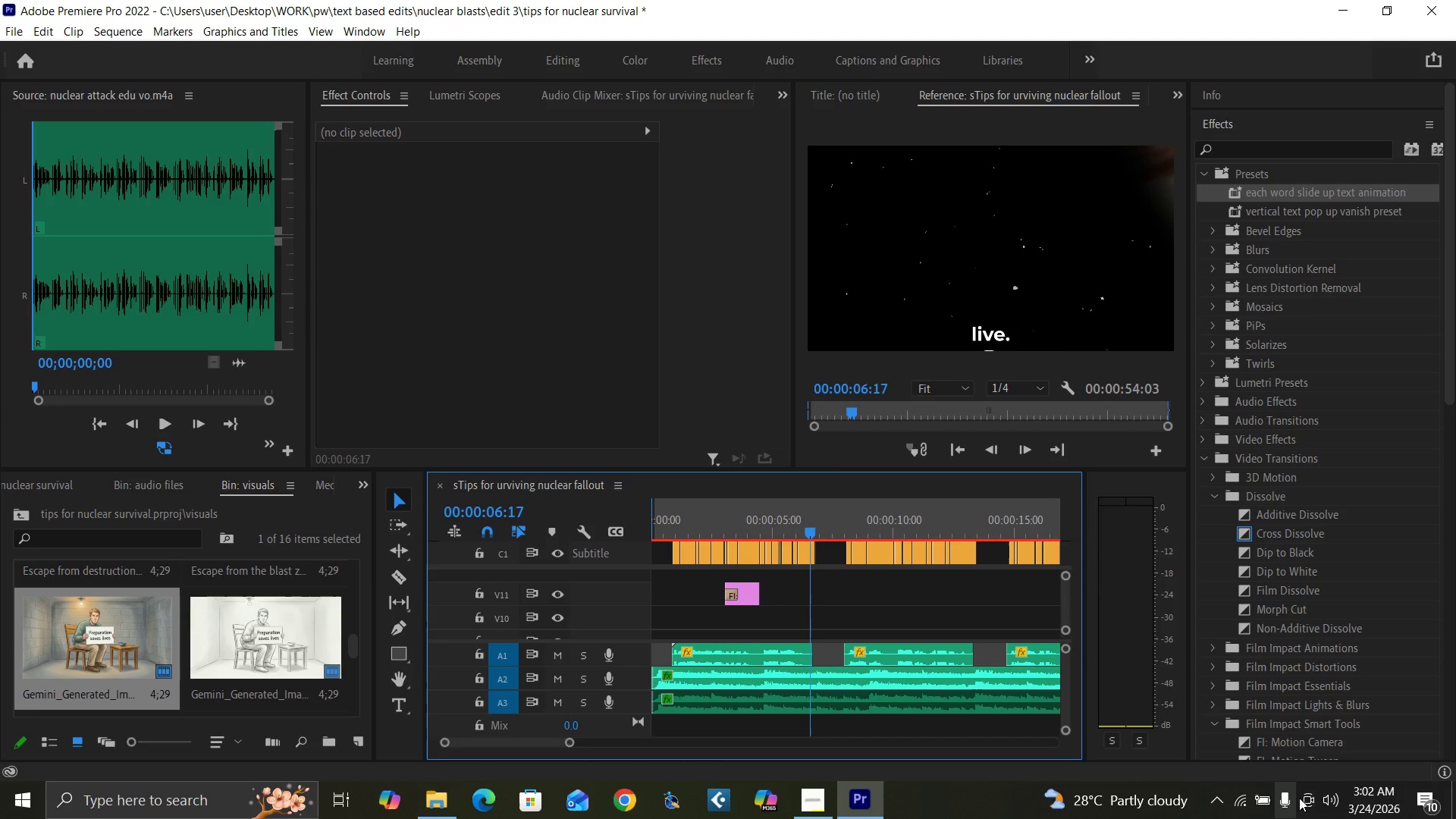 
key(Control+S)
 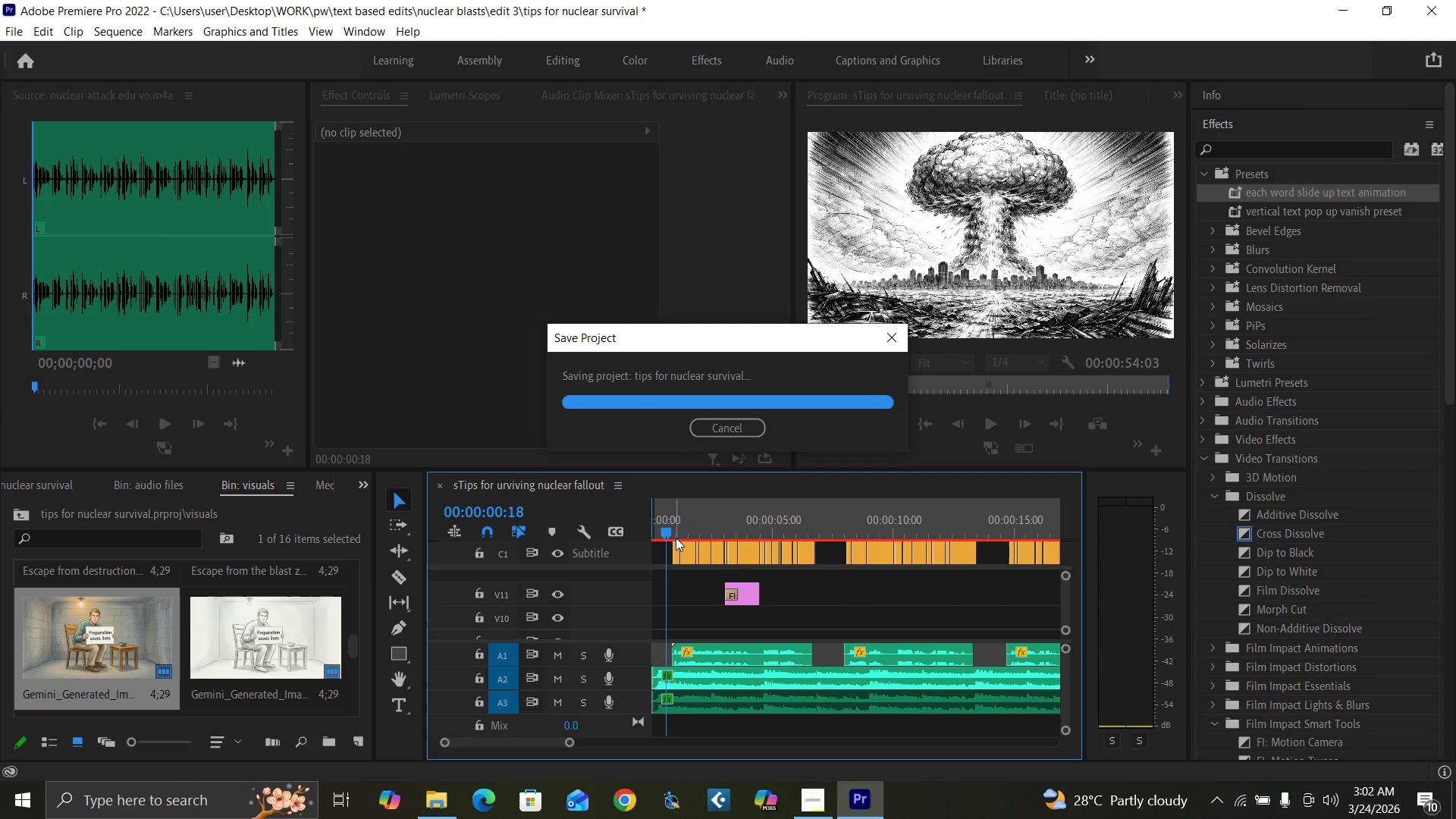 
key(Space)
 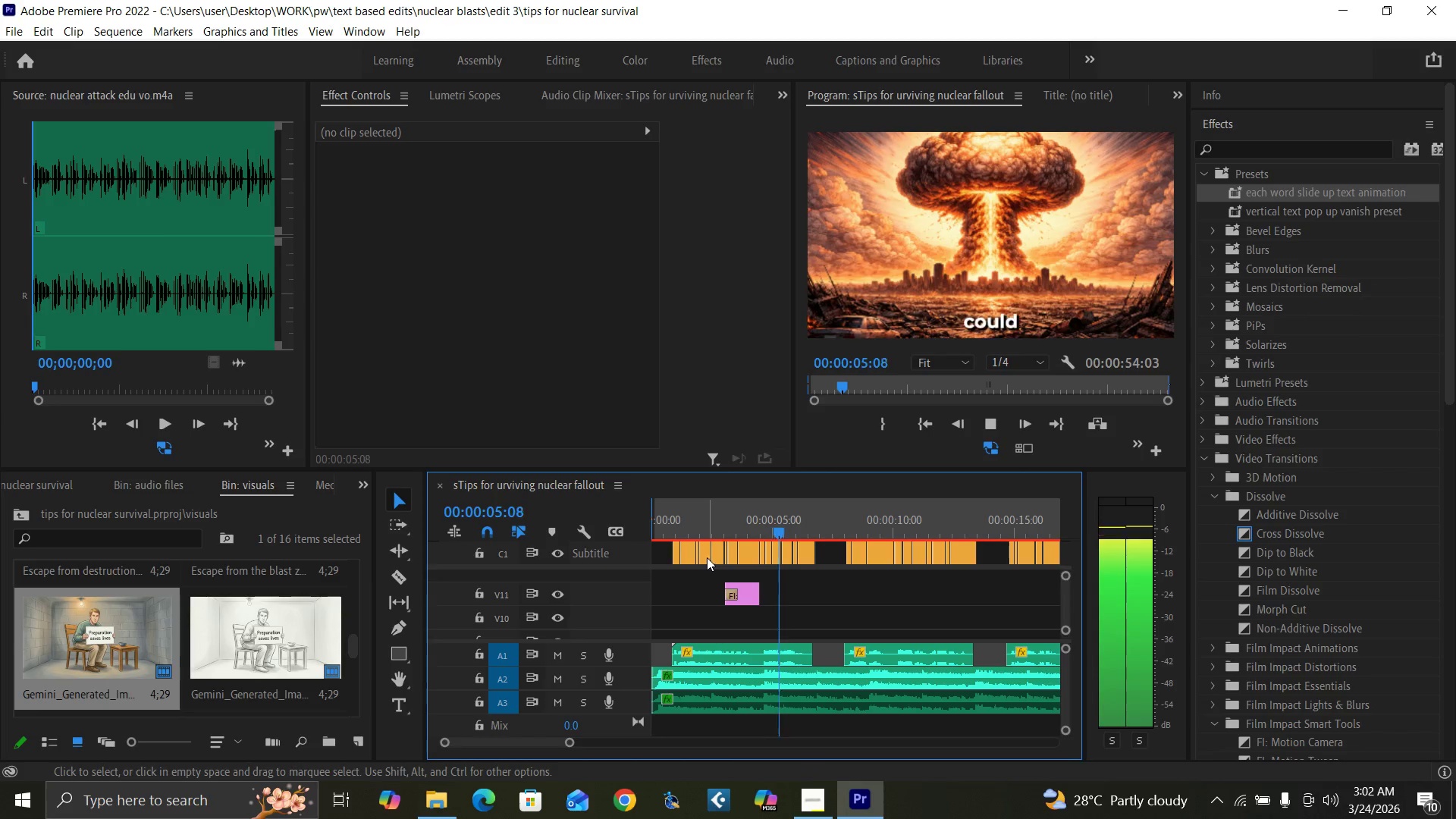 
wait(6.42)
 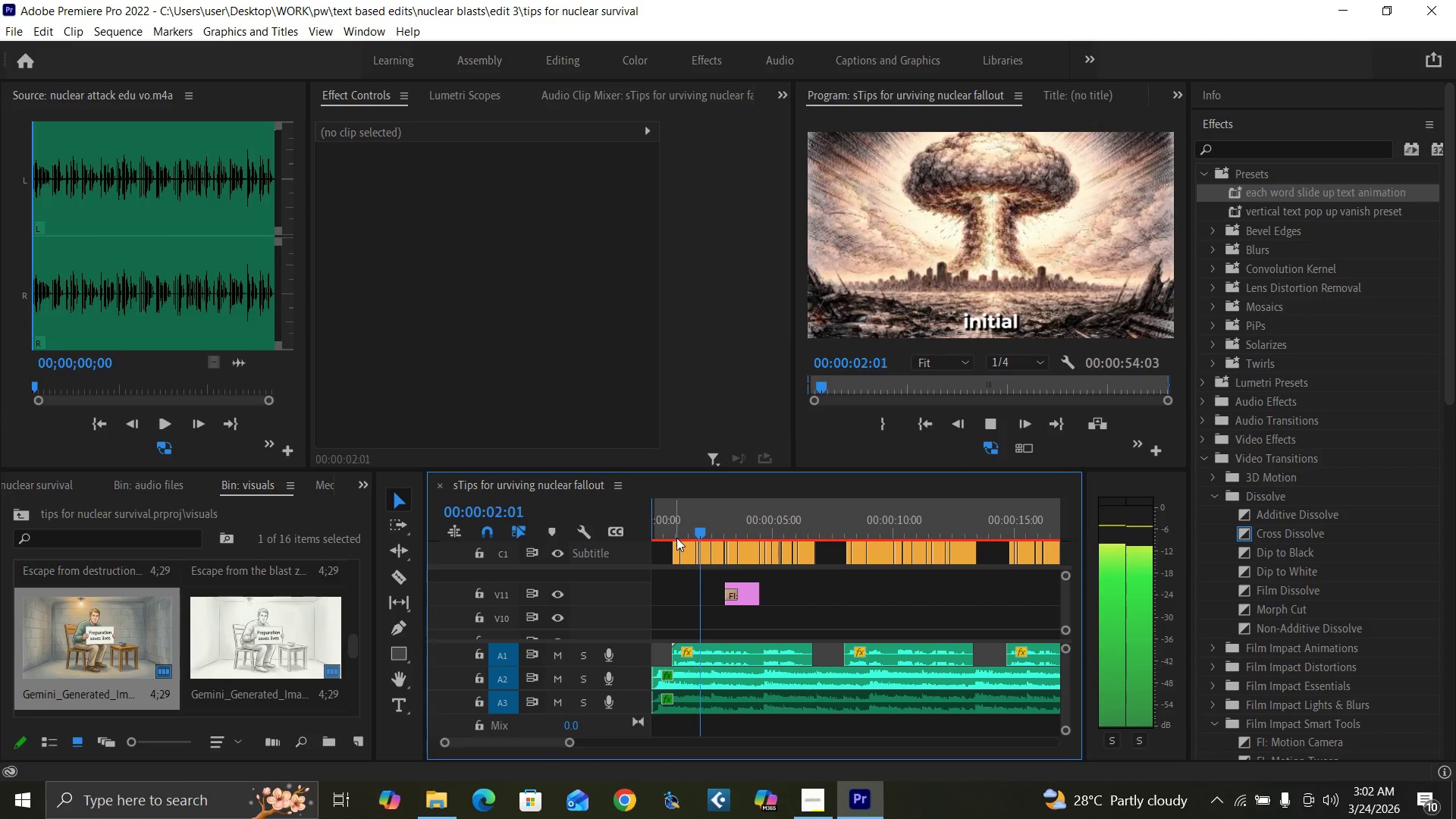 
key(Equal)
 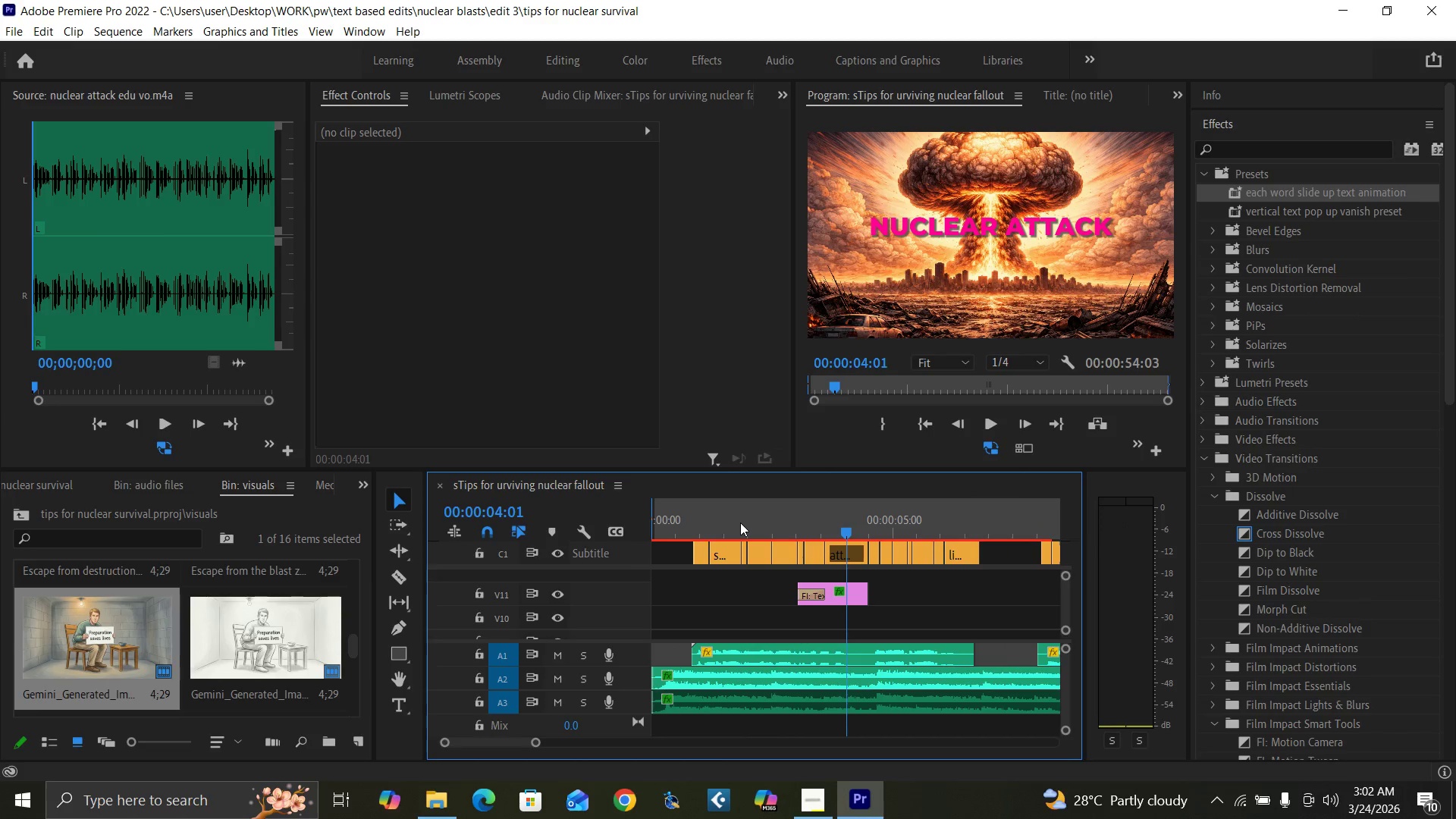 
key(Equal)
 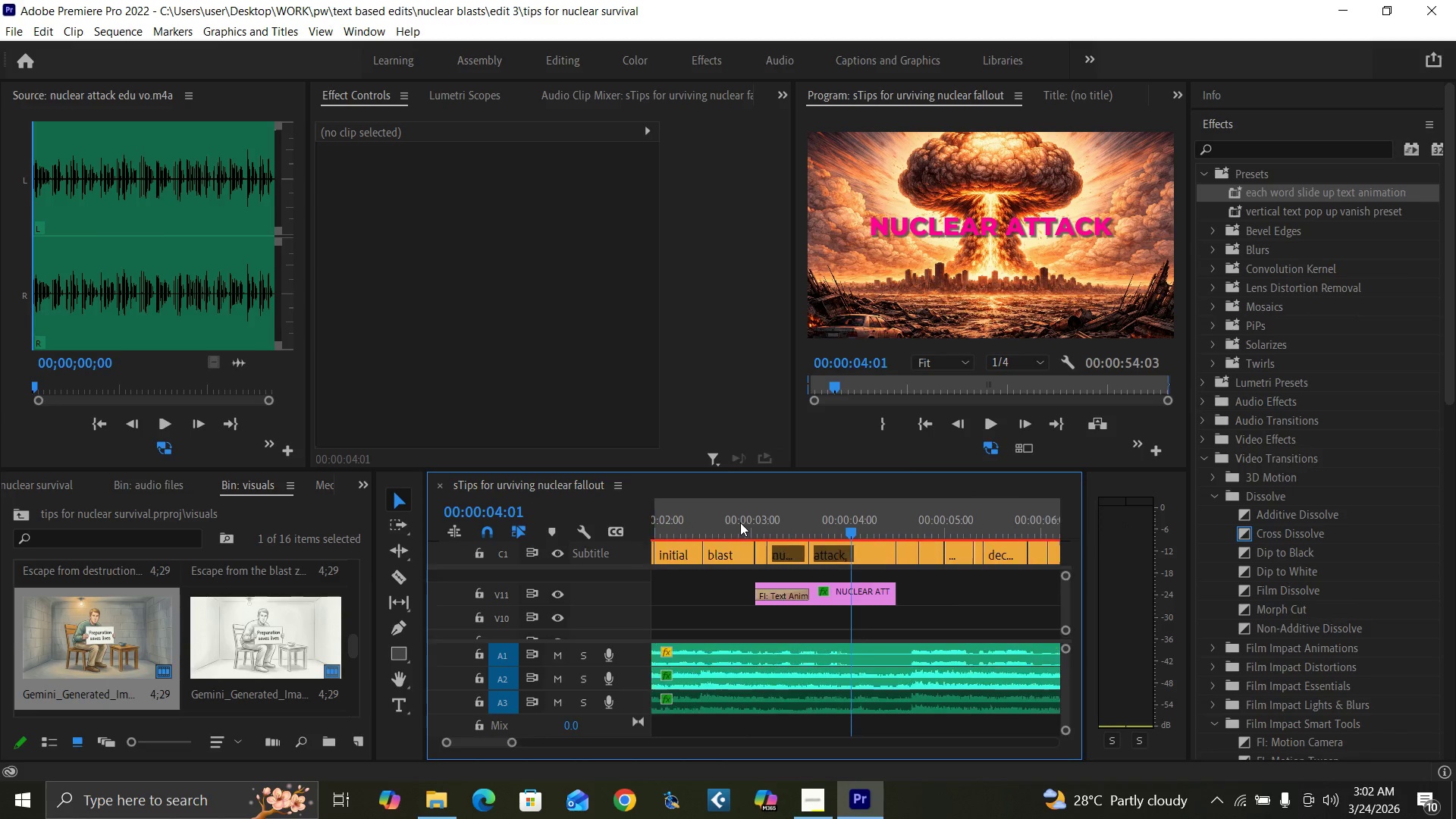 
mouse_move([749, 520])
 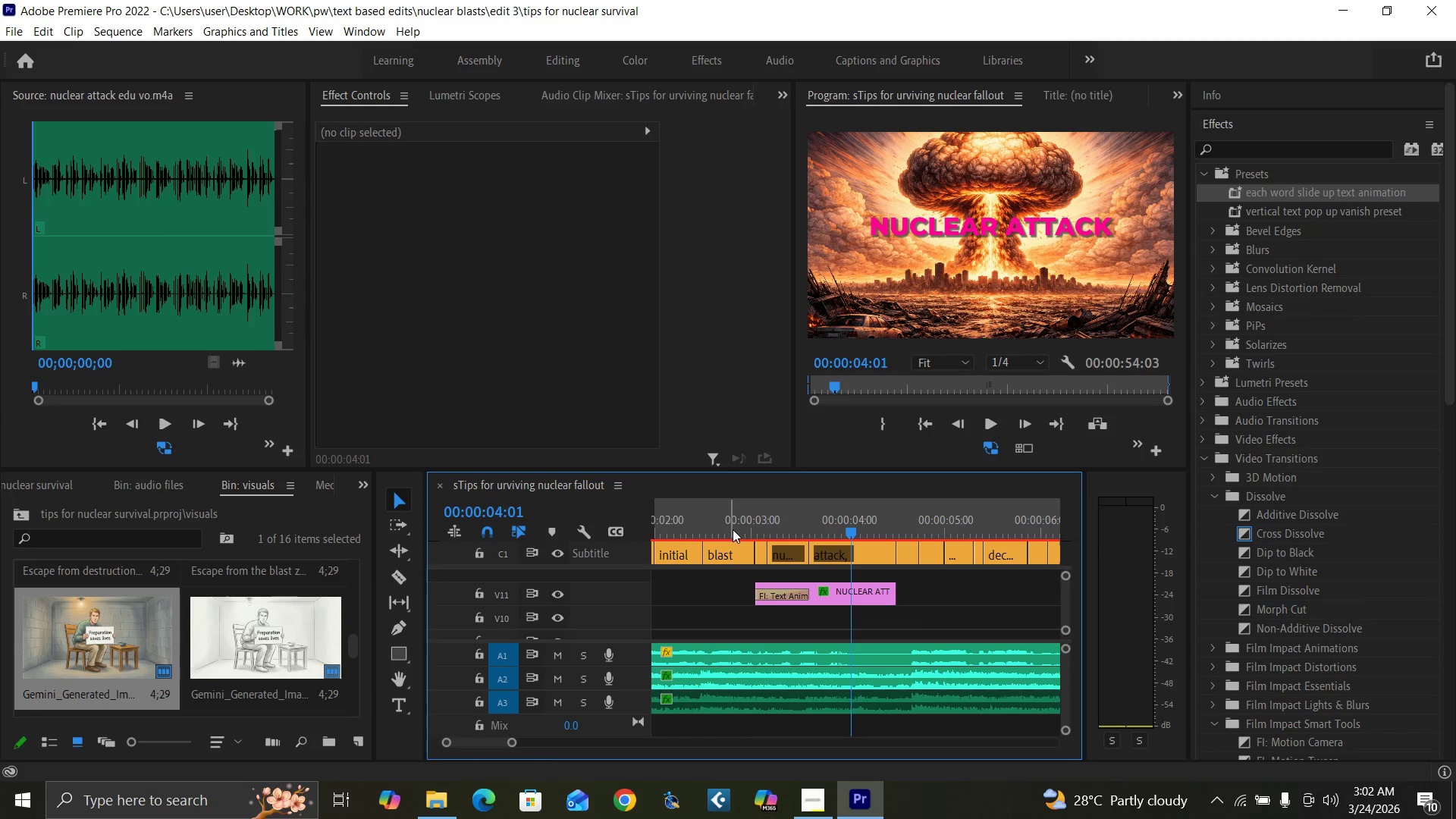 
left_click([733, 529])
 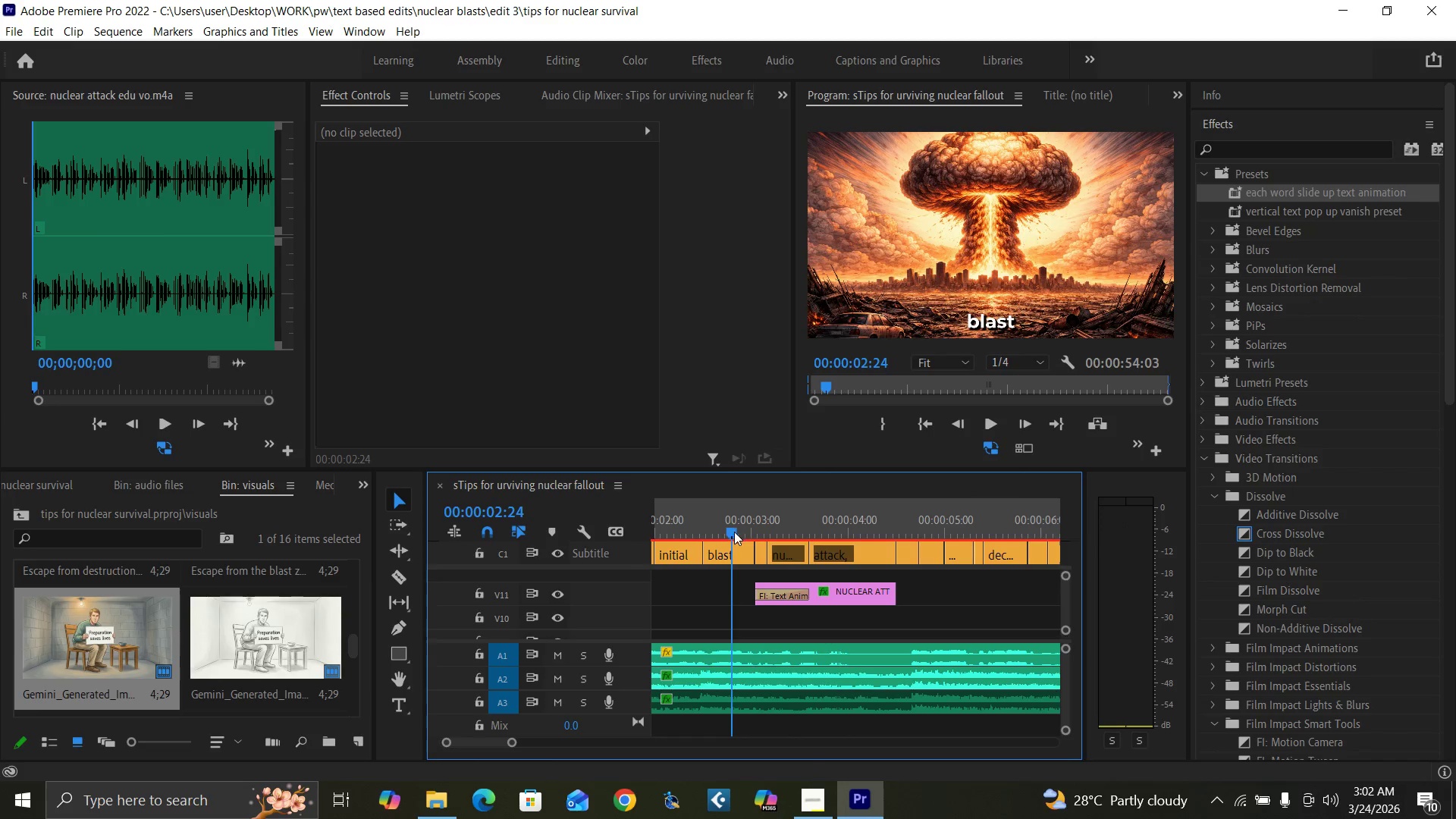 
key(Space)
 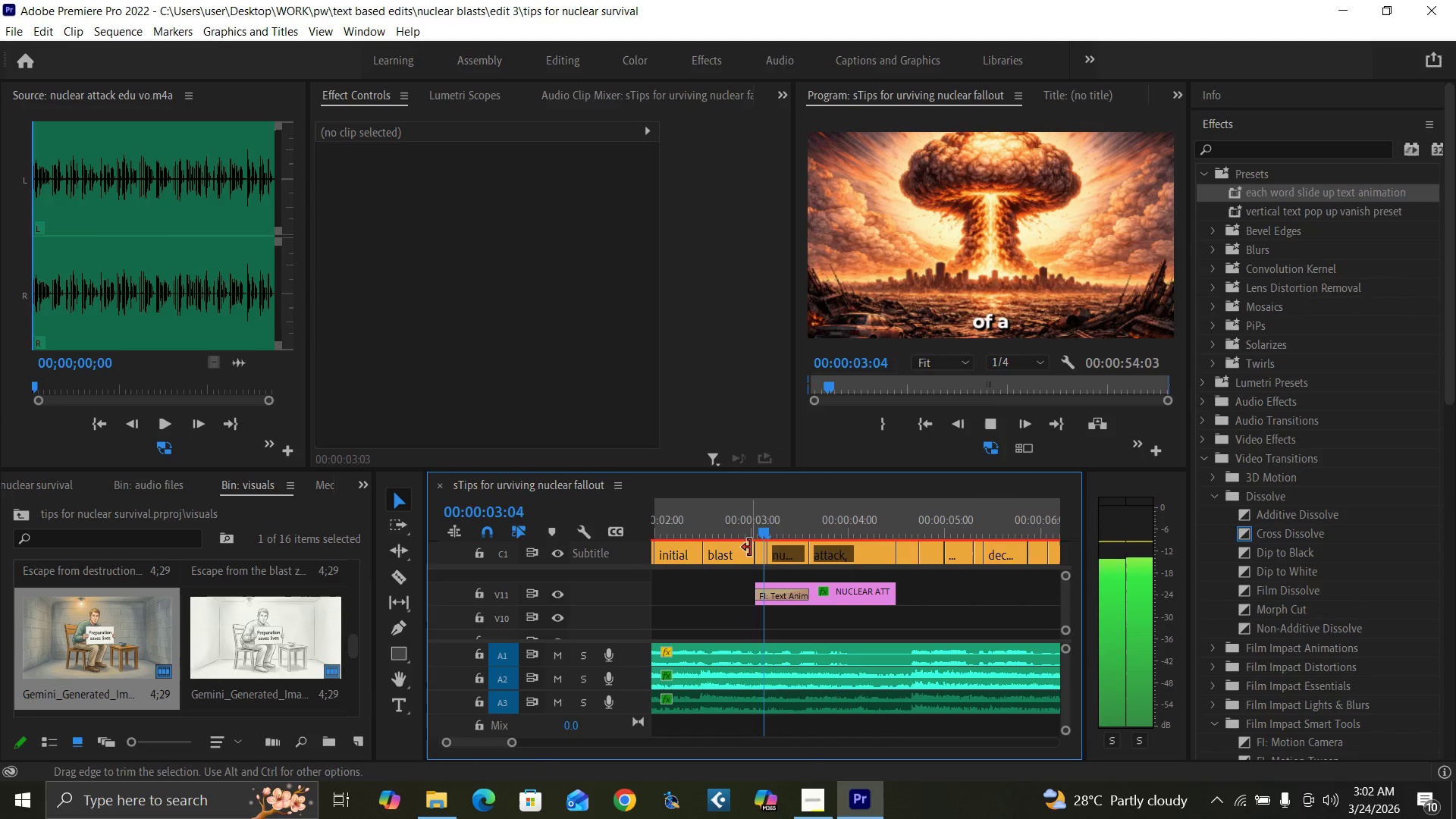 
key(Space)
 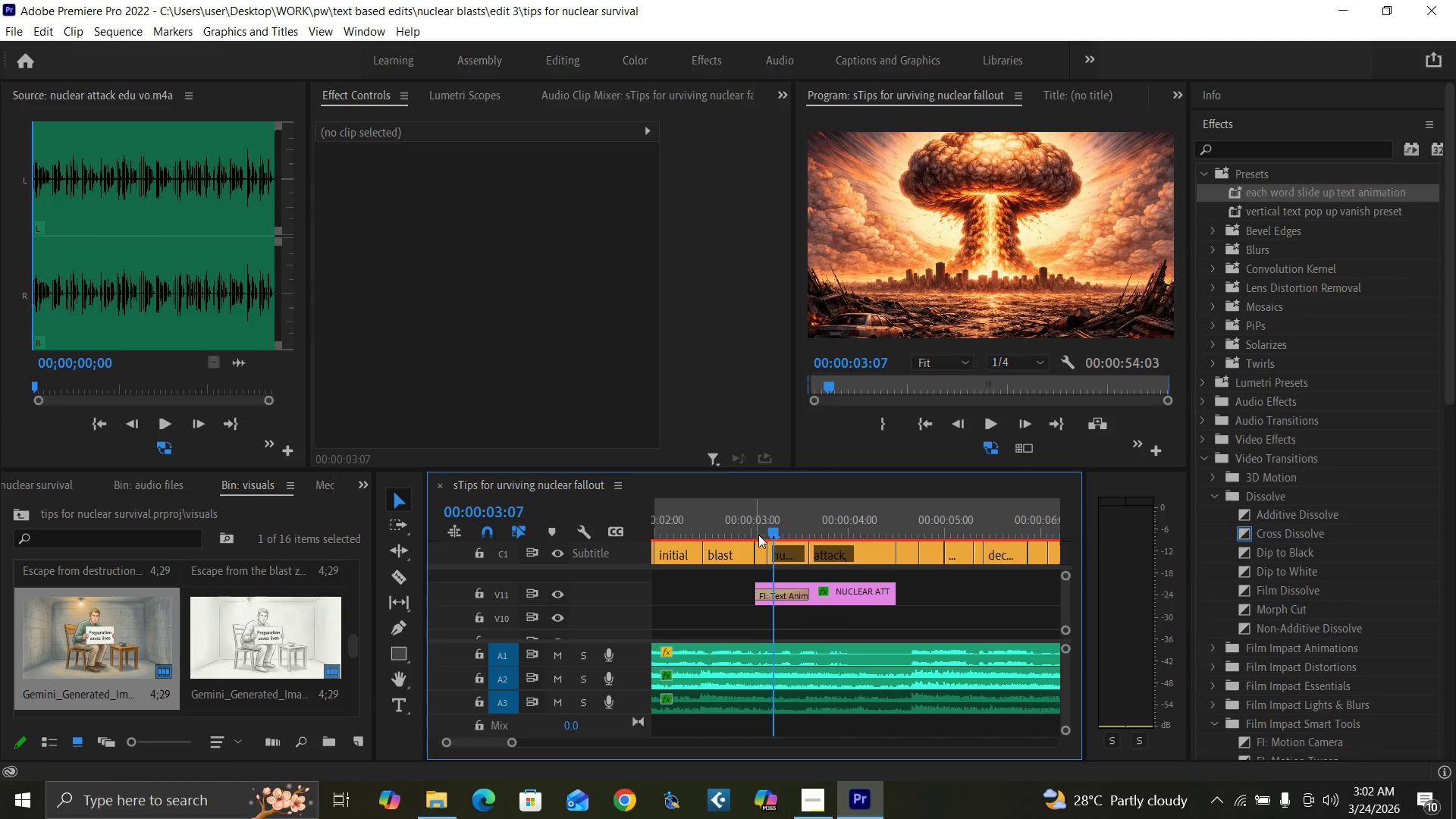 
left_click_drag(start_coordinate=[758, 535], to_coordinate=[763, 538])
 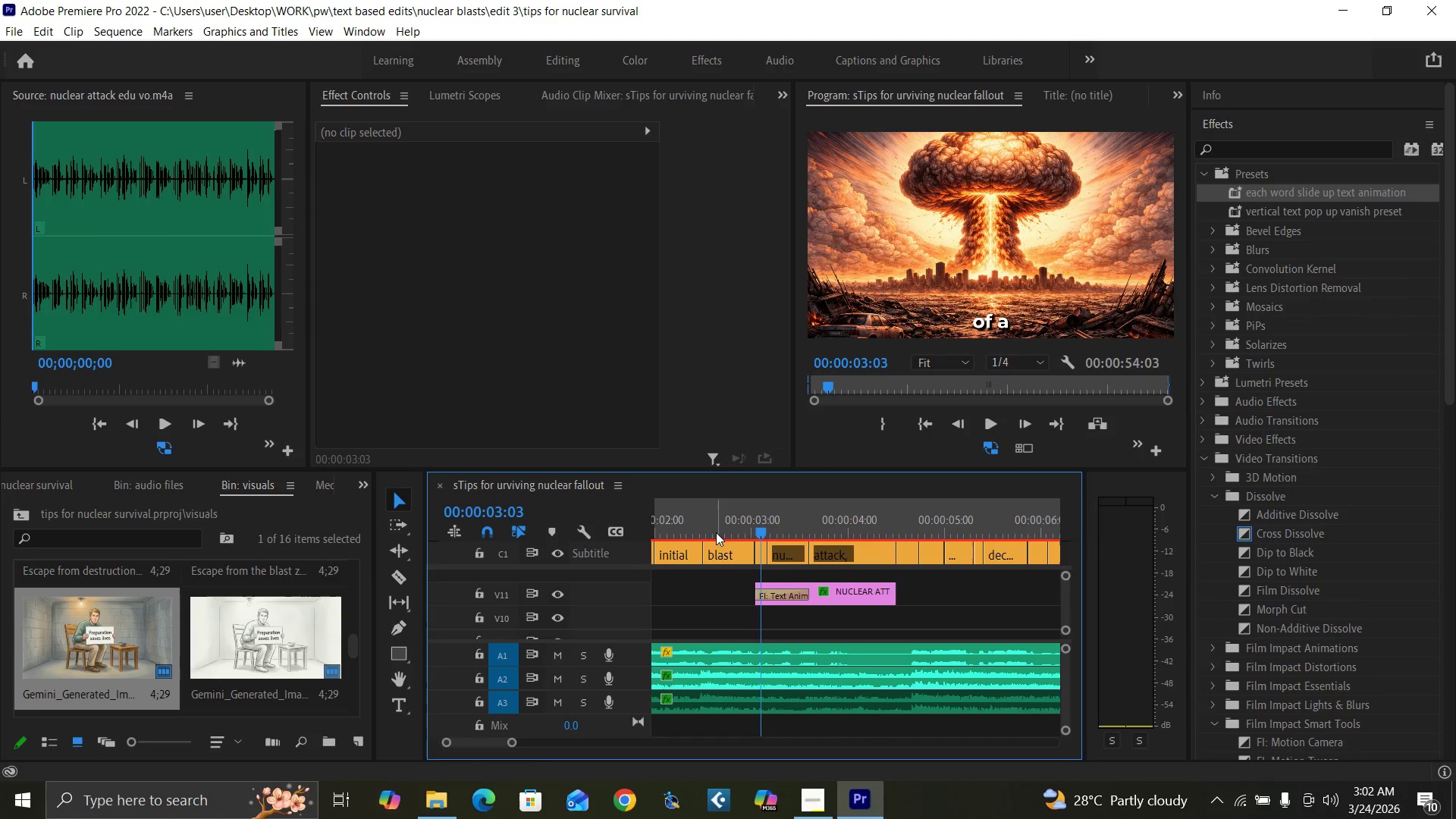 
left_click([711, 531])
 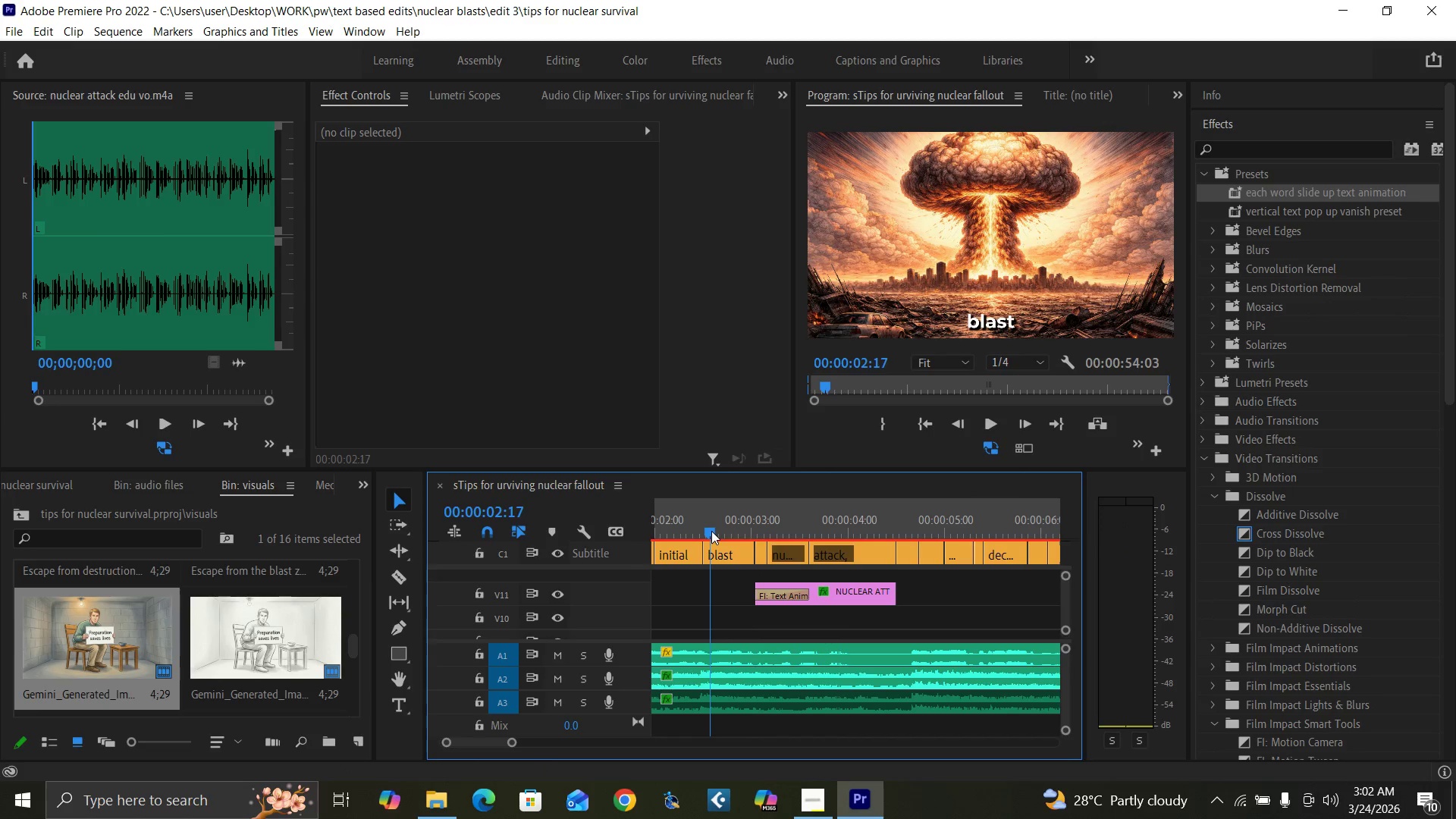 
key(Space)
 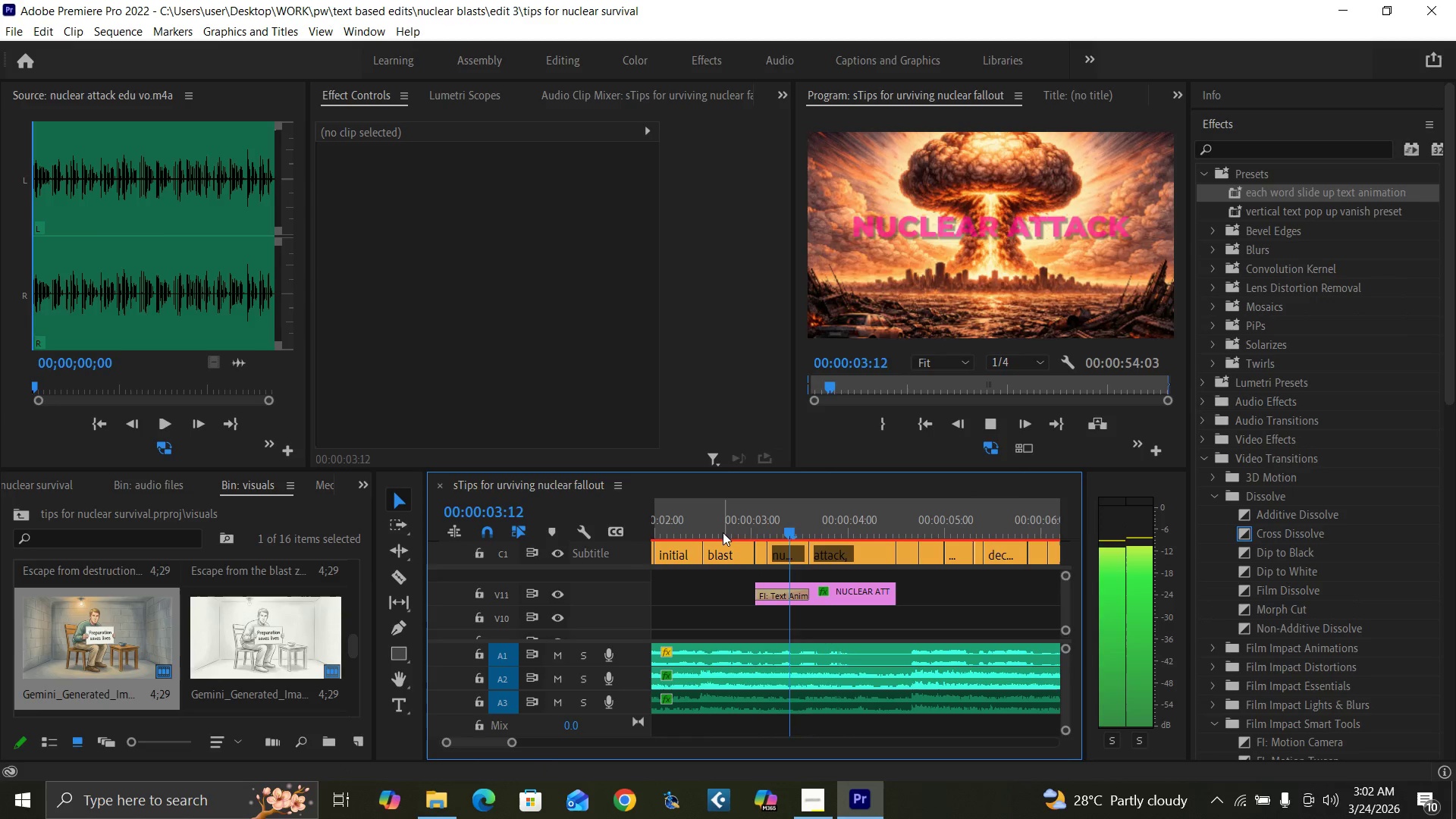 
key(Space)
 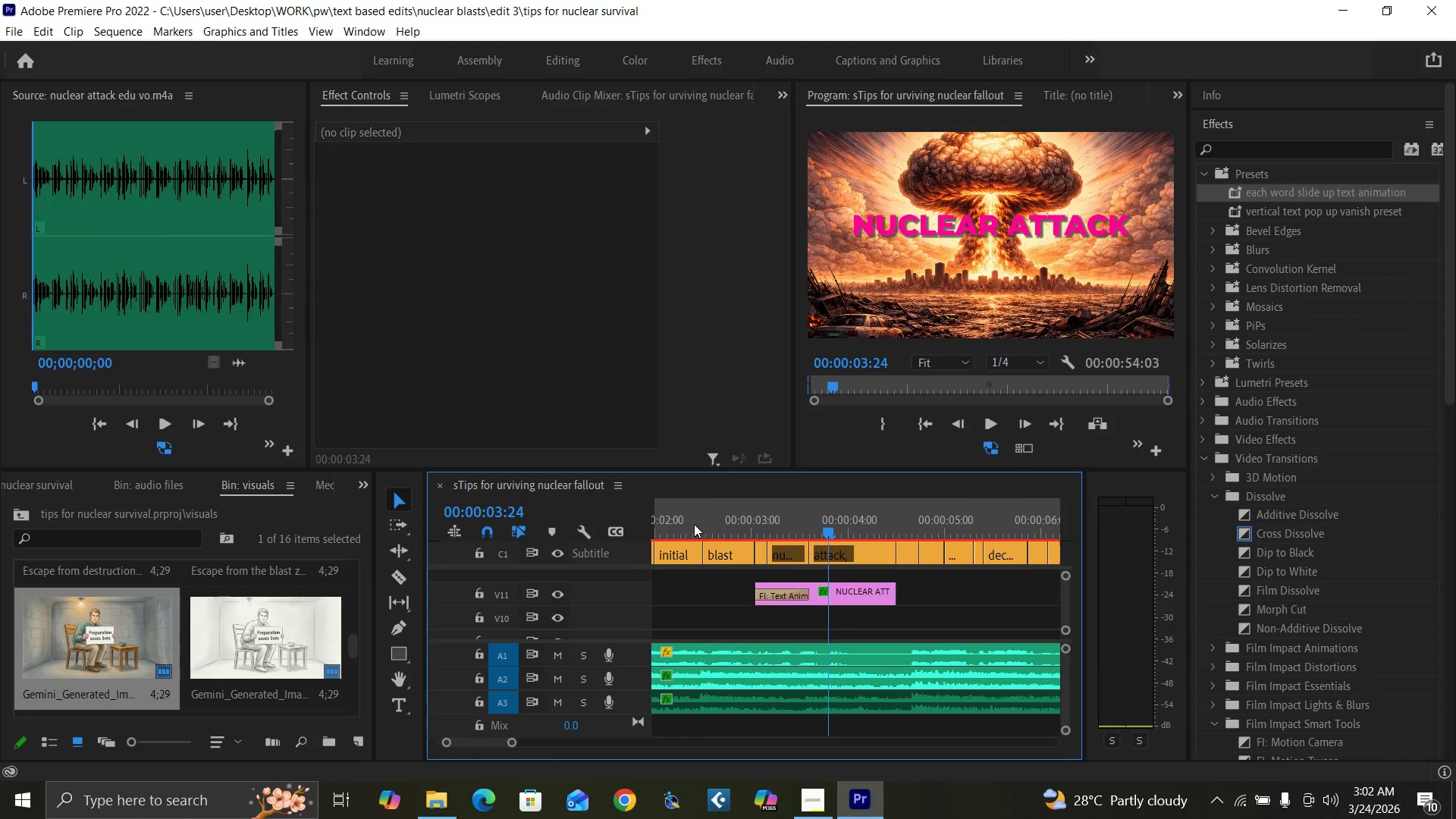 
left_click([692, 525])
 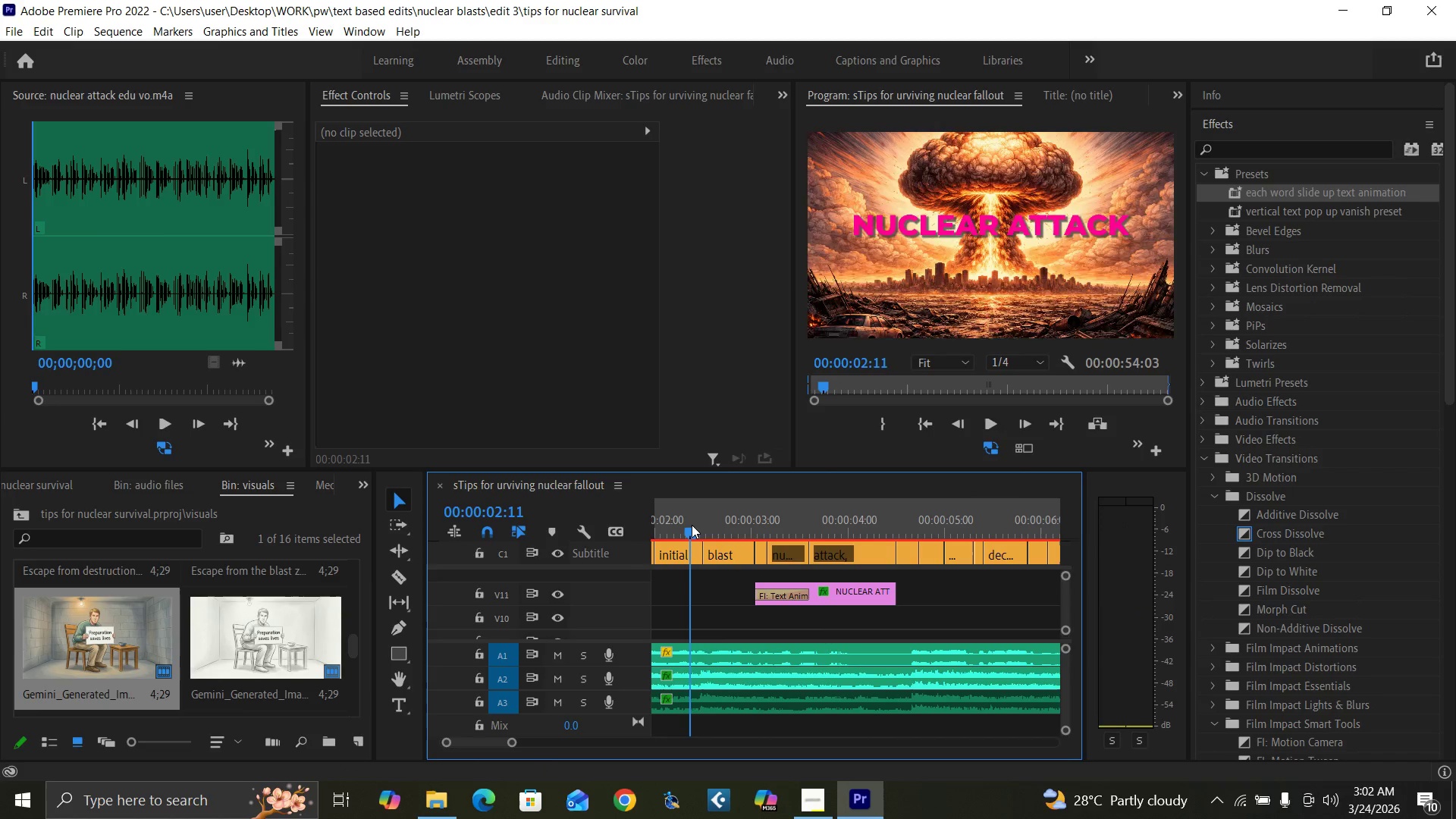 
key(Space)
 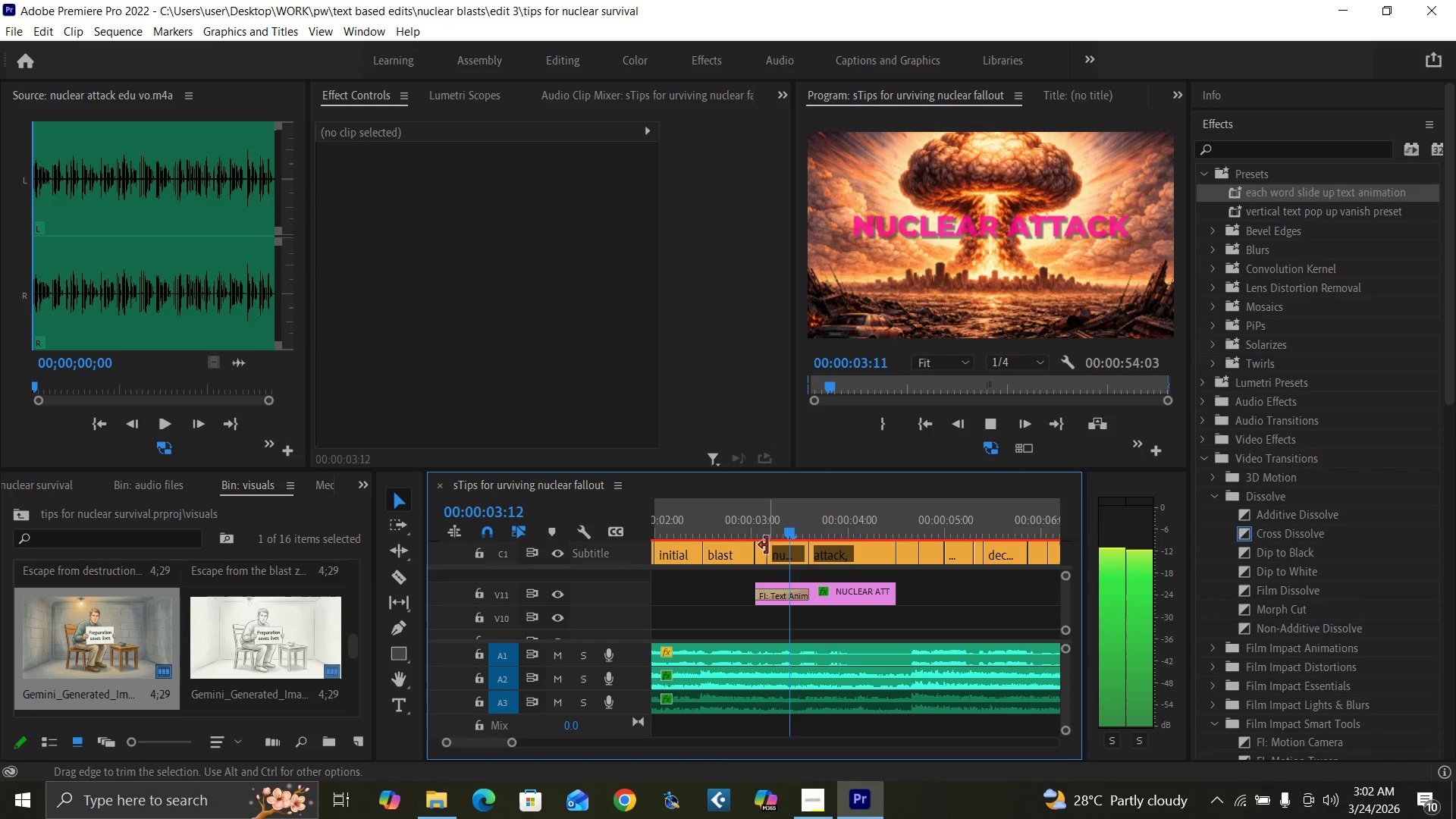 
key(Space)
 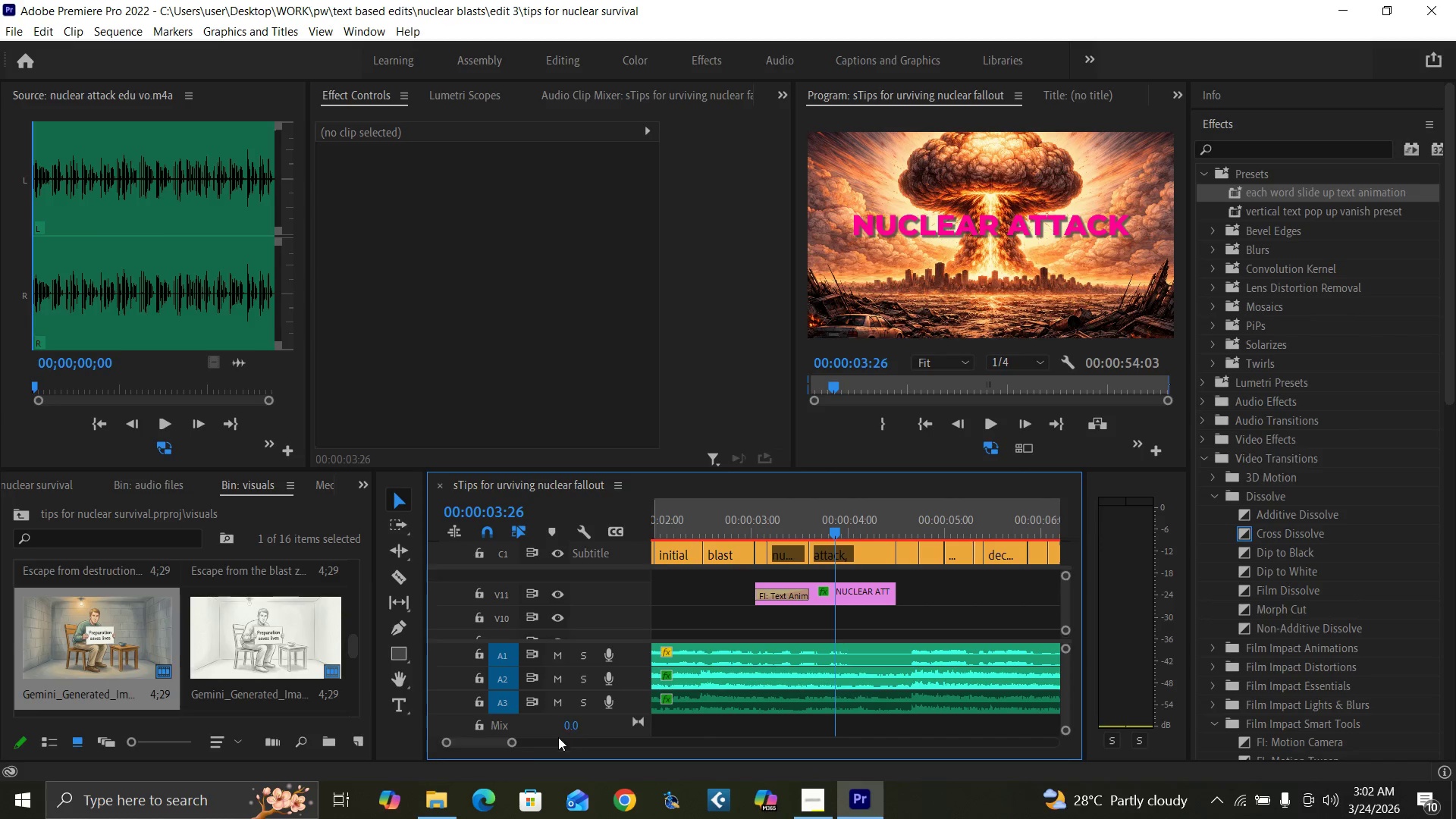 
left_click_drag(start_coordinate=[514, 739], to_coordinate=[529, 745])
 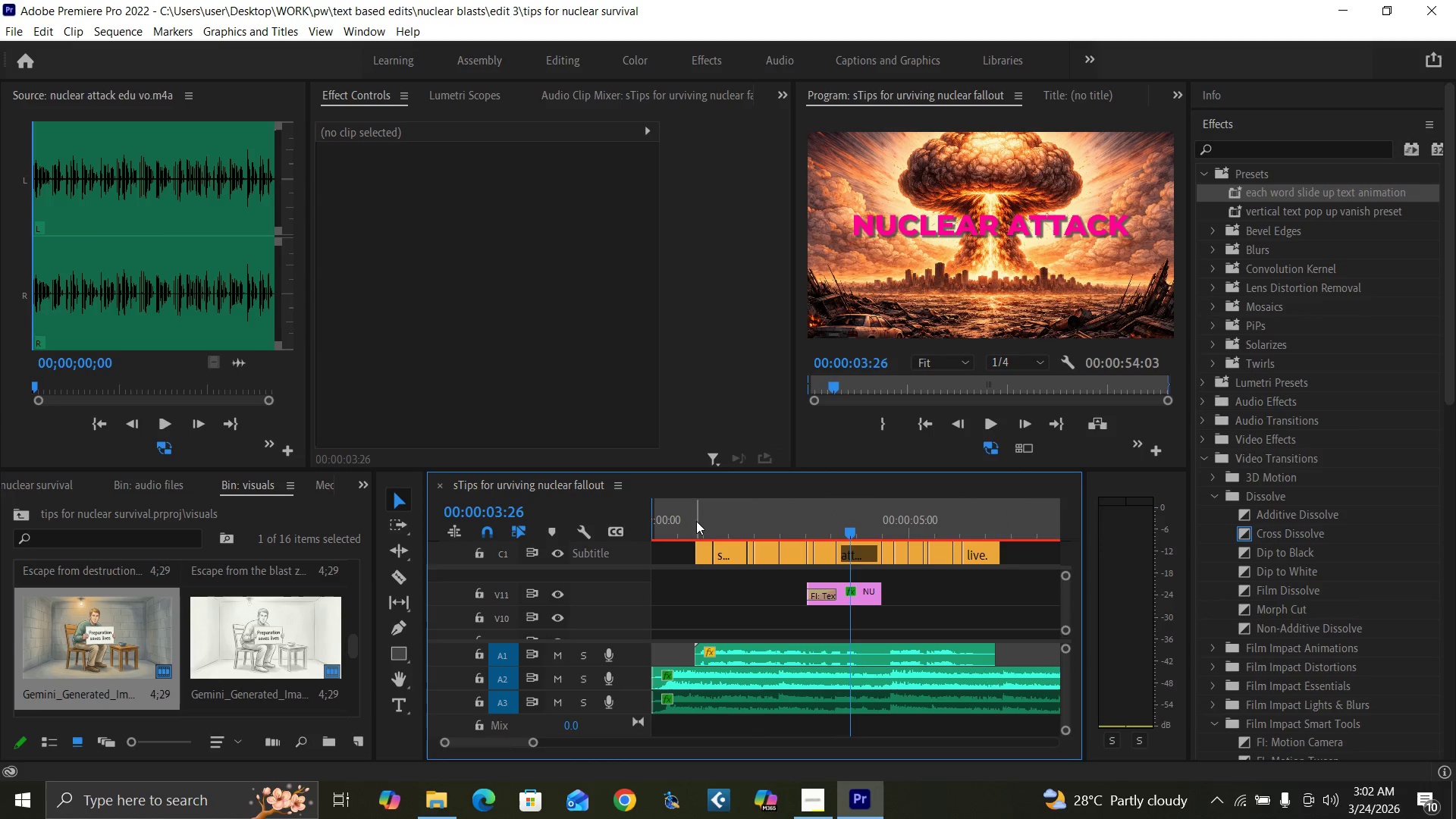 
key(Space)
 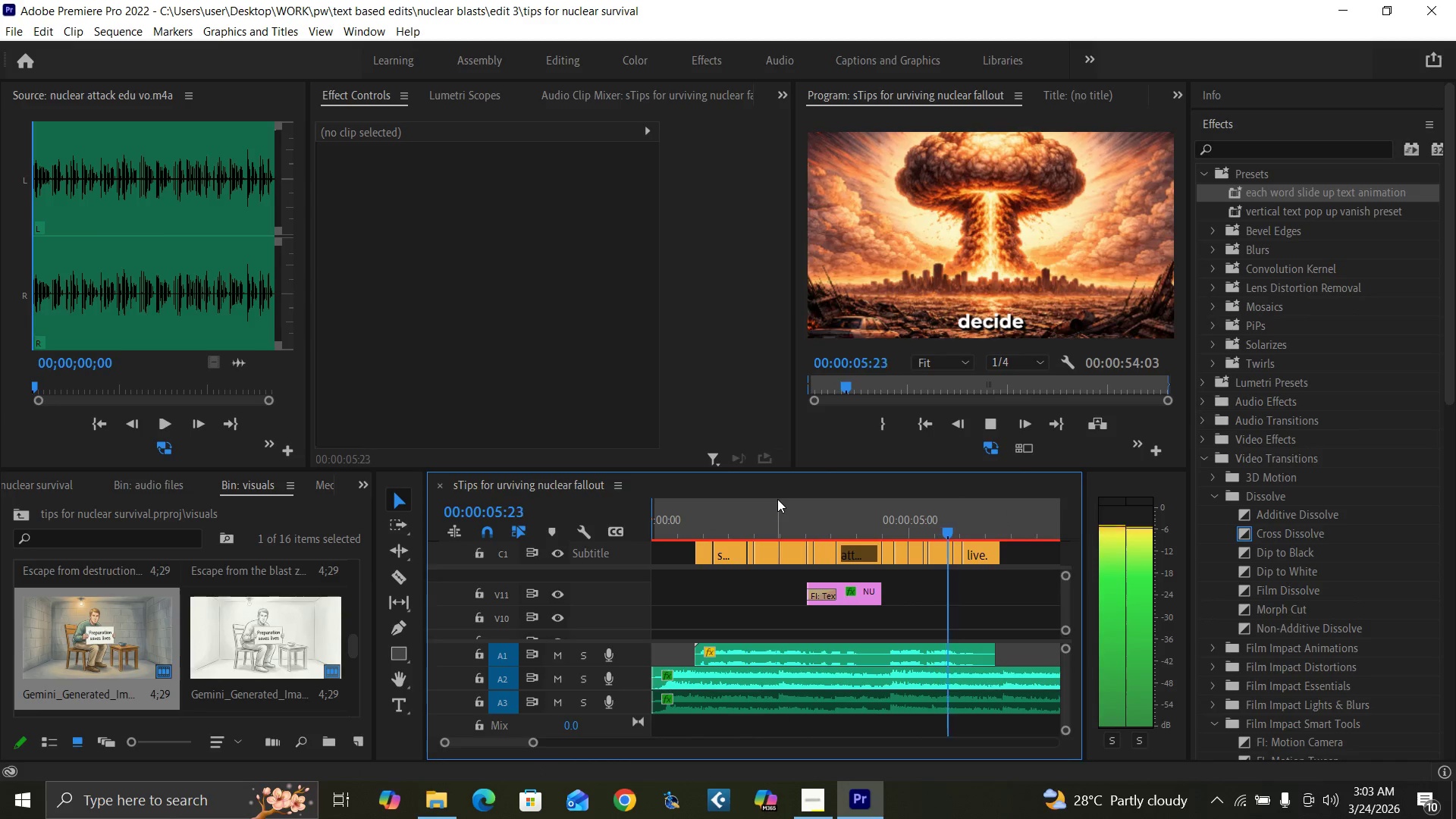 
wait(7.17)
 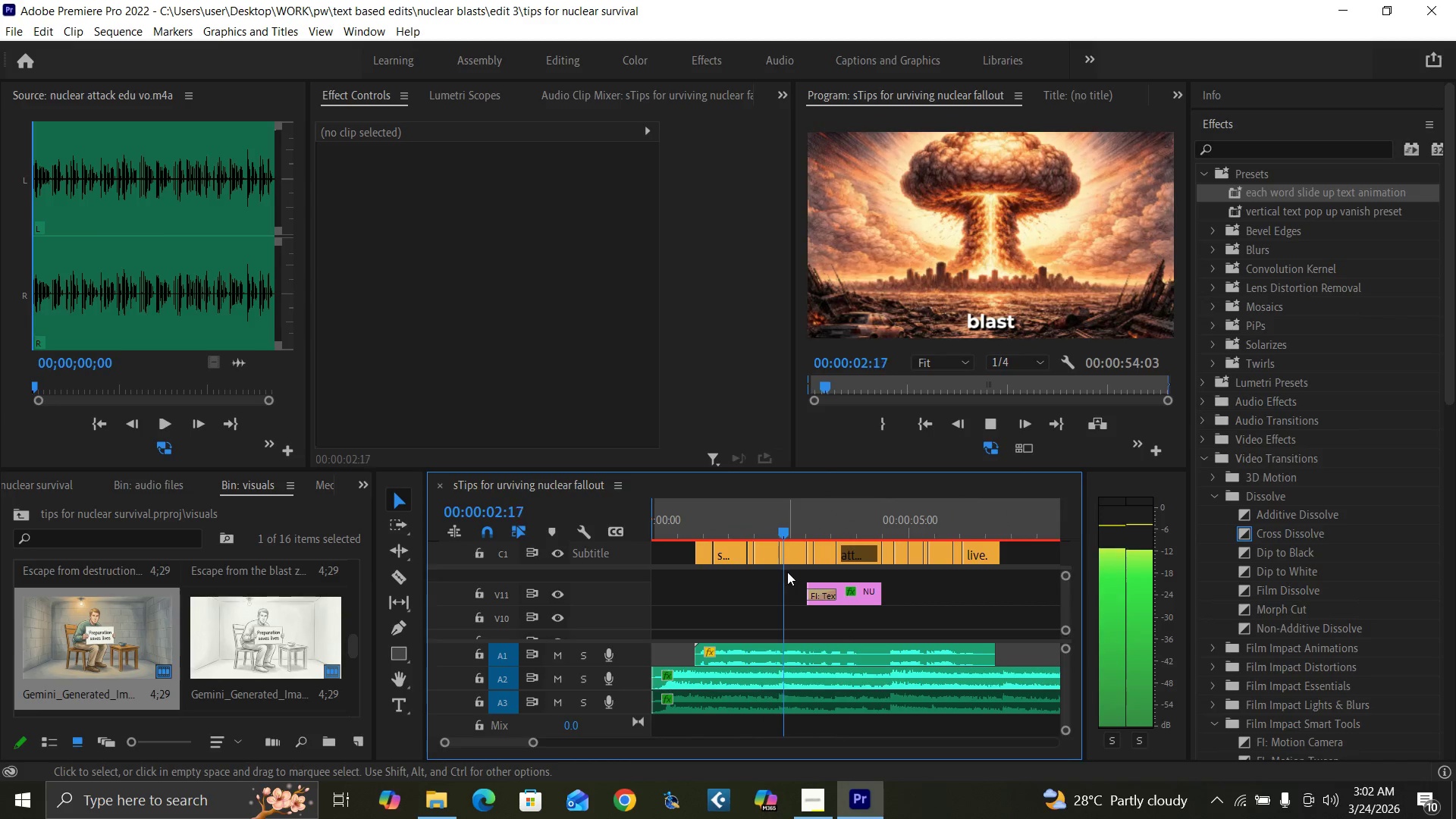 
key(Space)
 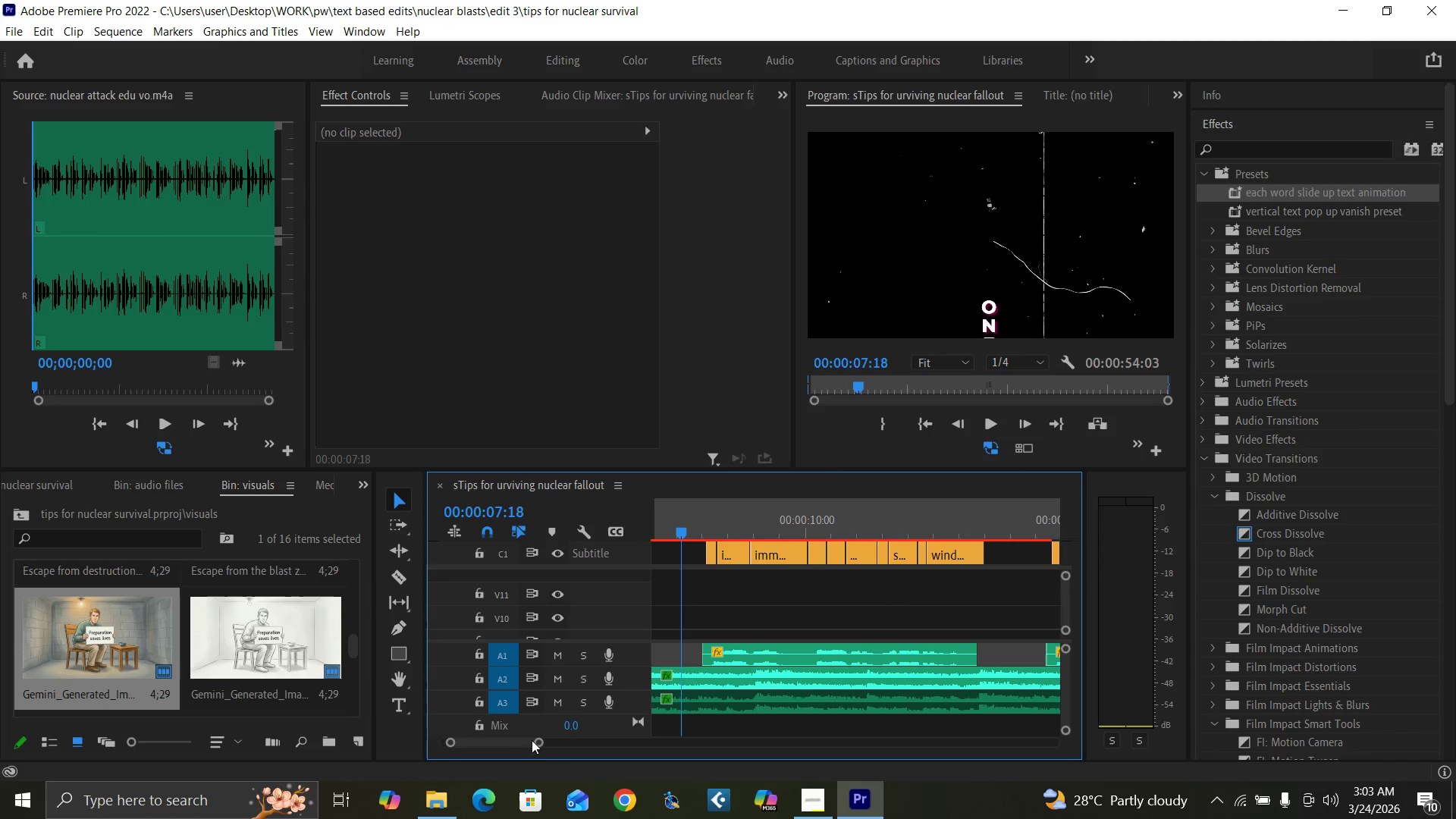 
left_click_drag(start_coordinate=[535, 744], to_coordinate=[522, 747])
 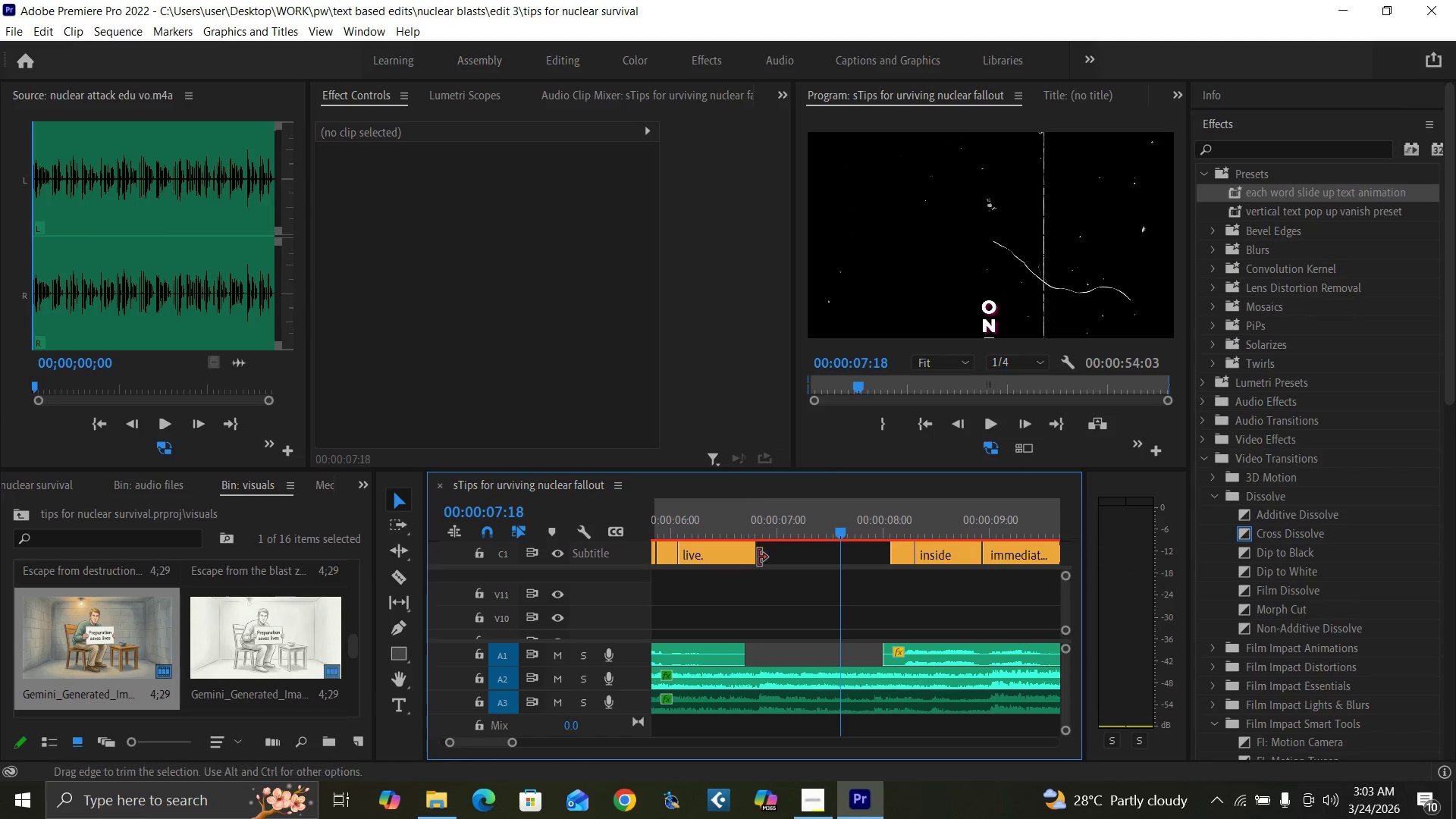 
left_click_drag(start_coordinate=[707, 530], to_coordinate=[744, 548])
 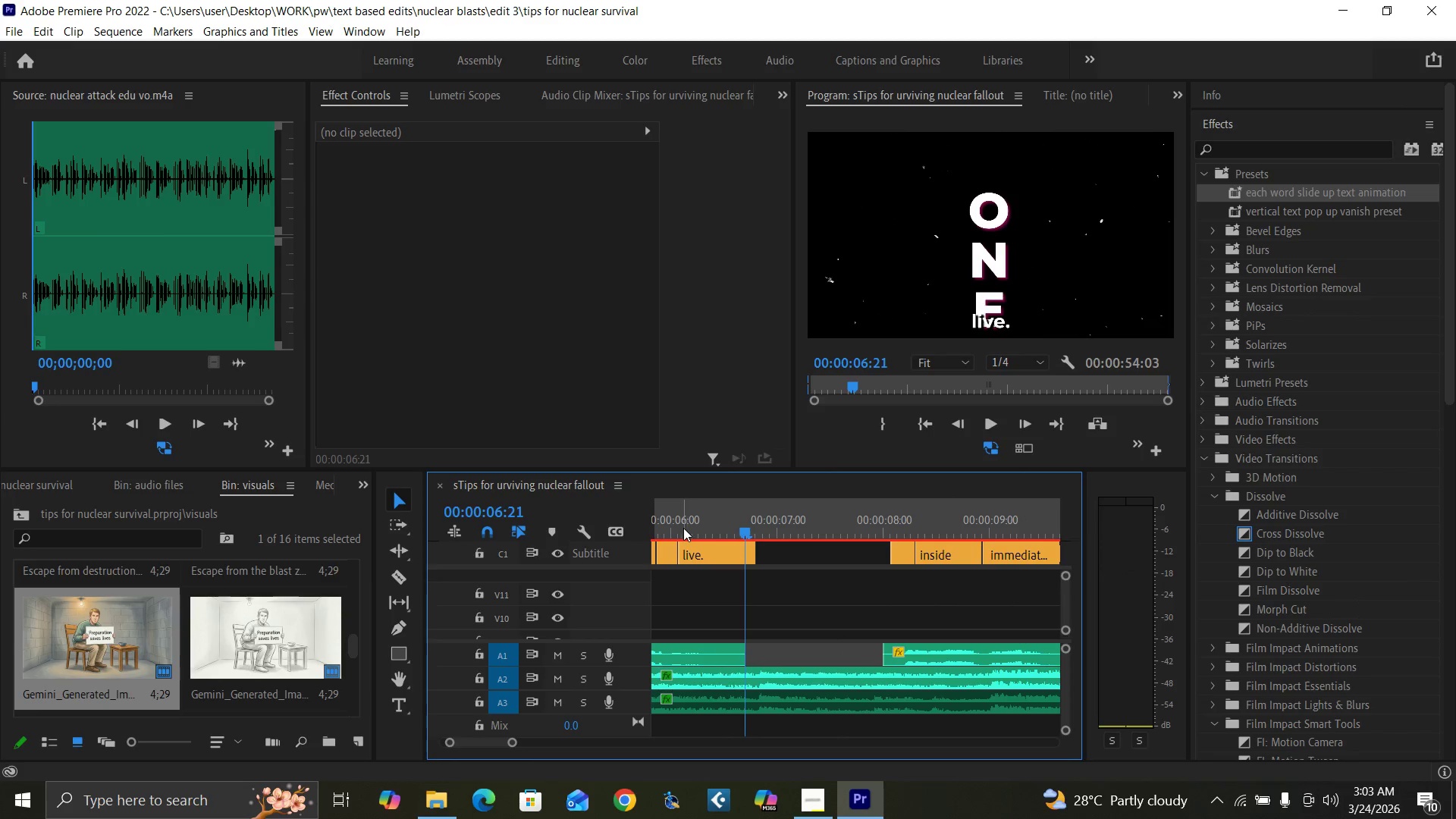 
left_click([678, 527])
 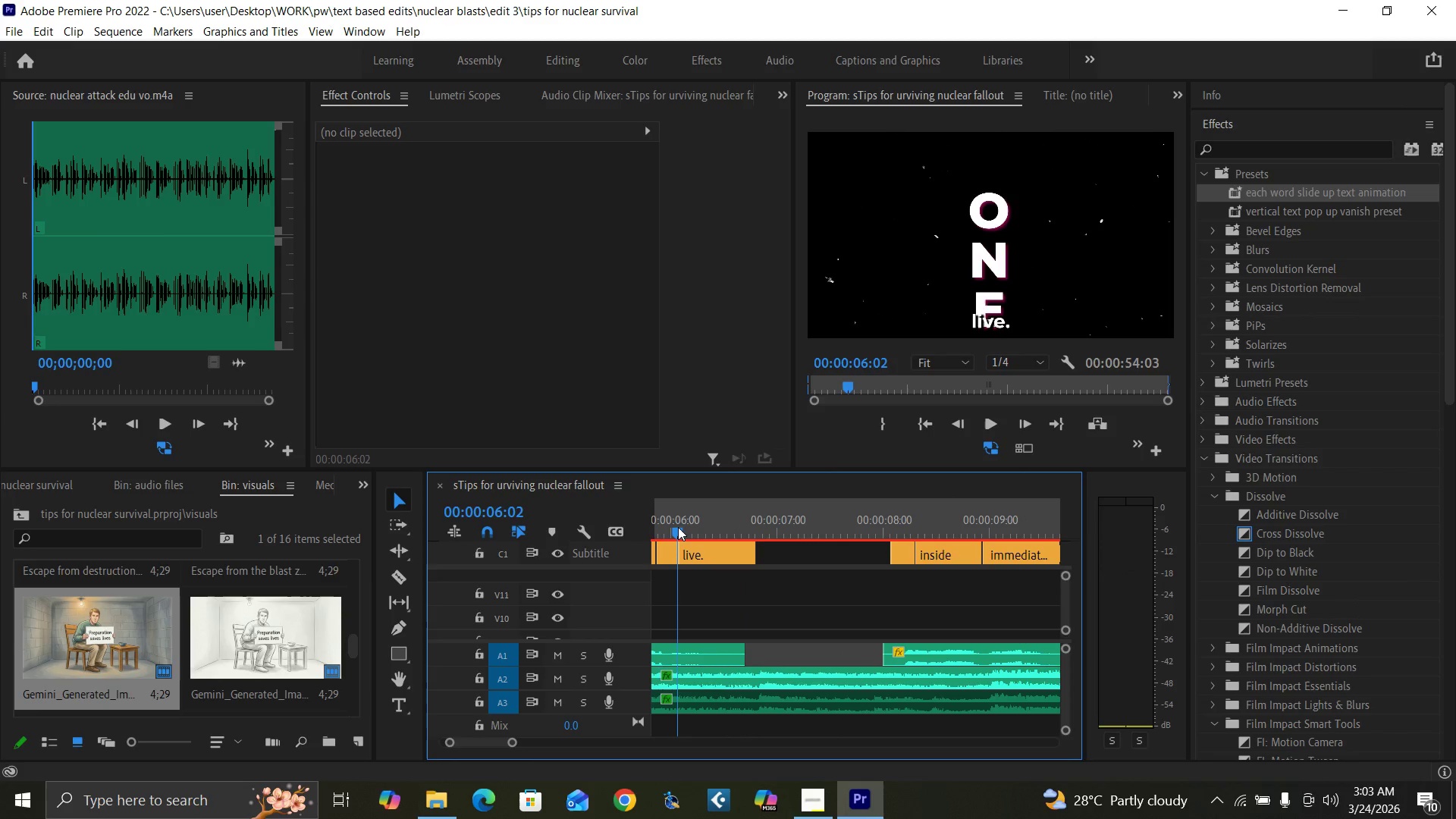 
key(Space)
 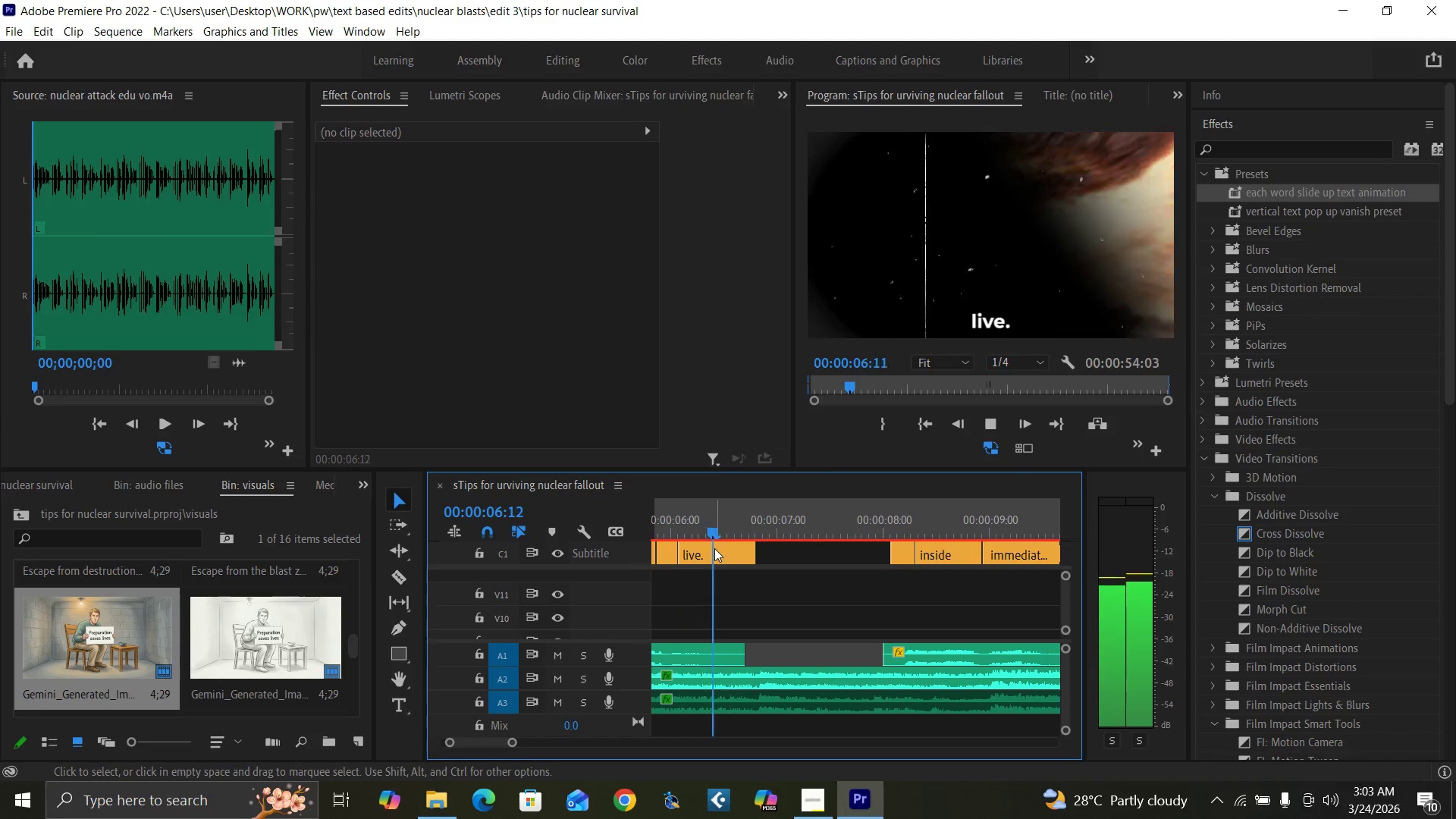 
key(Space)
 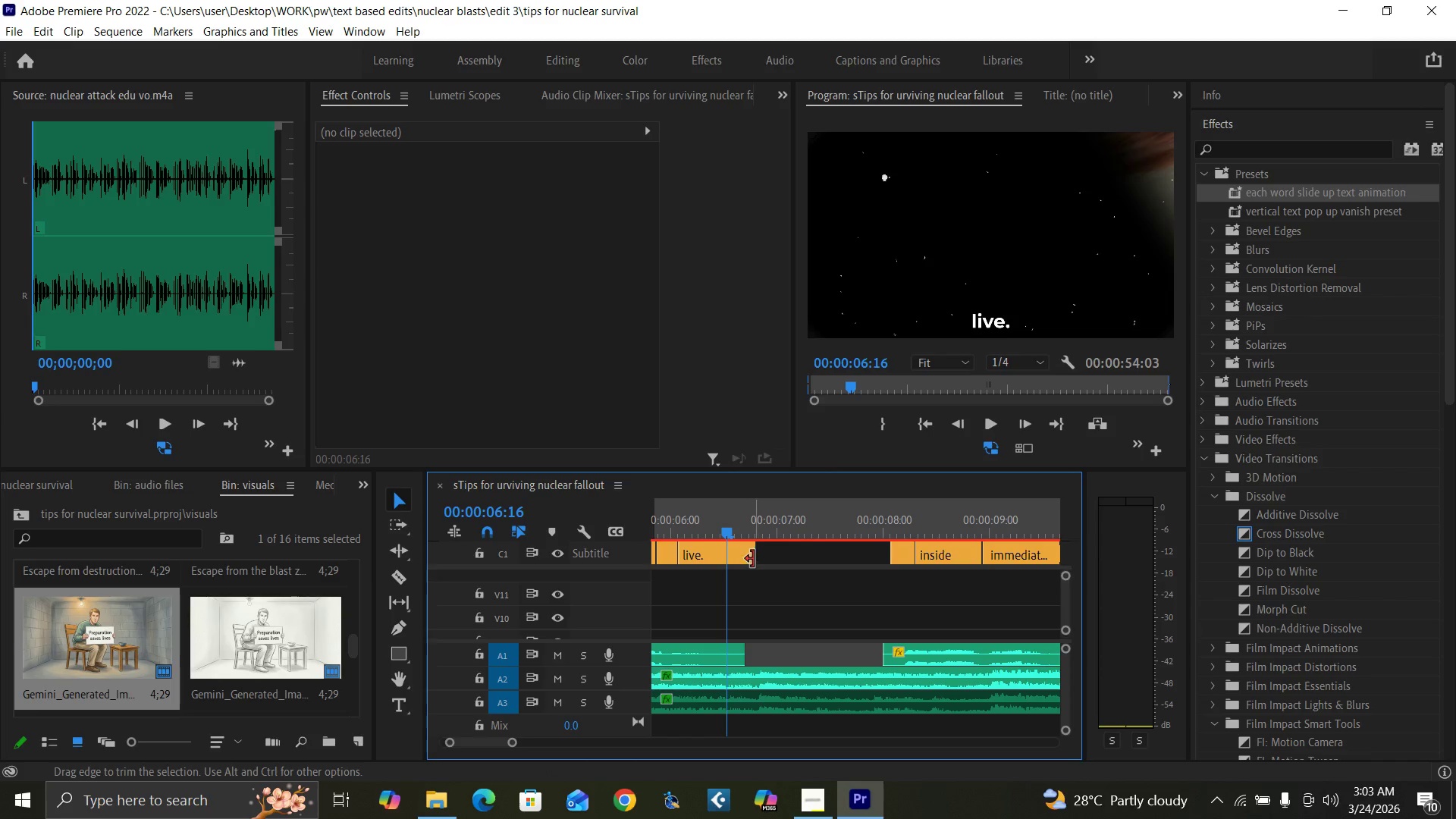 
left_click_drag(start_coordinate=[752, 558], to_coordinate=[728, 563])
 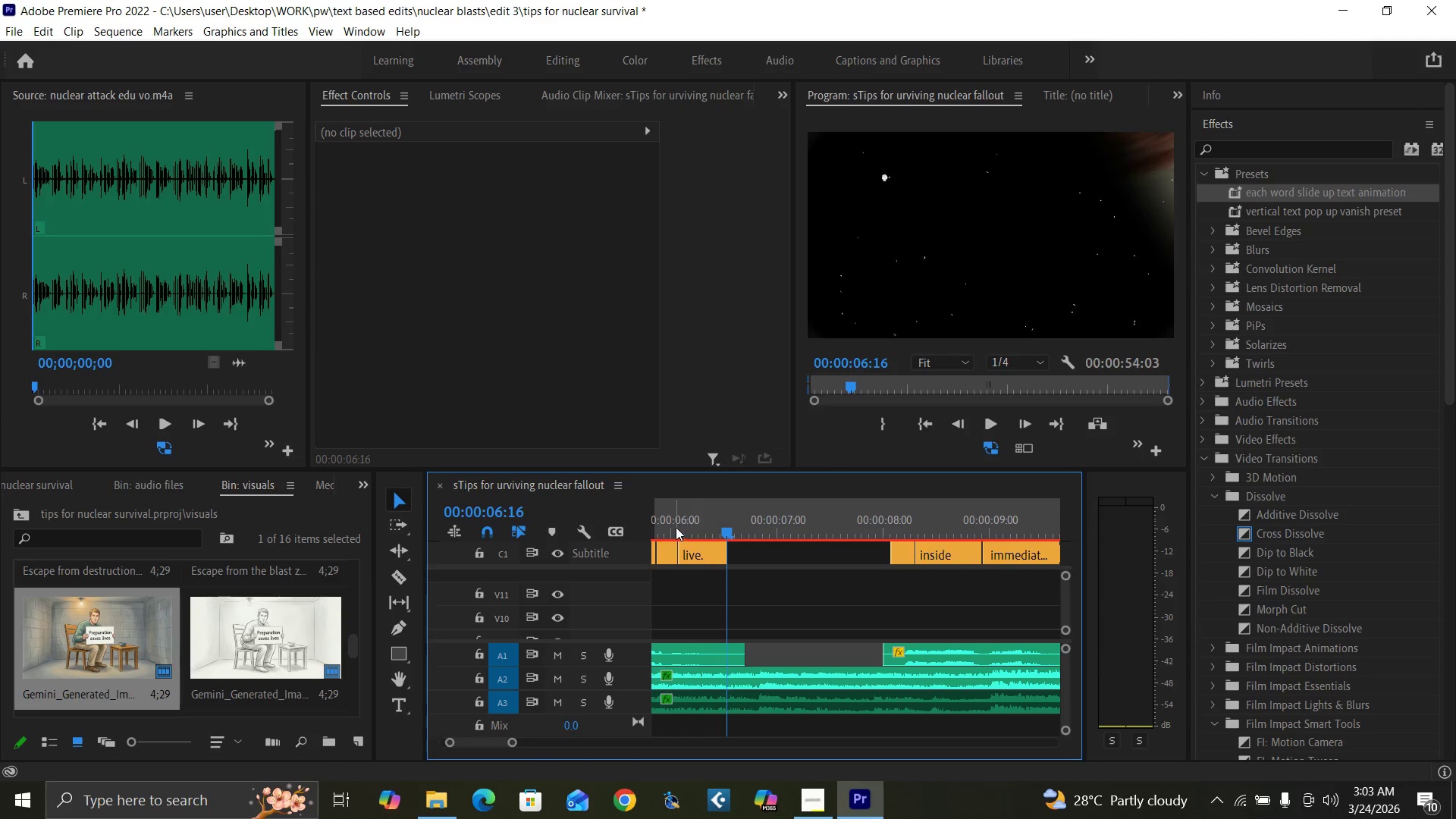 
left_click([672, 526])
 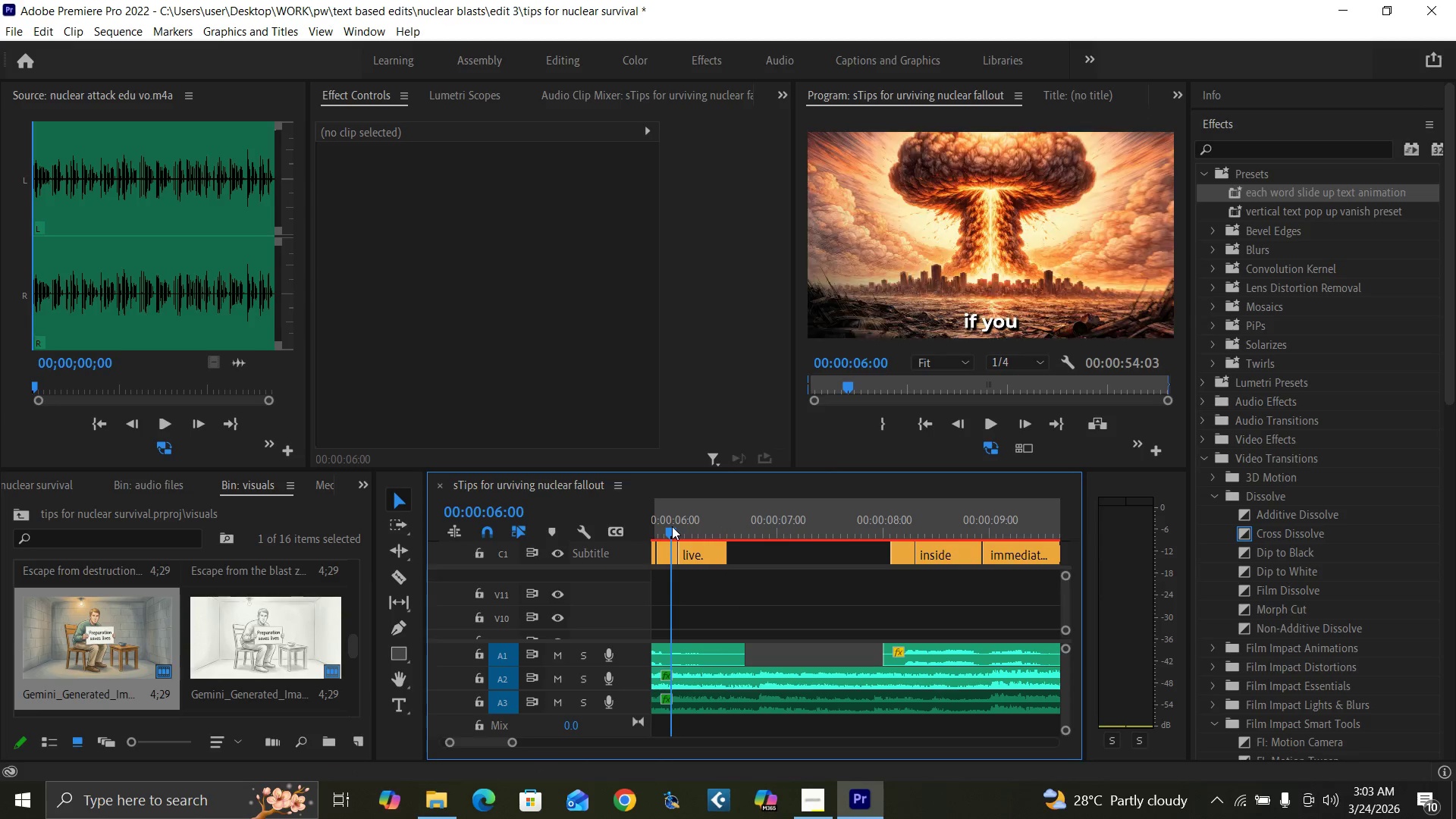 
key(Space)
 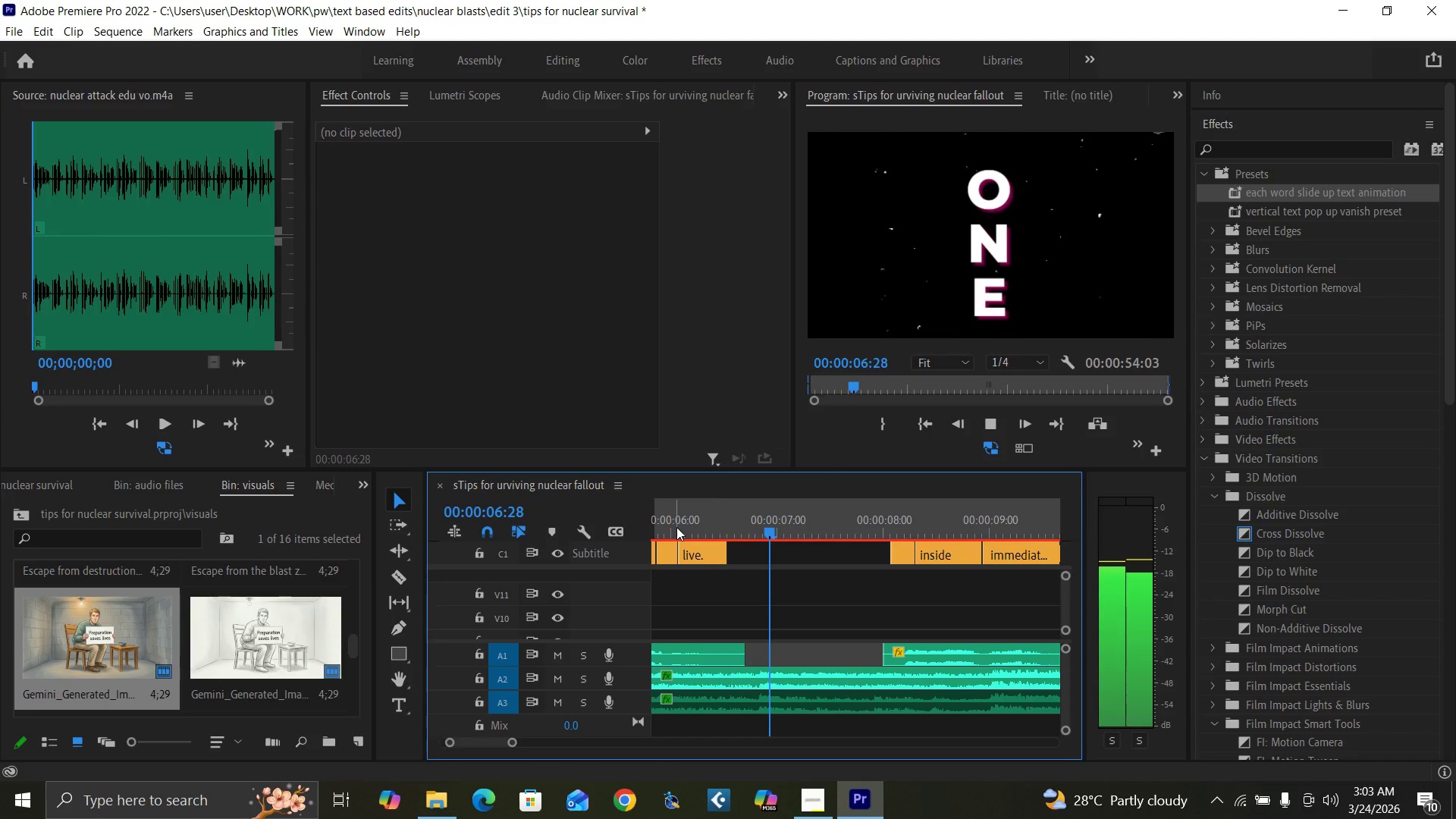 
key(Space)
 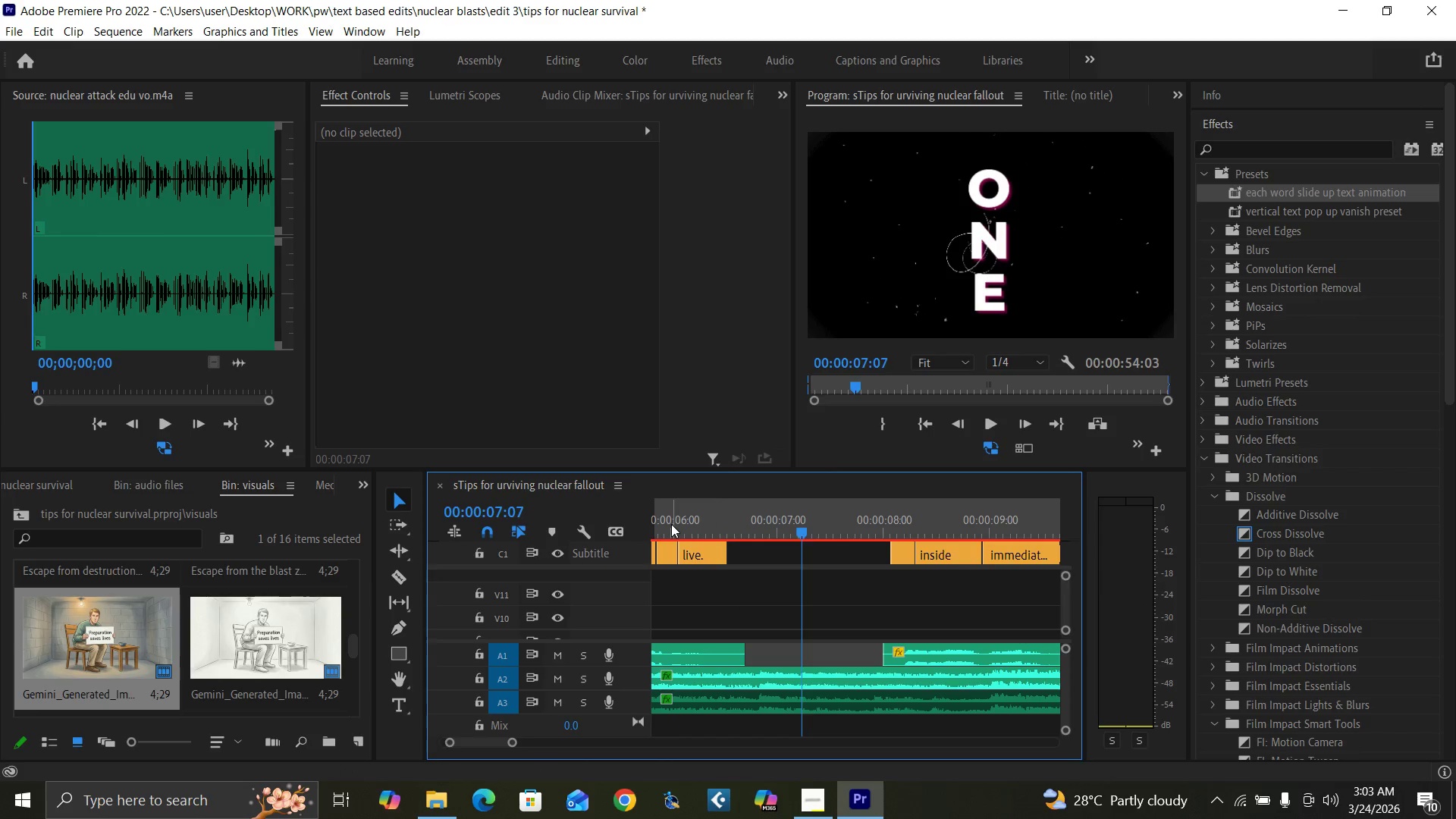 
left_click([671, 524])
 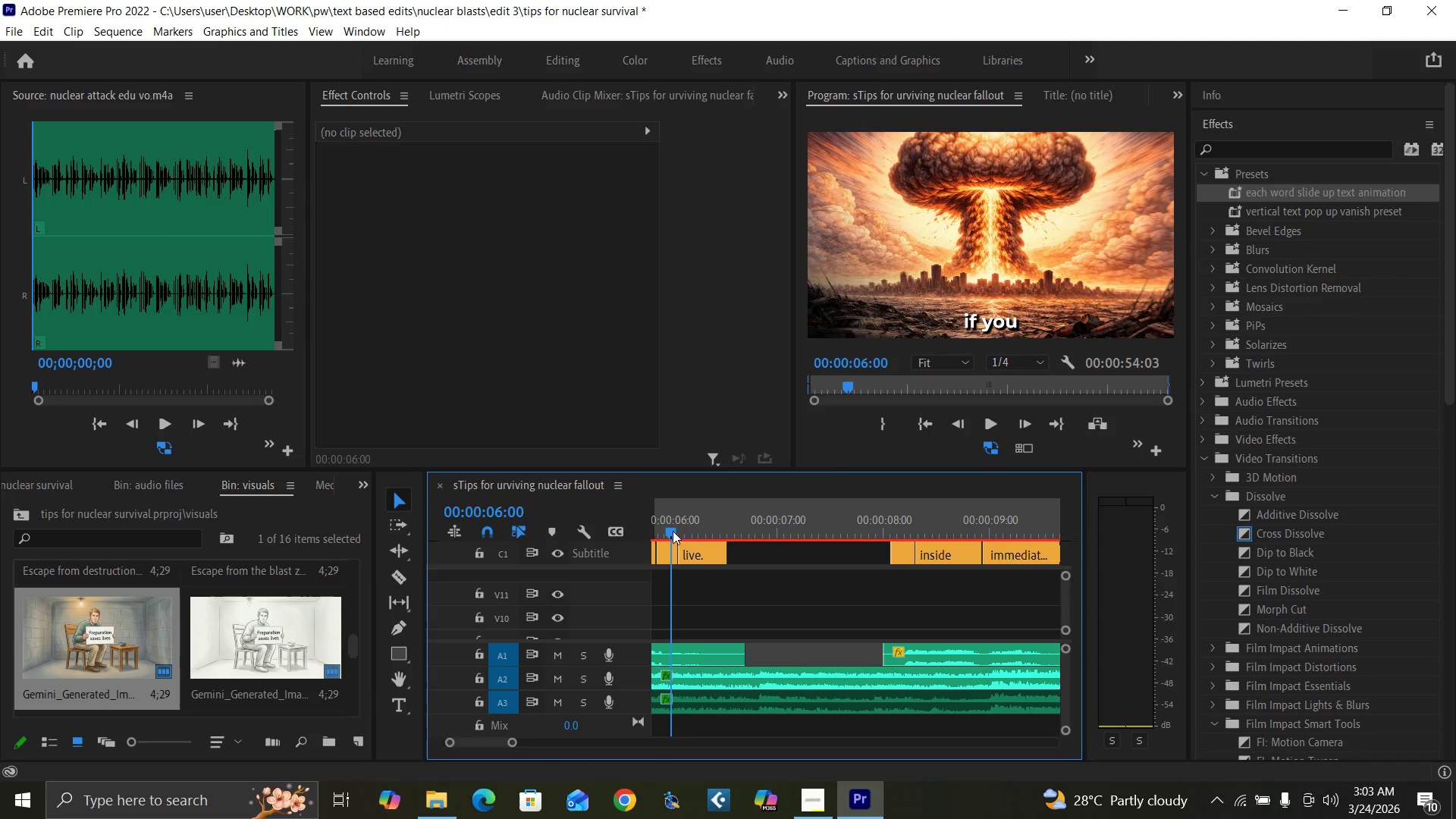 
key(Space)
 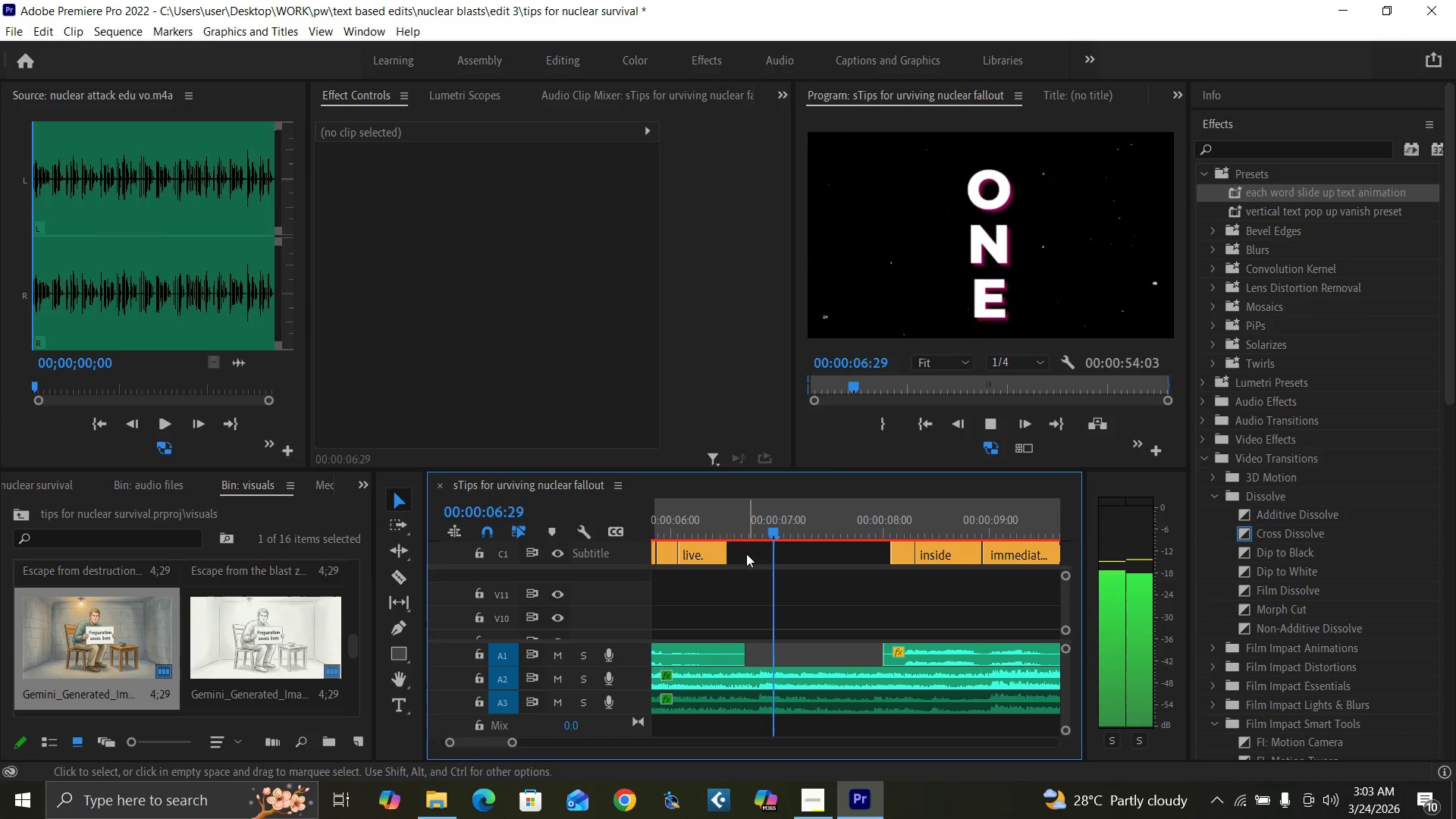 
key(Space)
 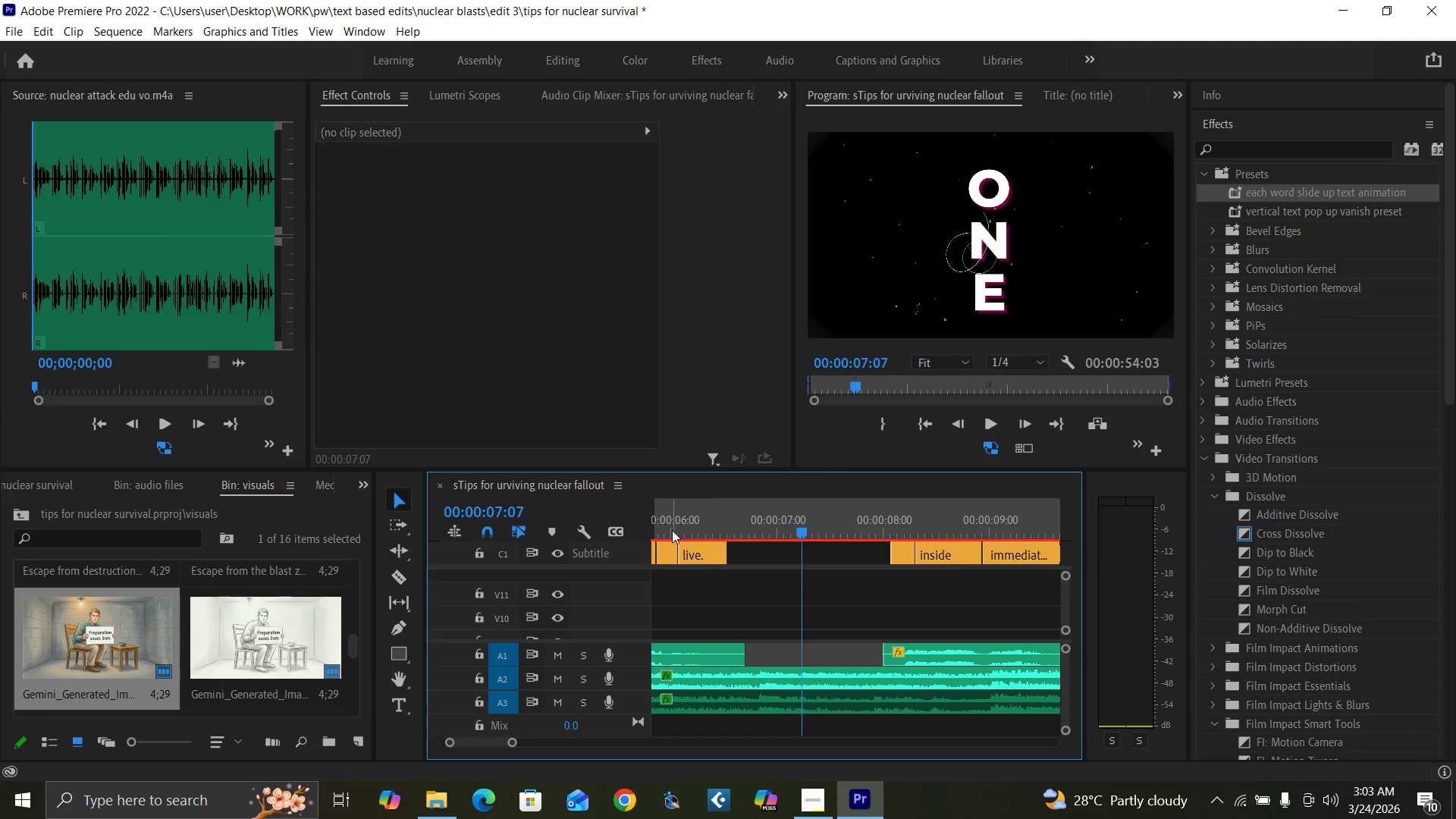 
left_click([672, 530])
 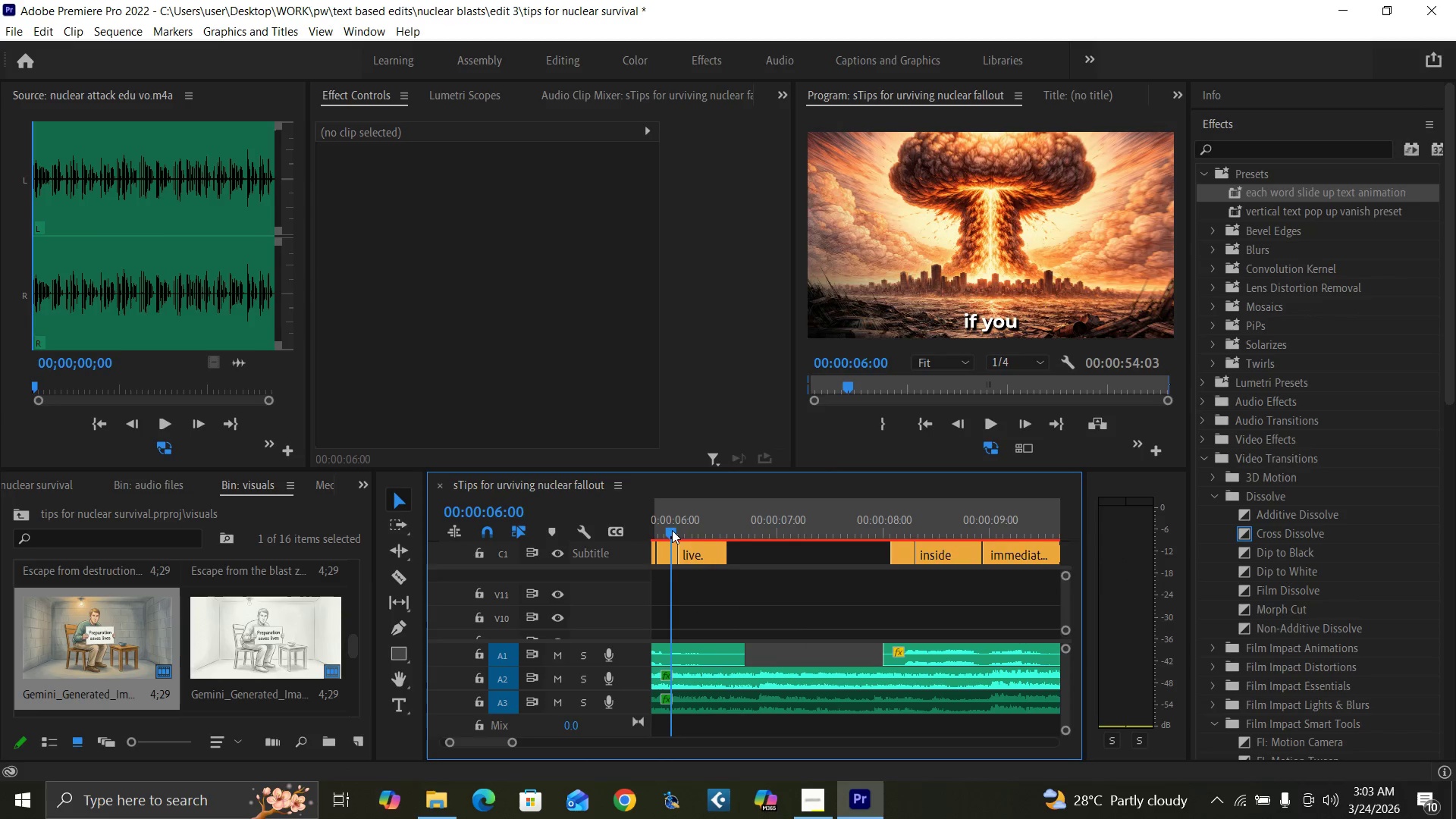 
key(Space)
 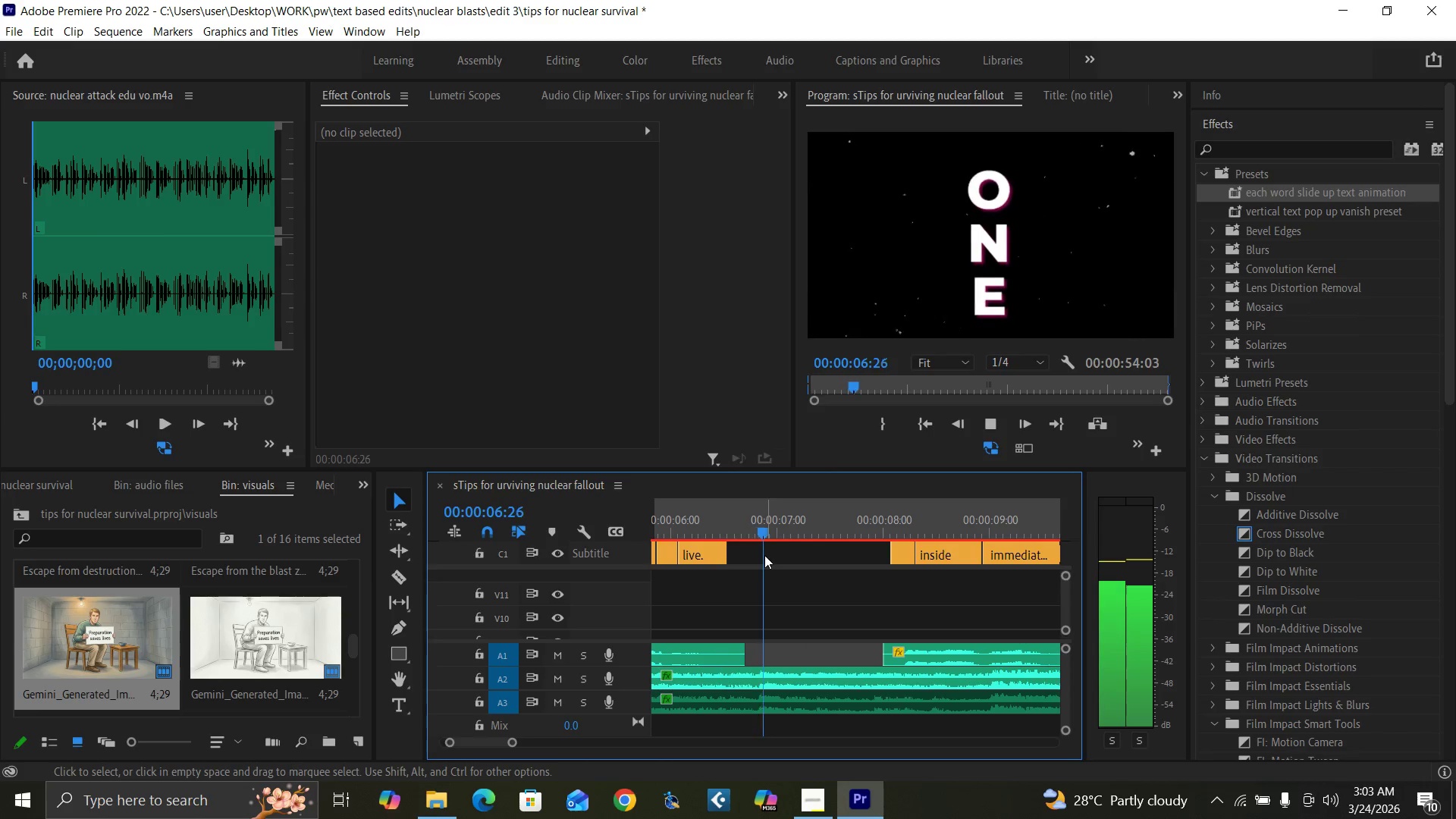 
key(Space)
 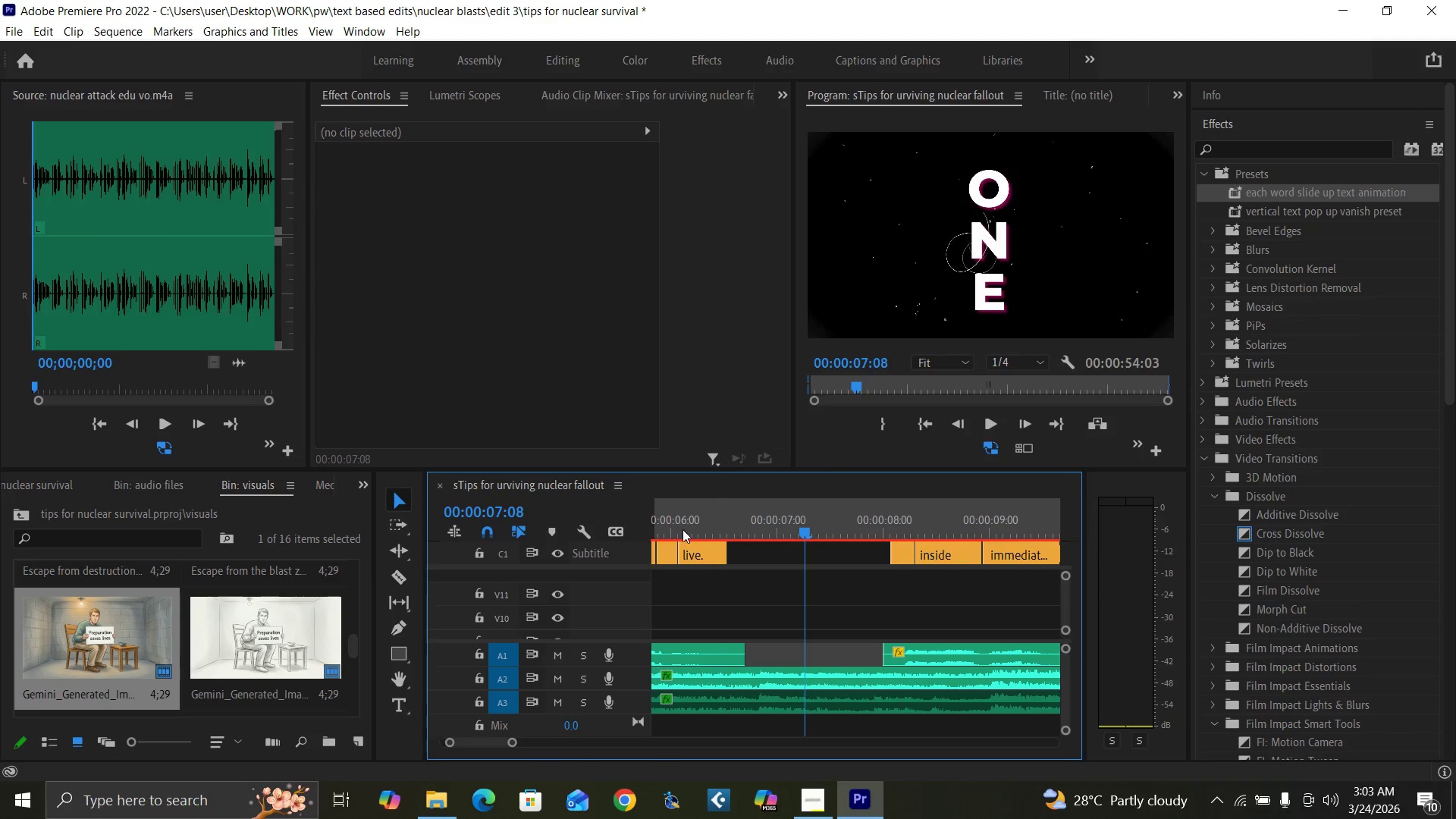 
left_click([667, 529])
 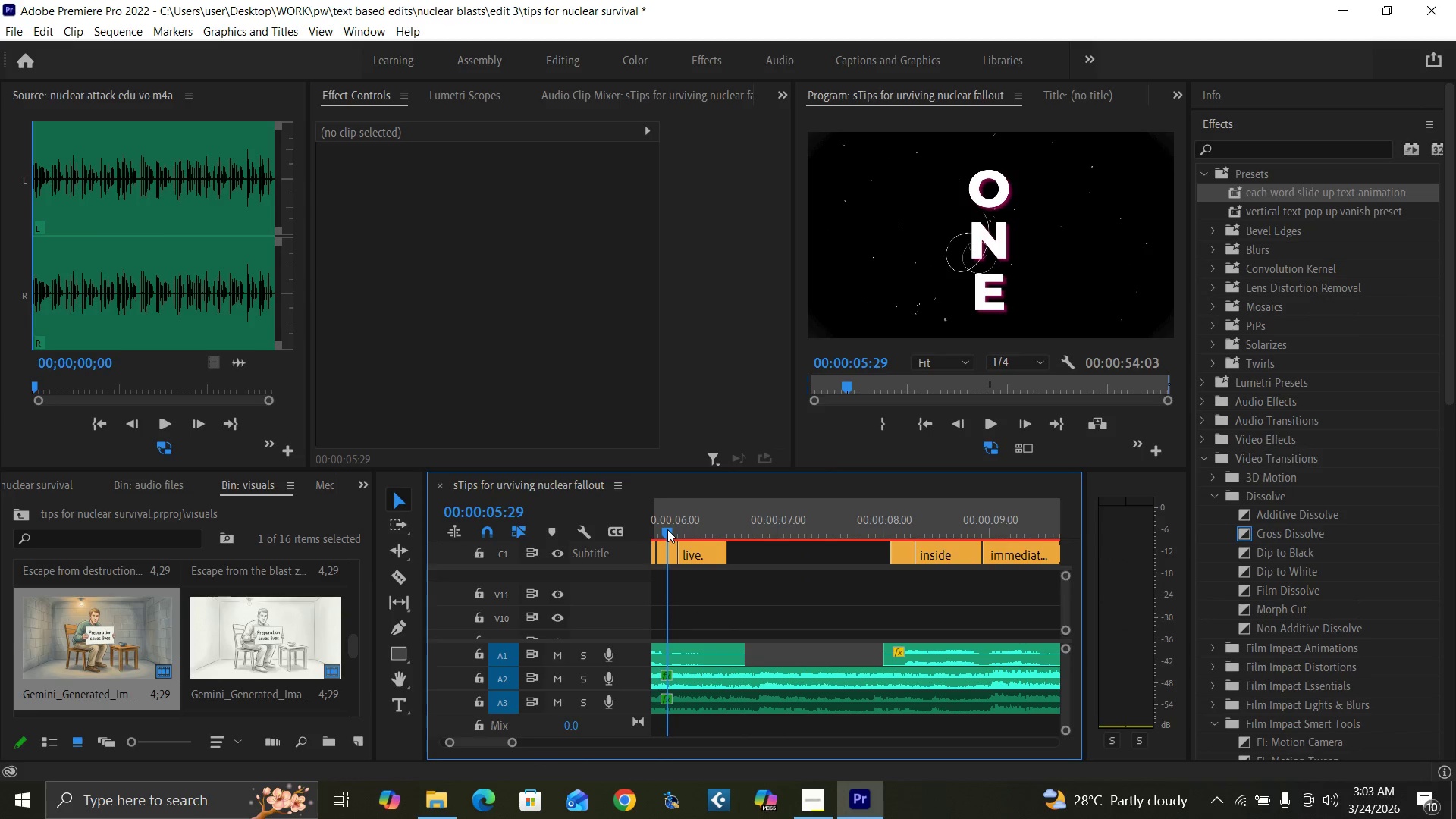 
key(Space)
 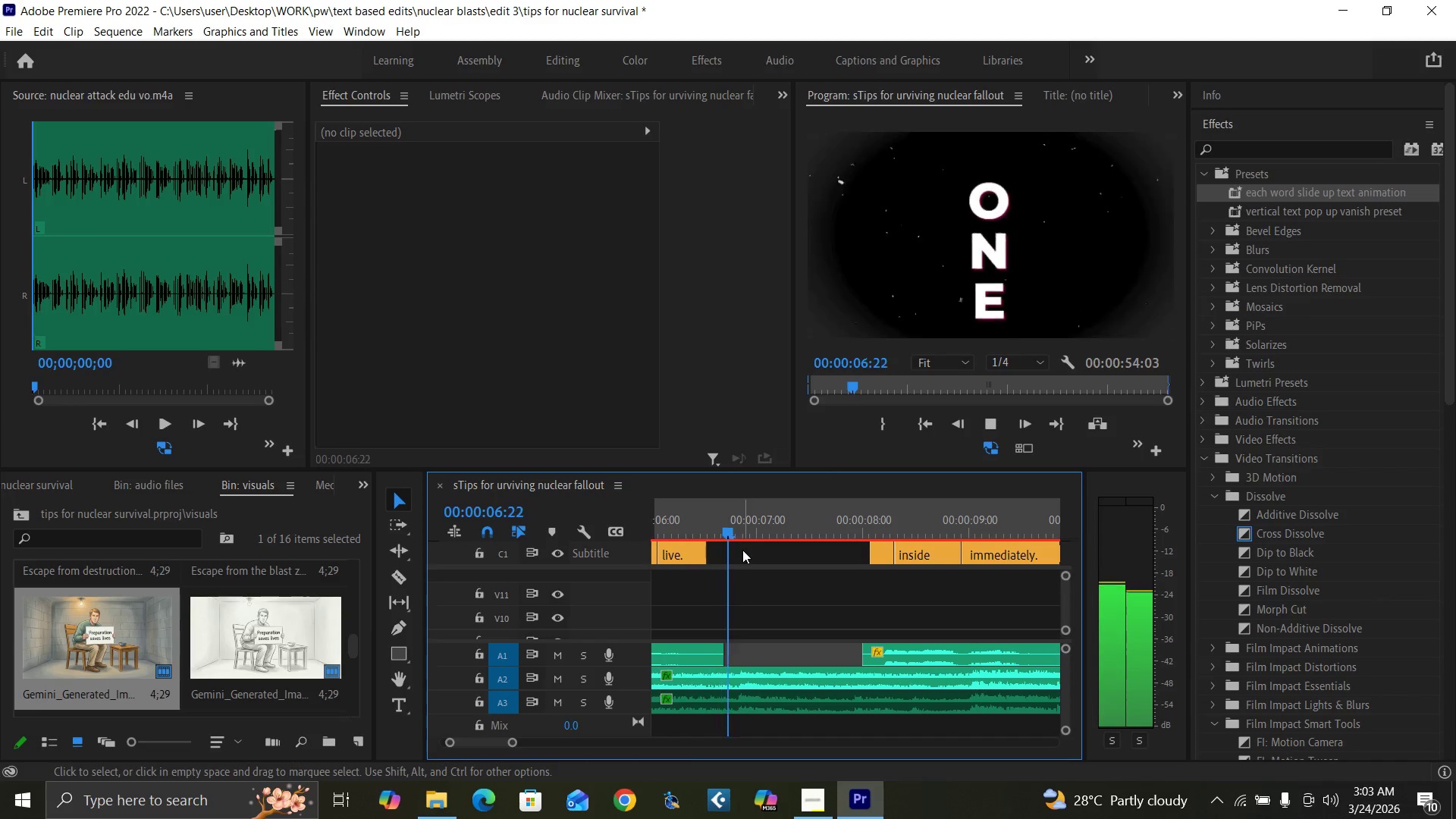 
key(Space)
 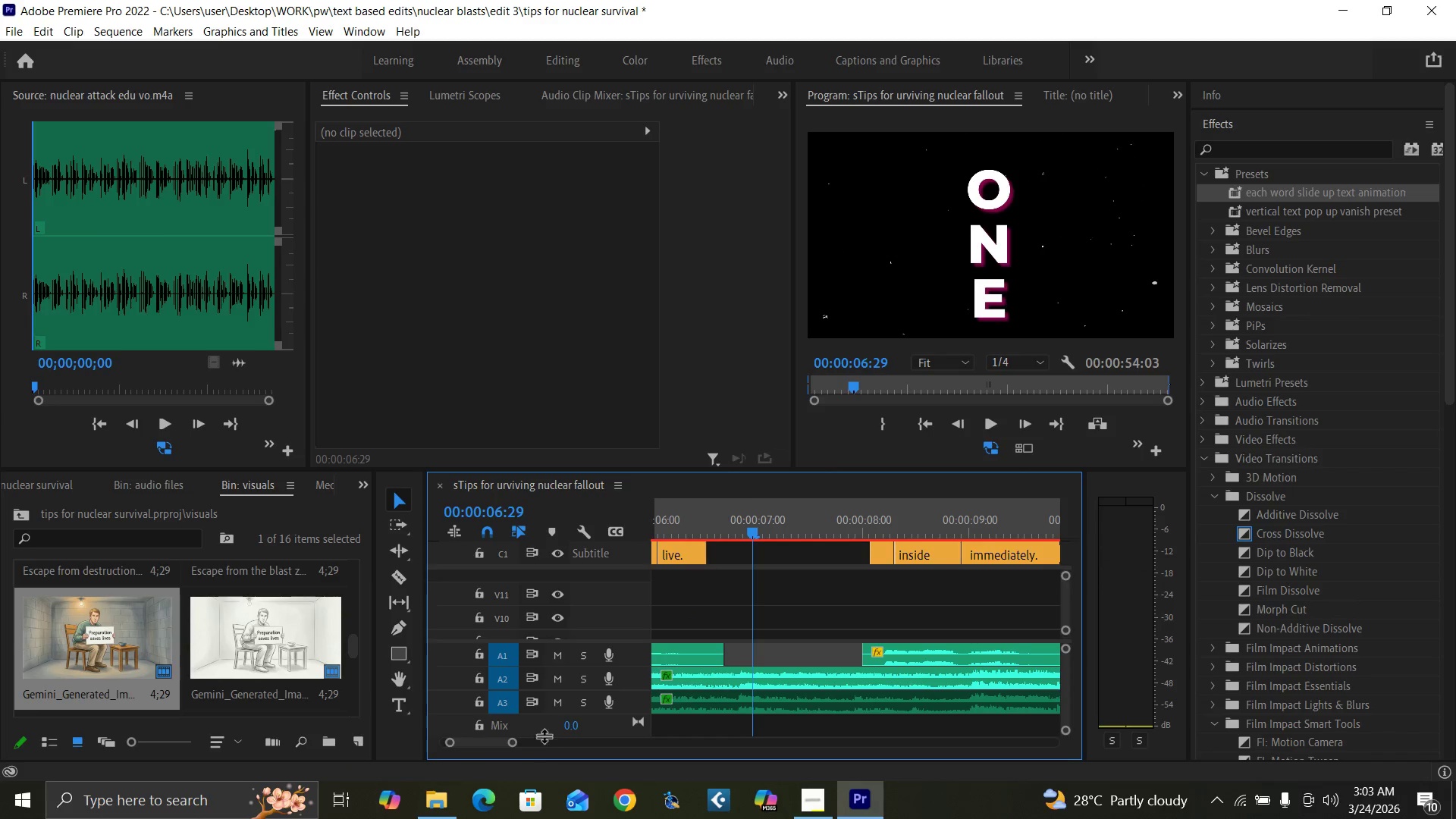 
left_click_drag(start_coordinate=[510, 741], to_coordinate=[518, 743])
 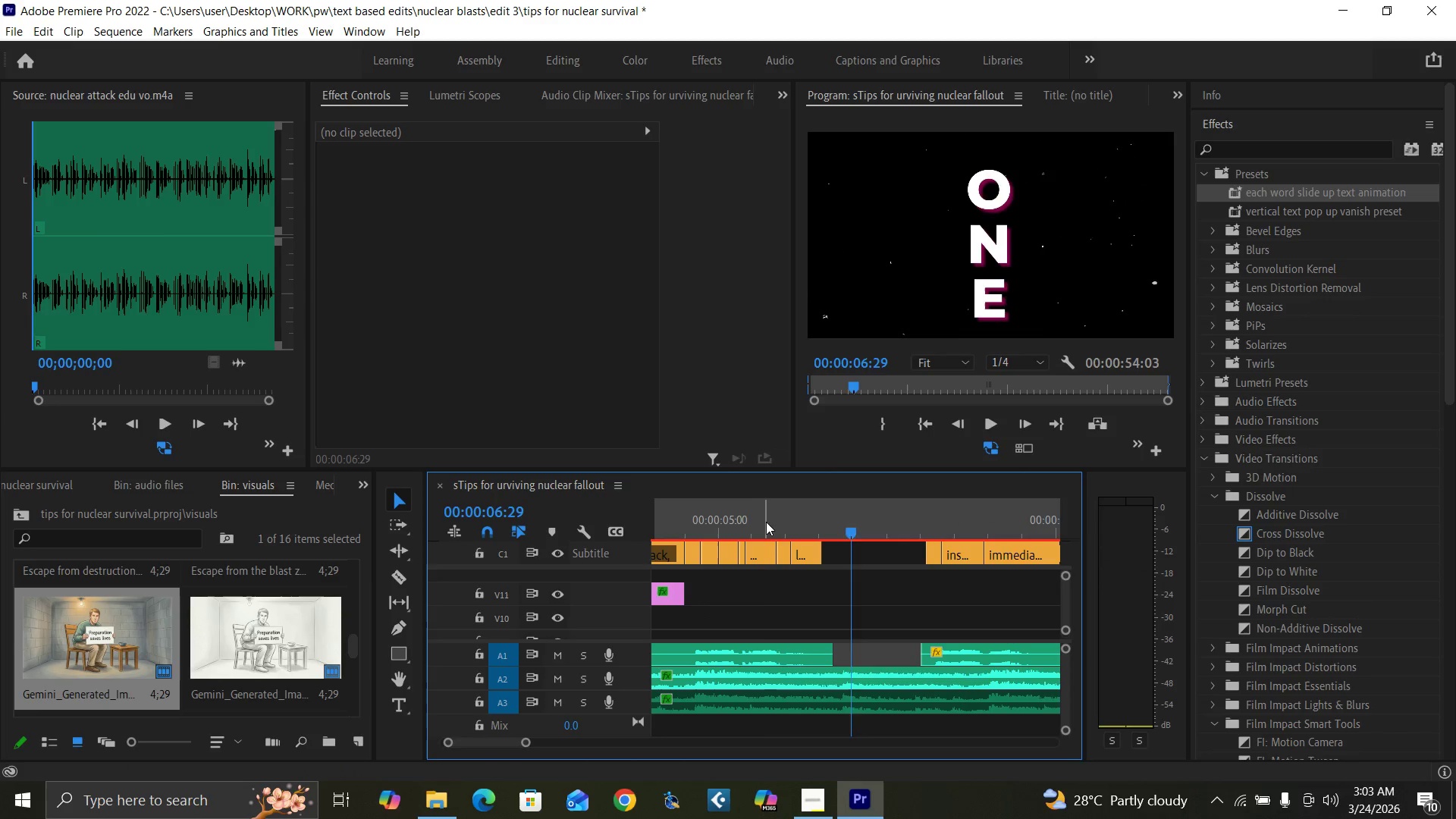 
key(Space)
 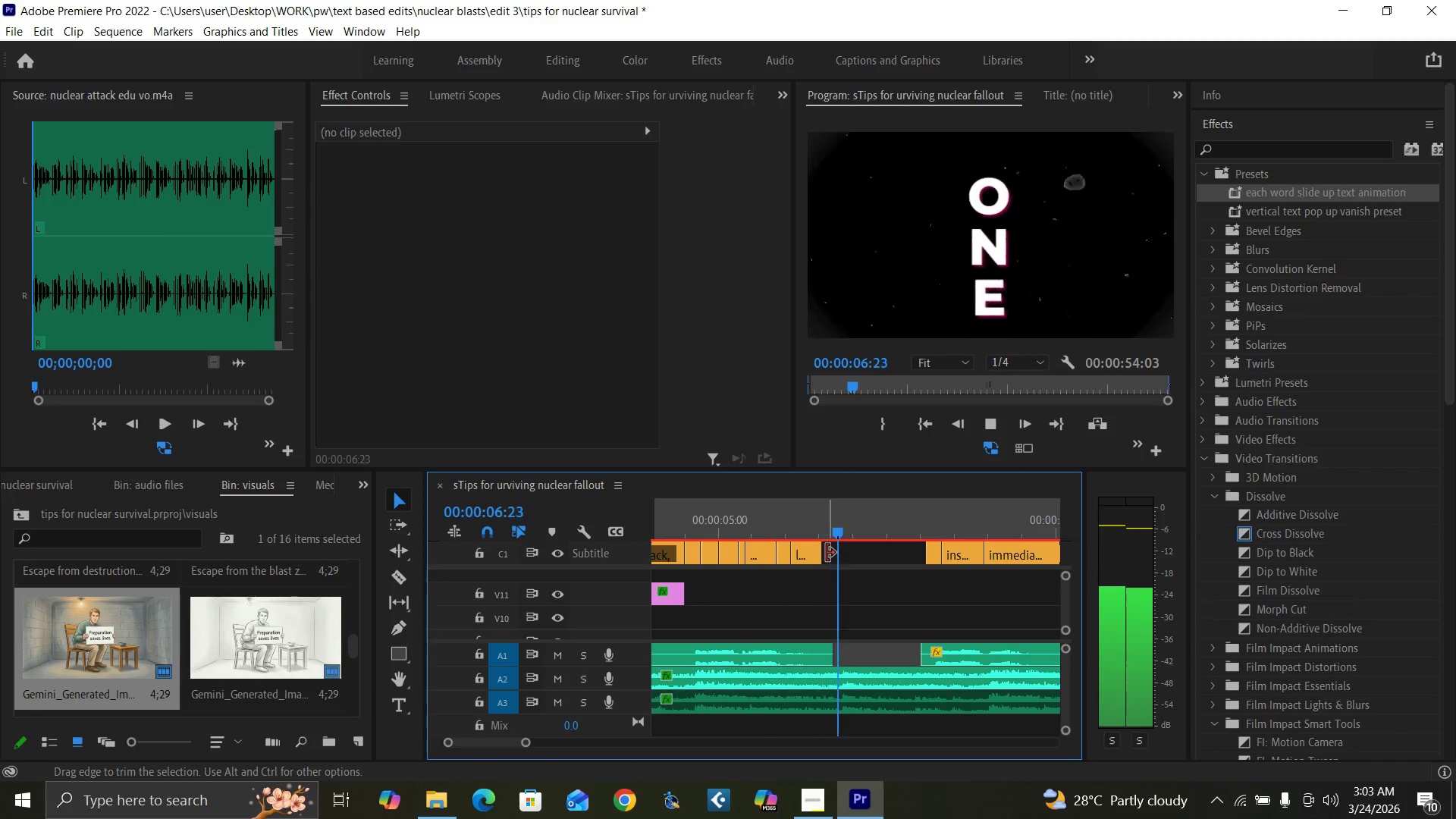 
key(Space)
 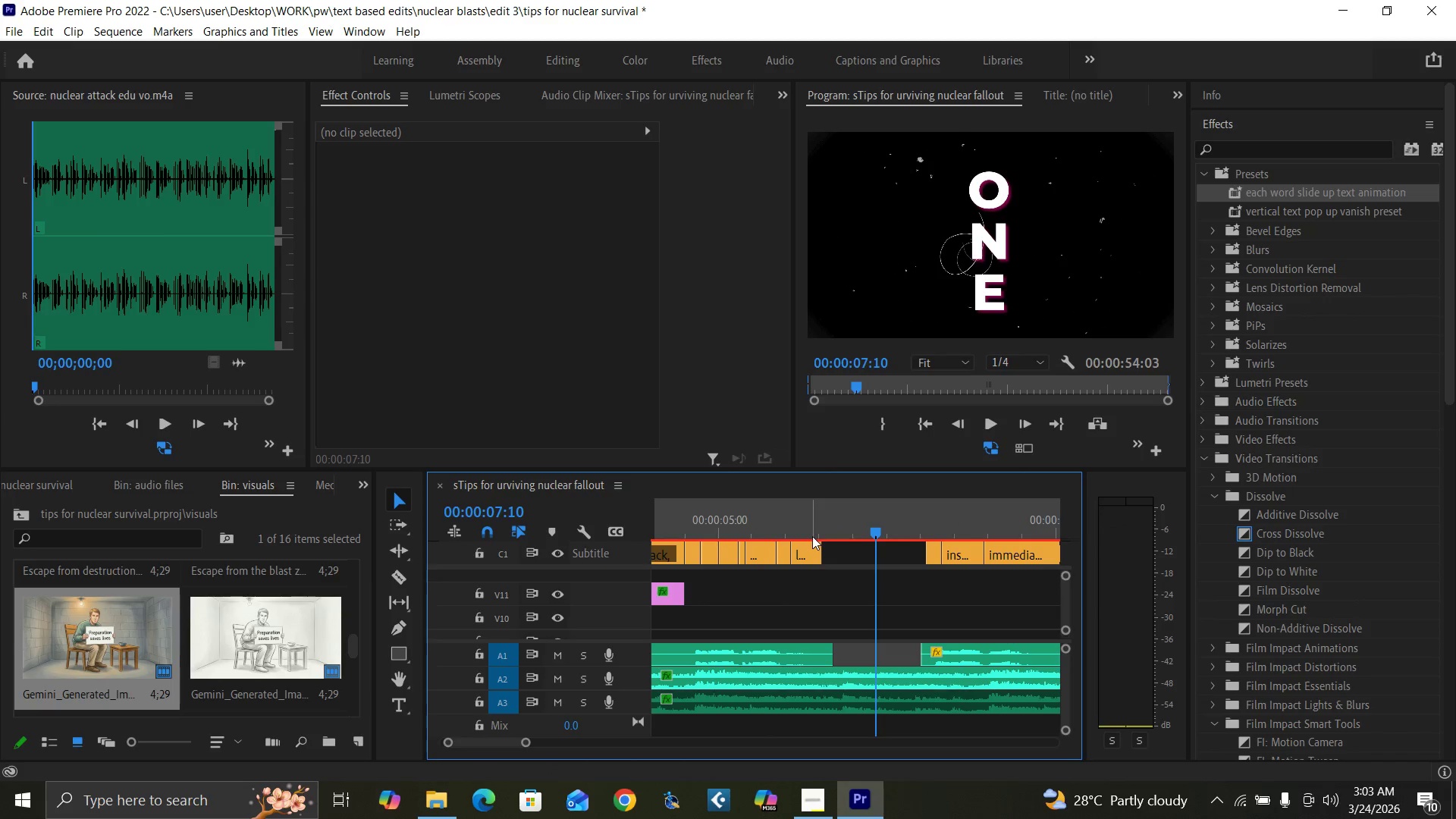 
key(Equal)
 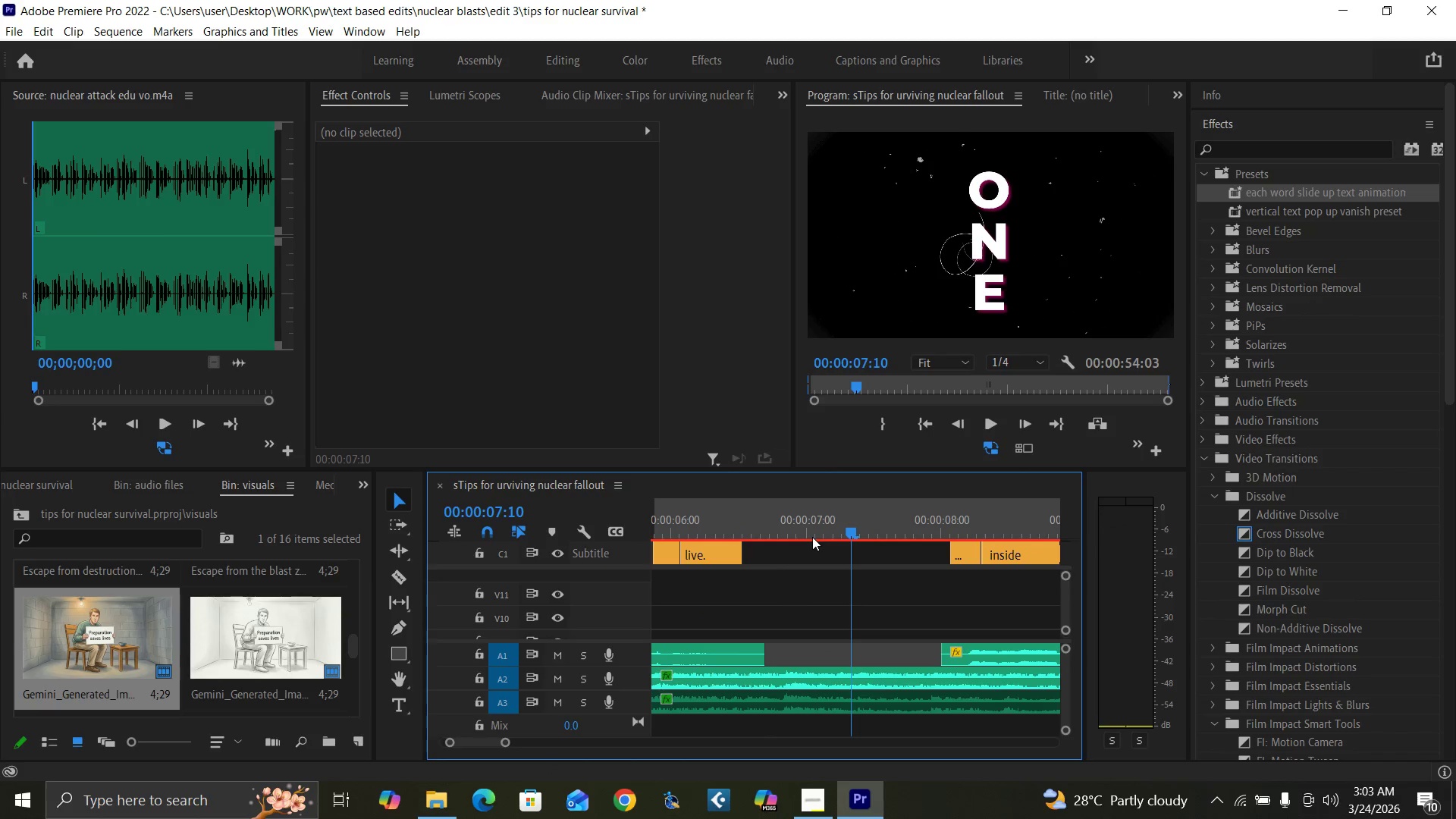 
key(Equal)
 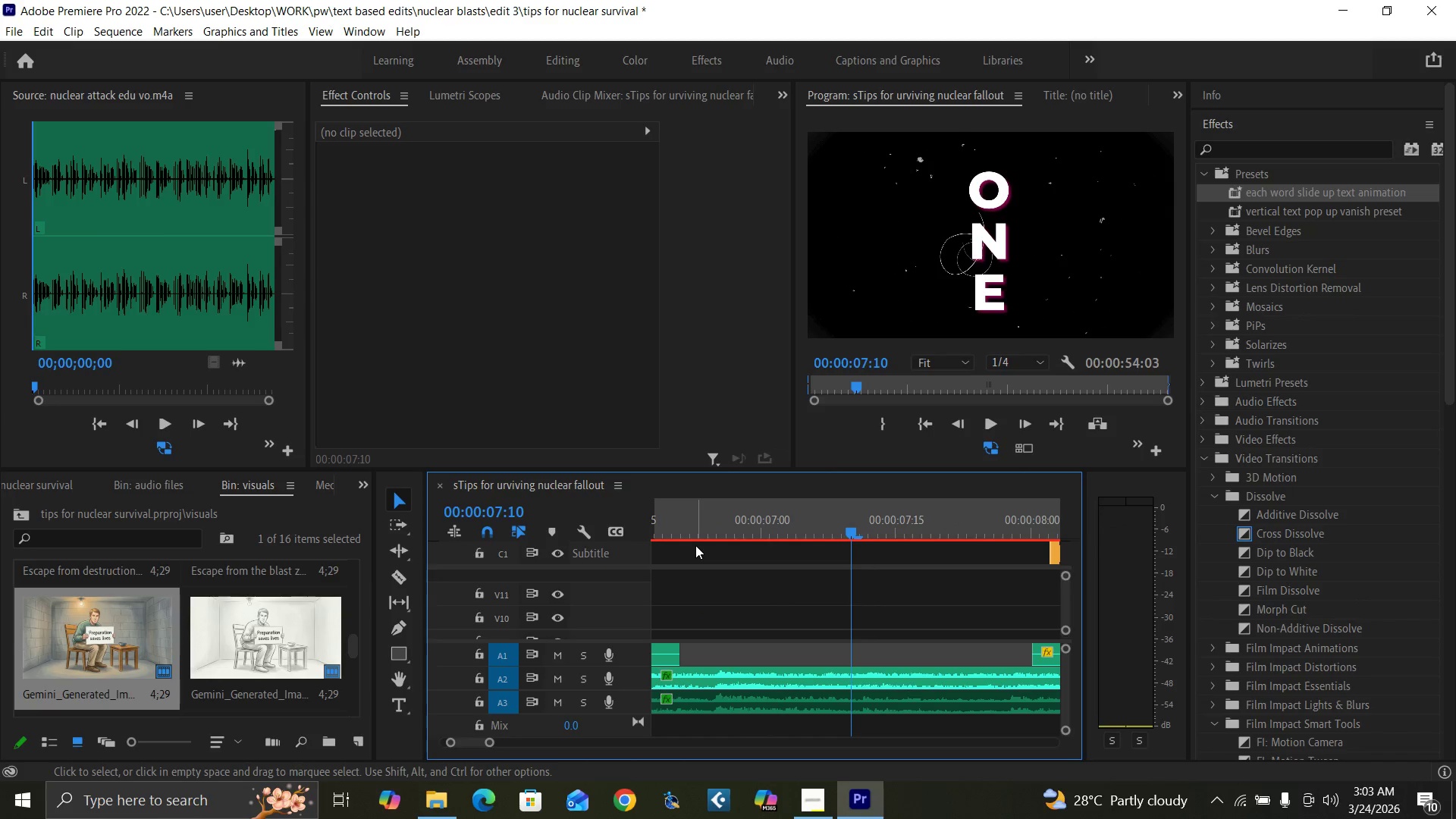 
key(Minus)
 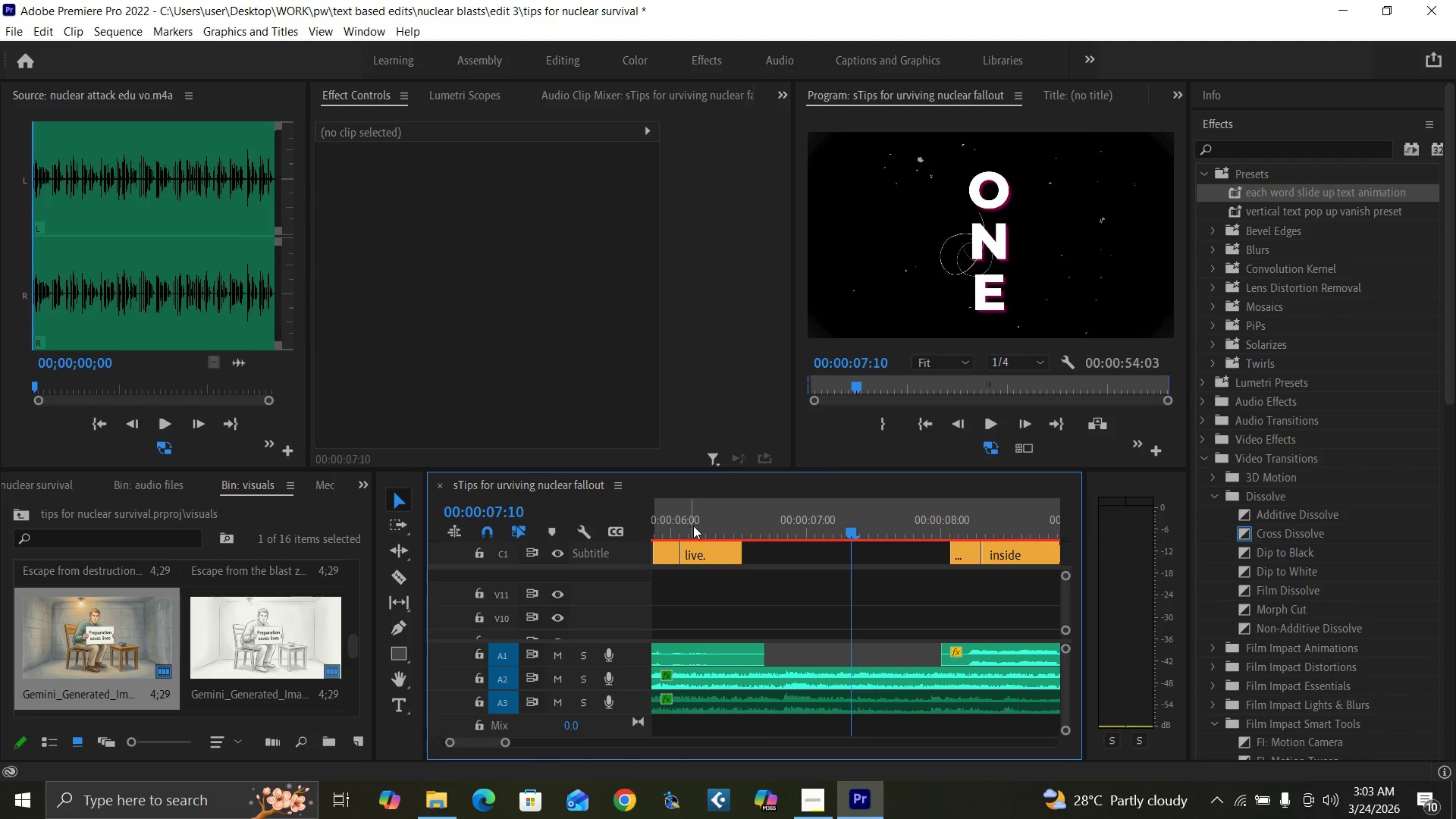 
left_click([708, 526])
 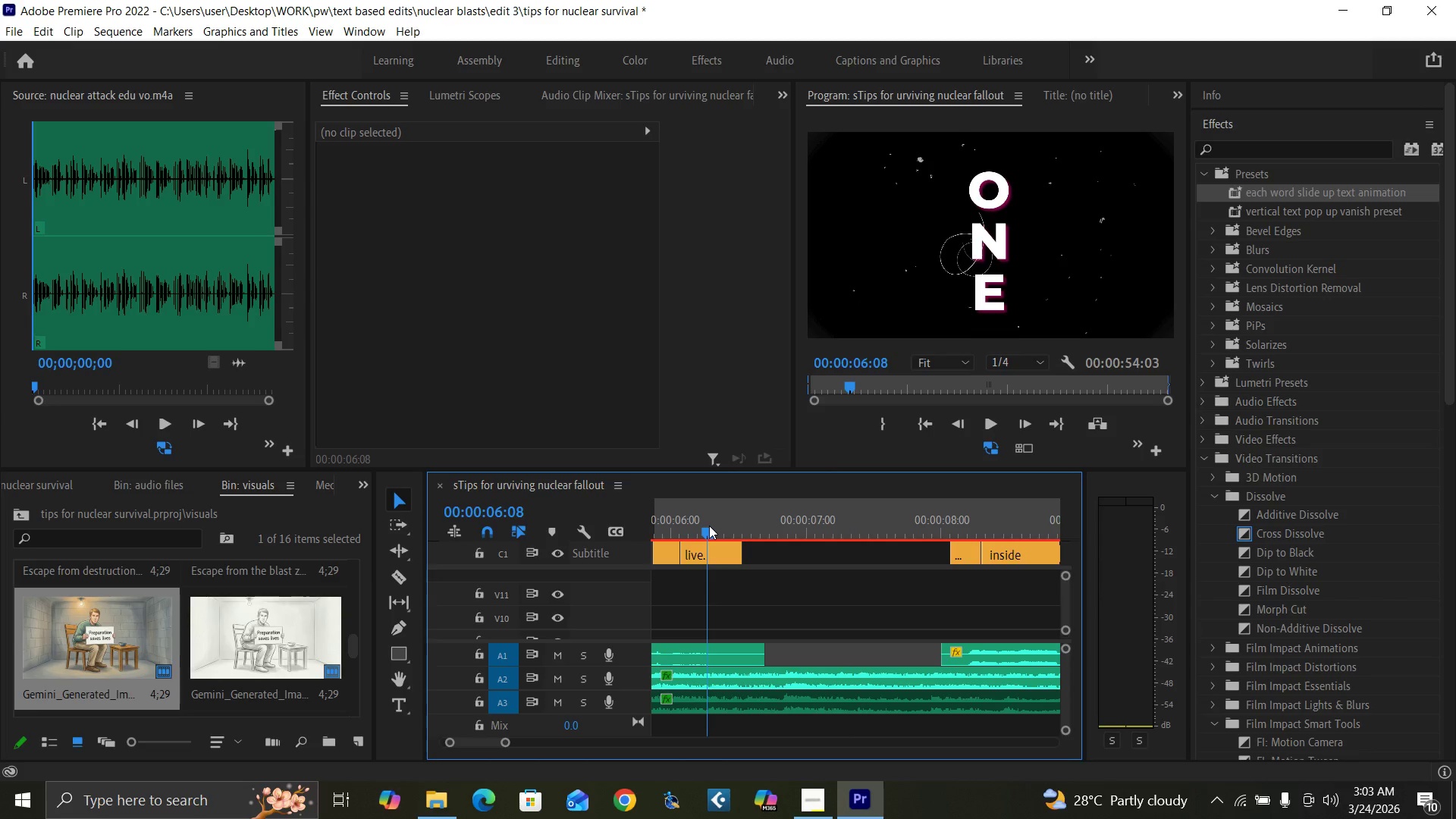 
left_click_drag(start_coordinate=[709, 526], to_coordinate=[757, 545])
 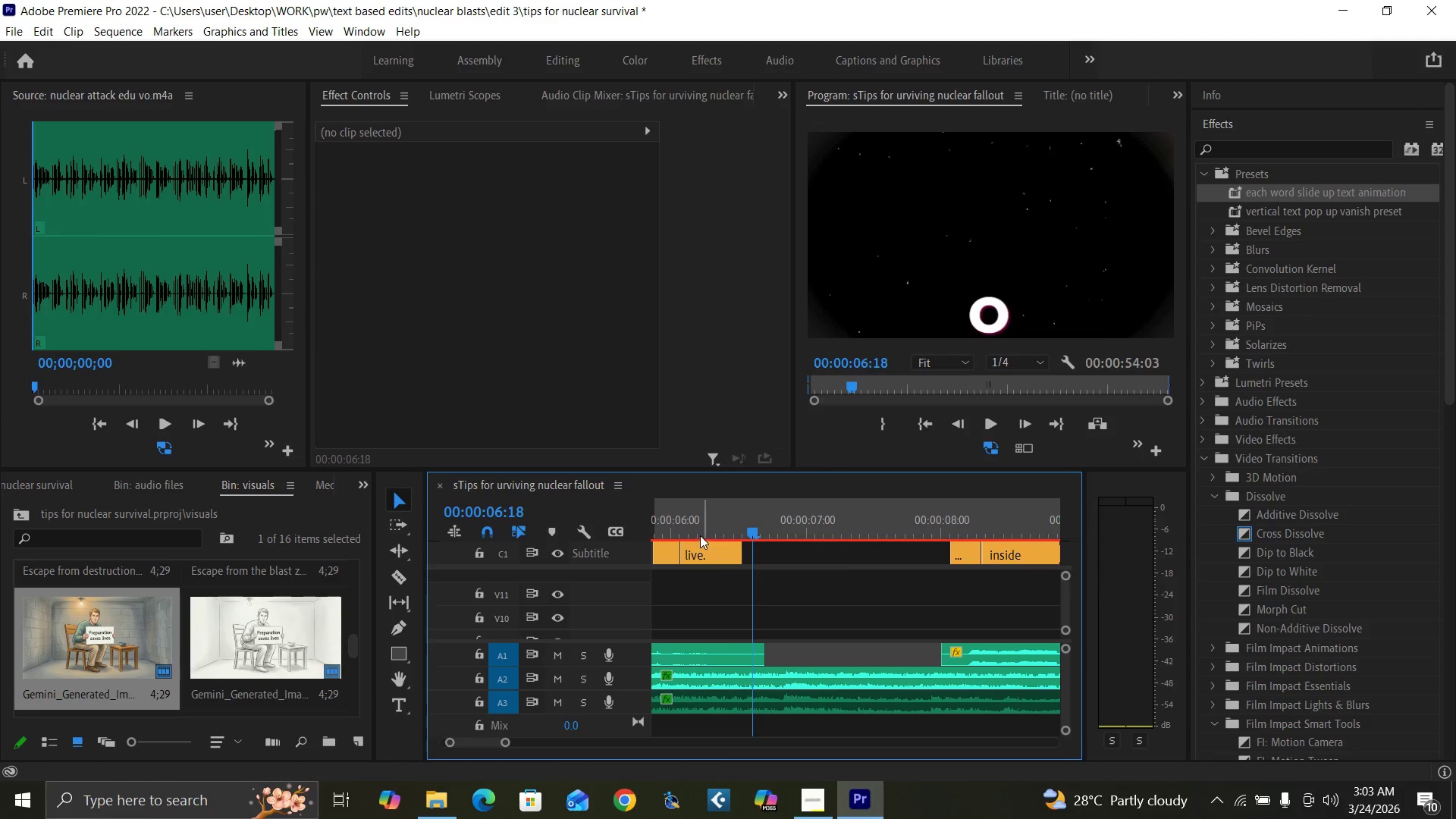 
left_click([694, 533])
 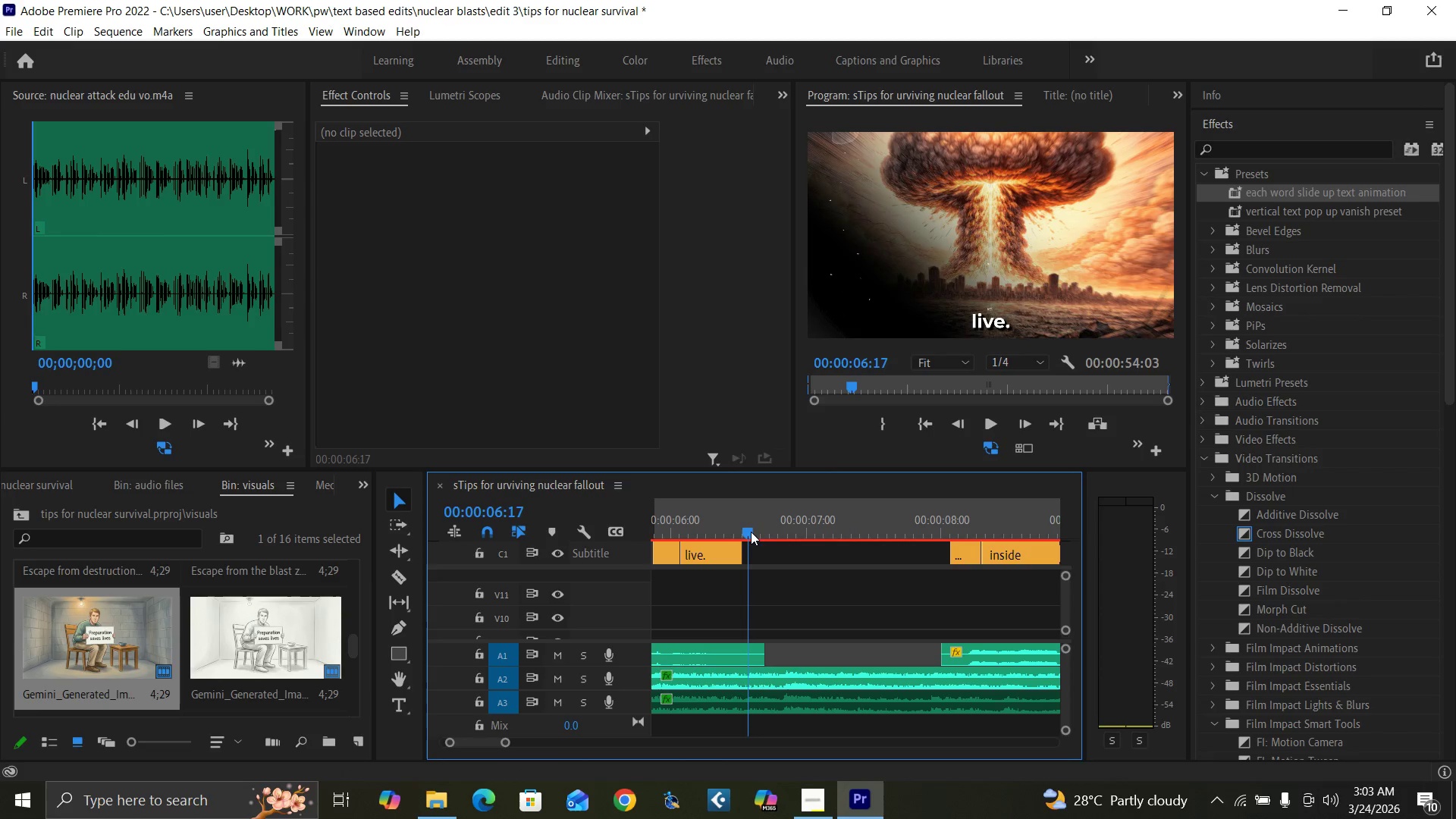 
left_click([751, 532])
 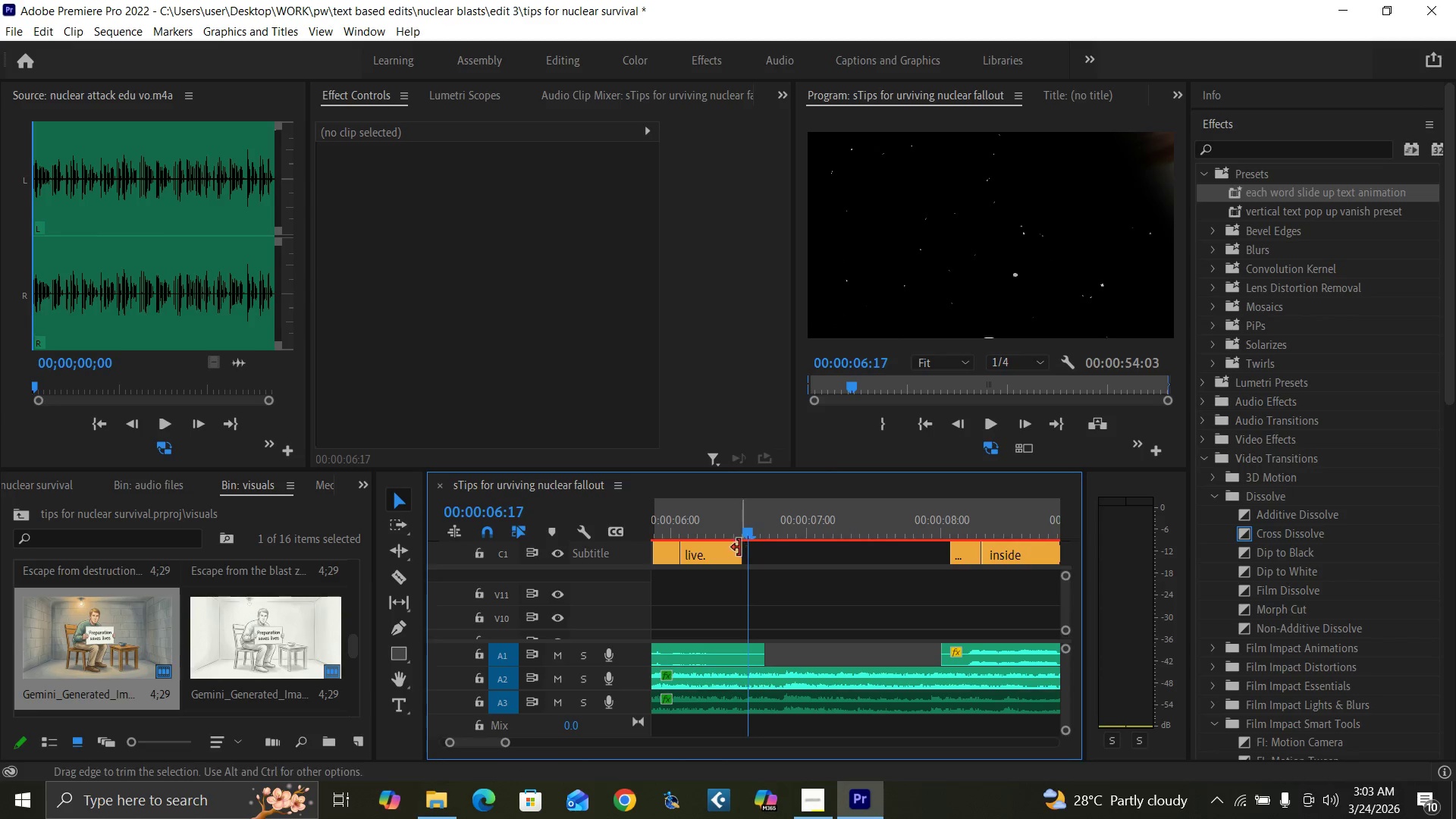 
left_click_drag(start_coordinate=[739, 548], to_coordinate=[743, 549])
 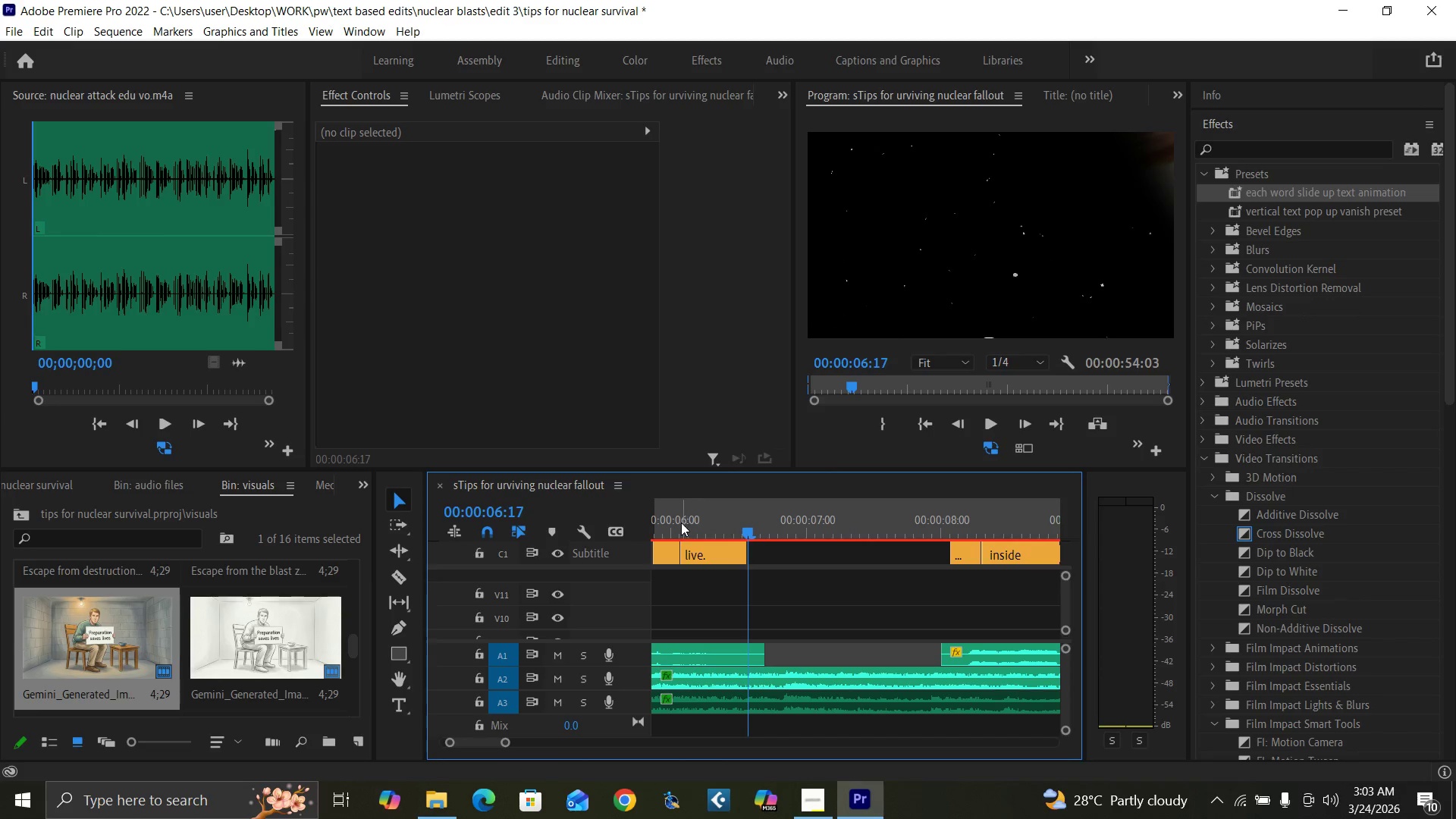 
left_click([677, 522])
 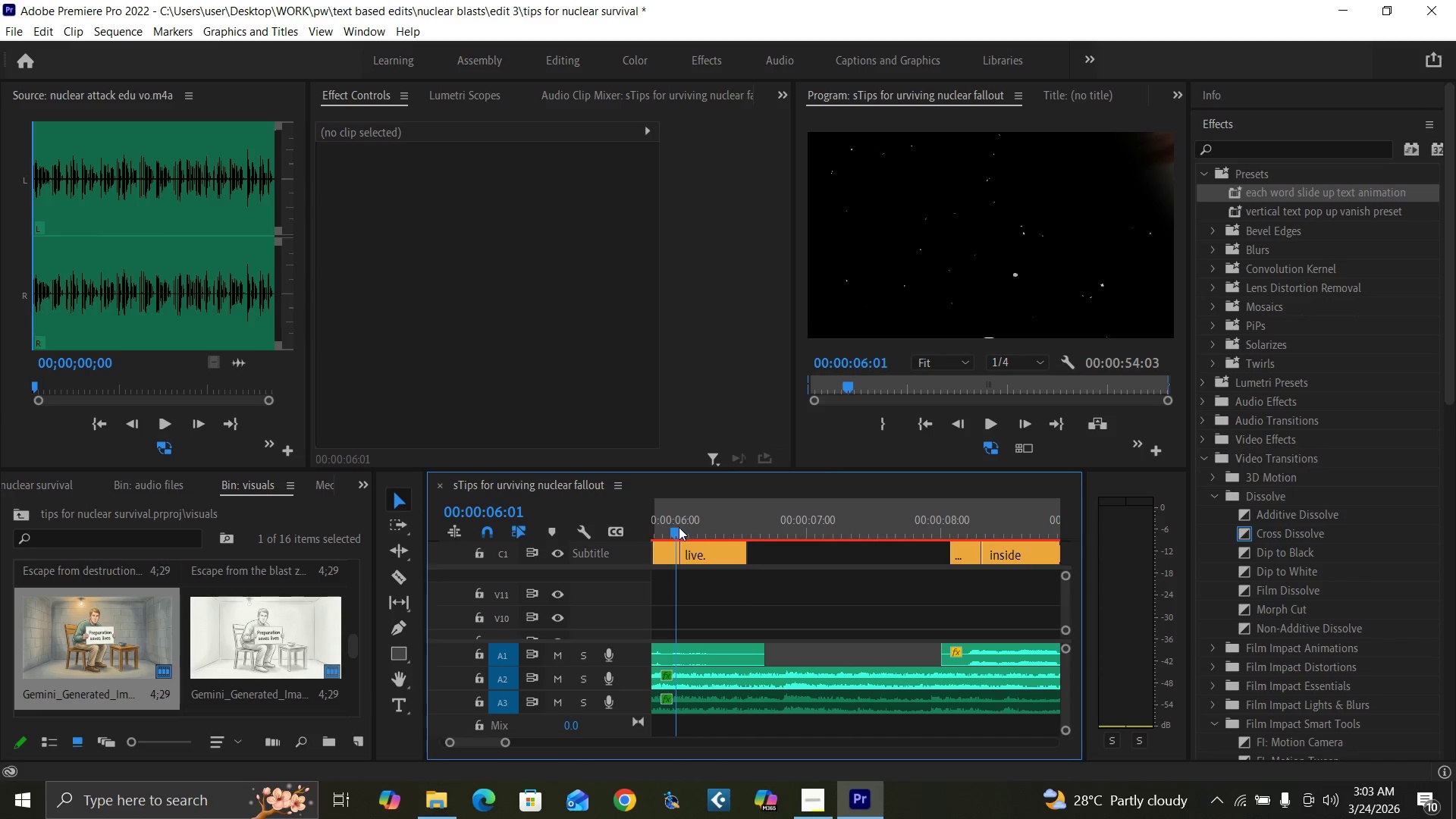 
key(Space)
 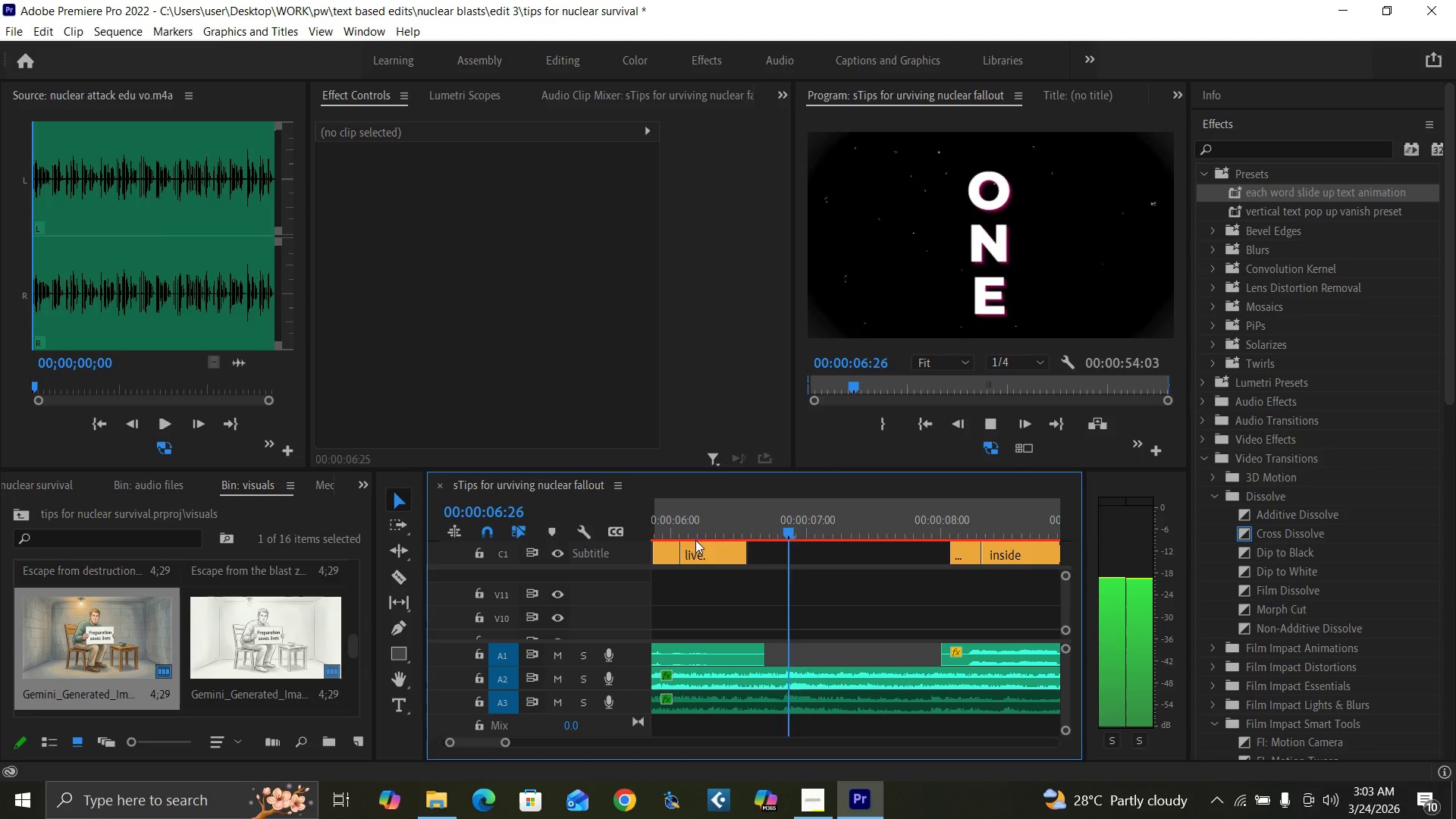 
key(Space)
 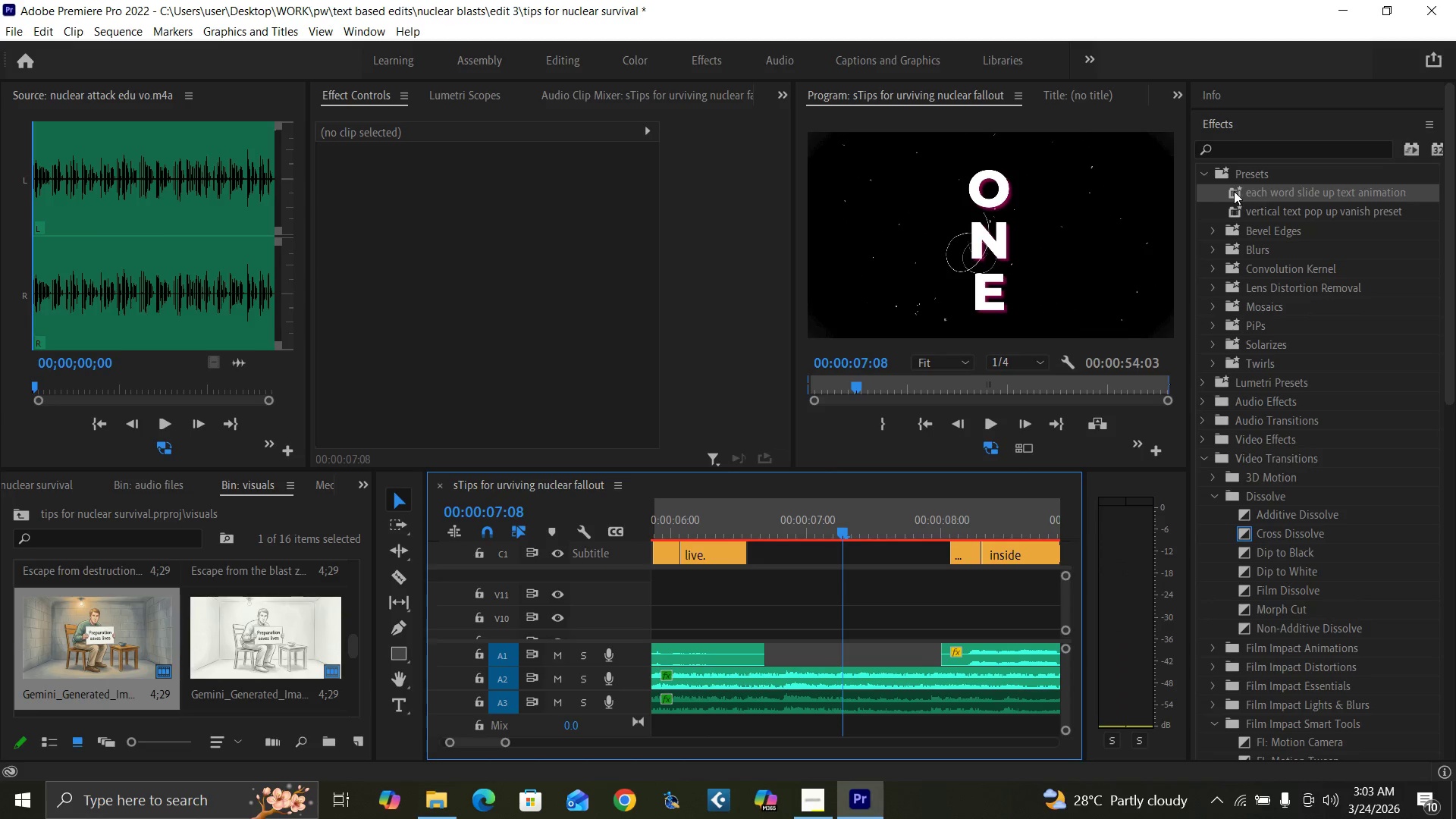 
left_click_drag(start_coordinate=[1235, 191], to_coordinate=[738, 555])
 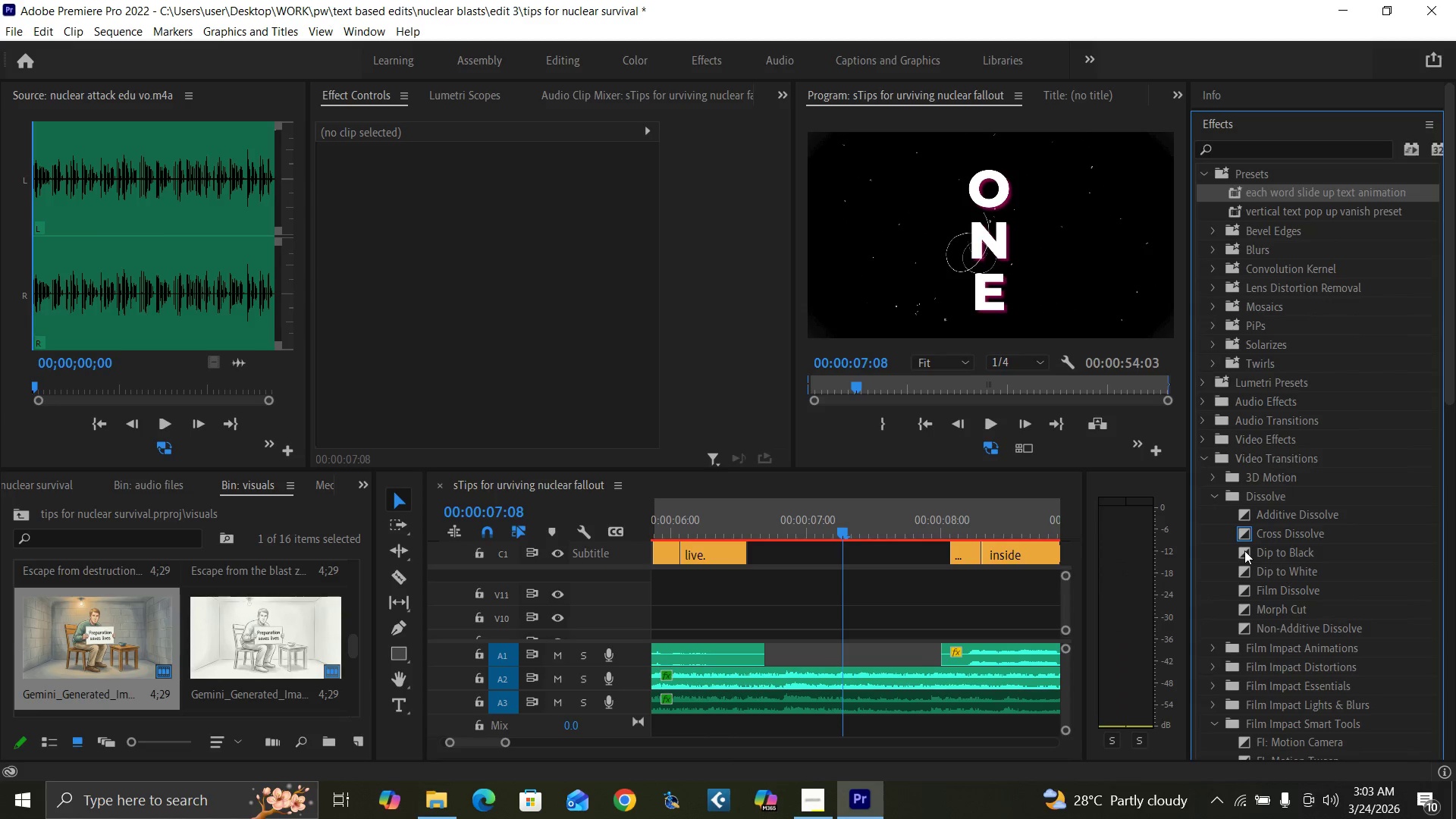 
wait(5.38)
 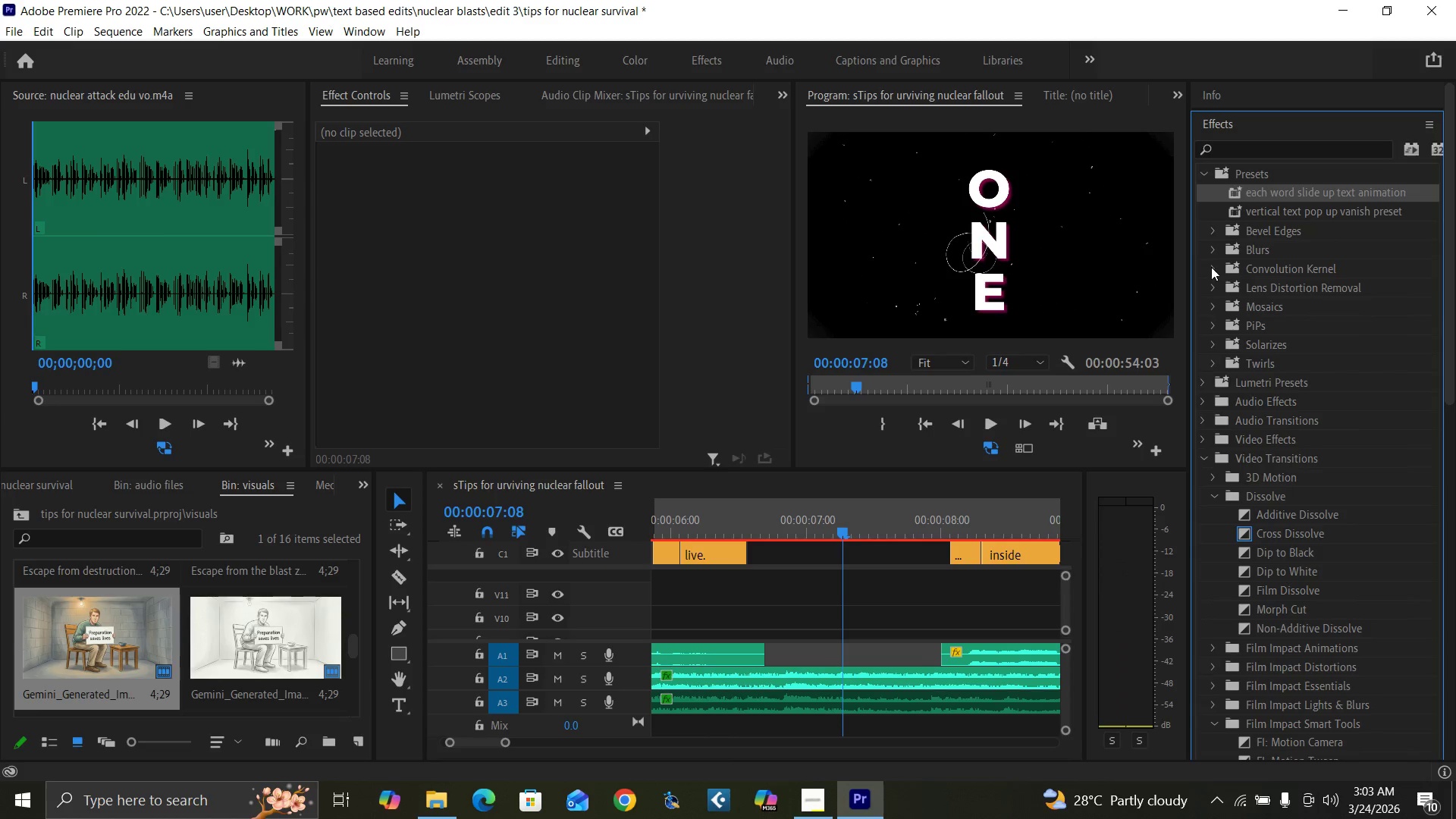 
left_click_drag(start_coordinate=[1247, 531], to_coordinate=[802, 590])
 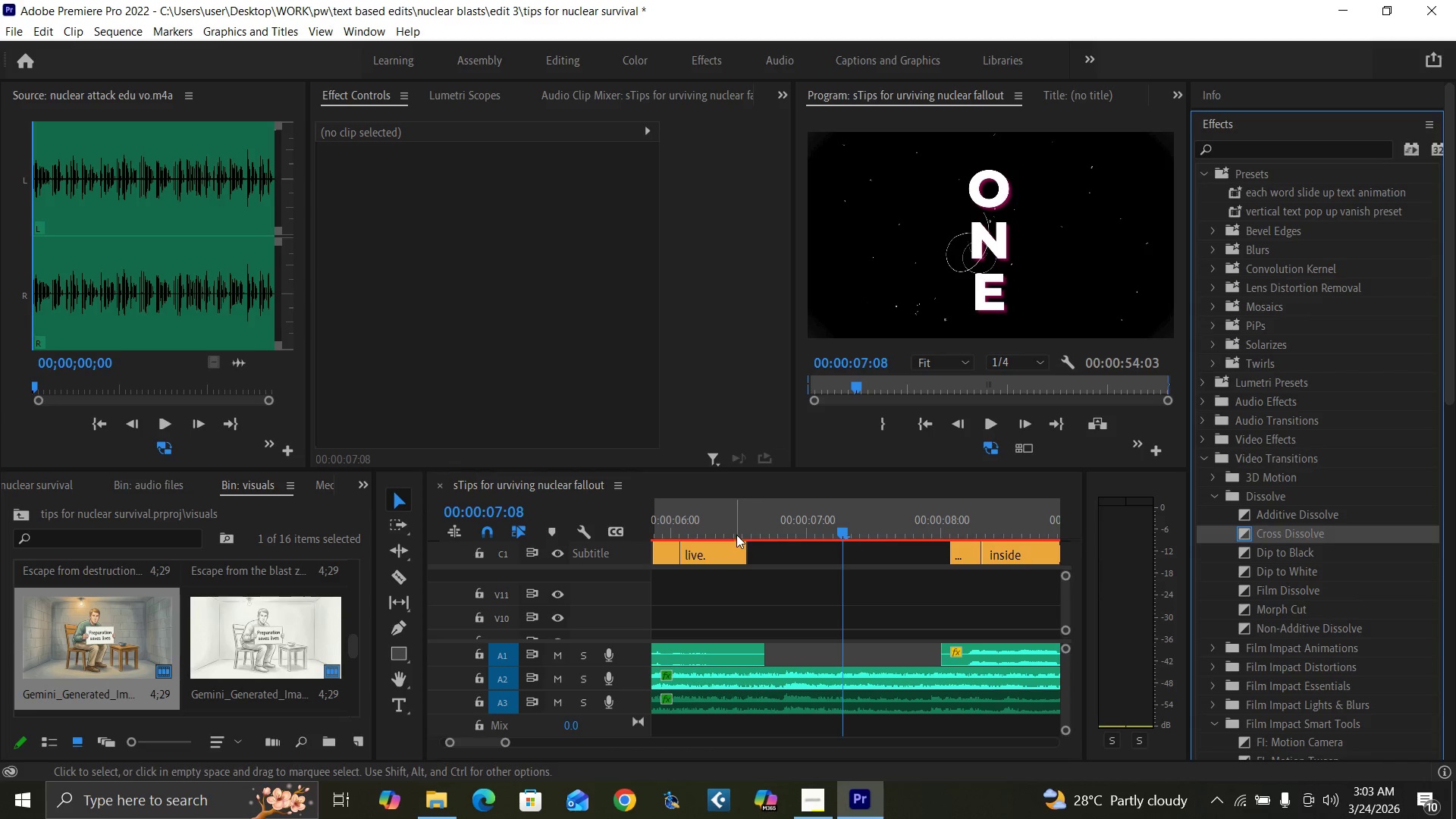 
left_click([737, 532])
 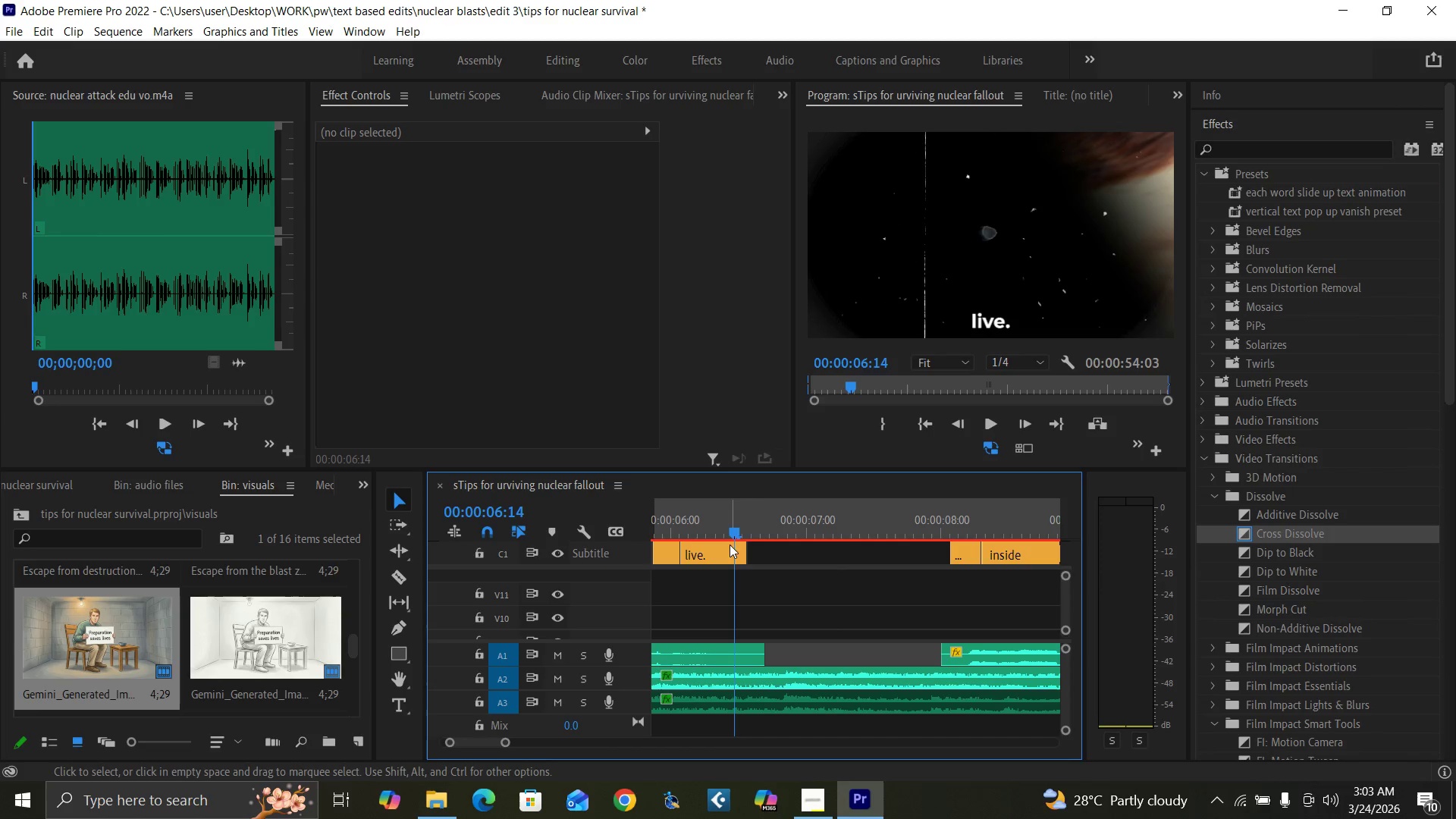 
double_click([730, 546])
 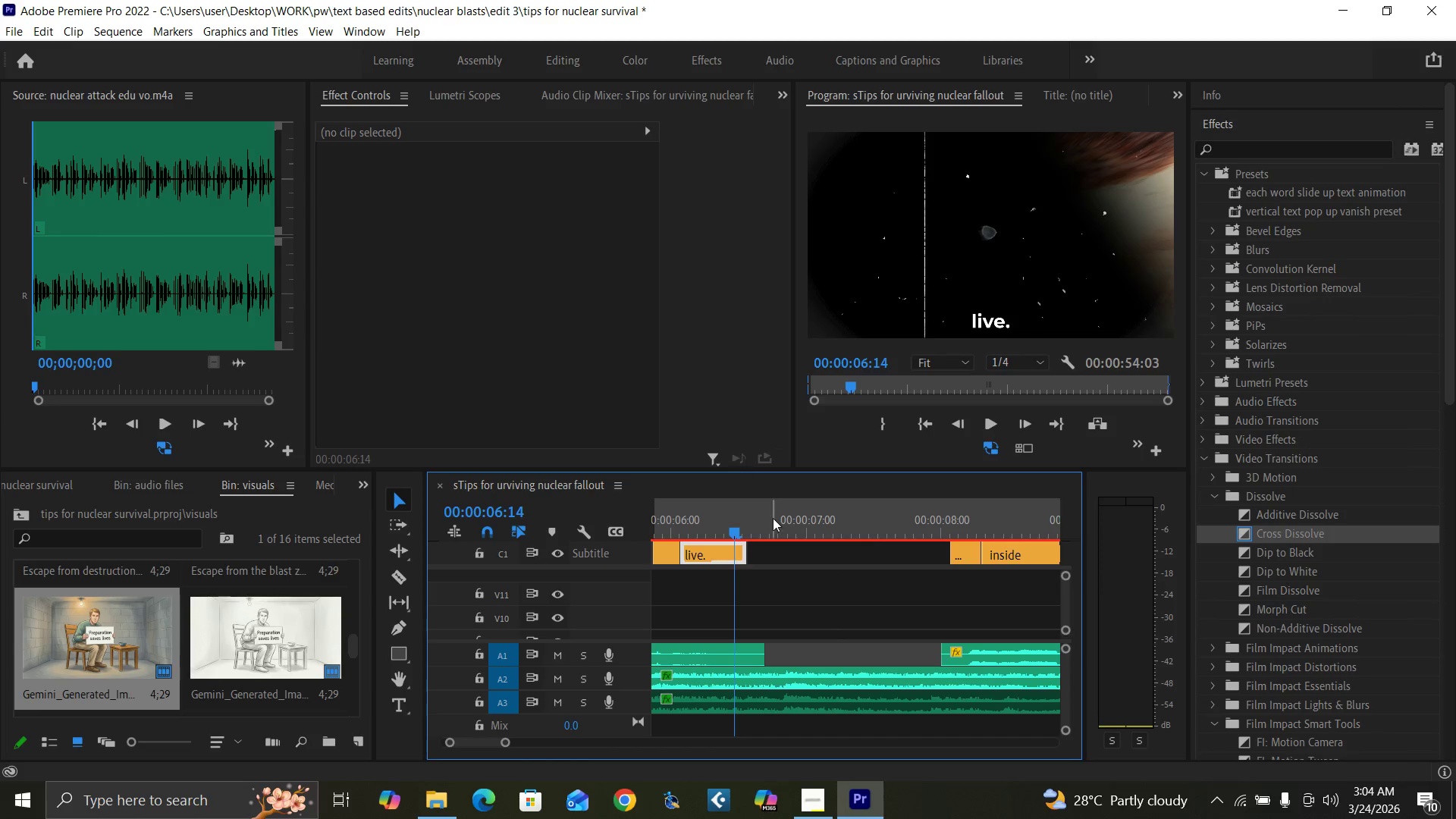 
left_click([717, 553])
 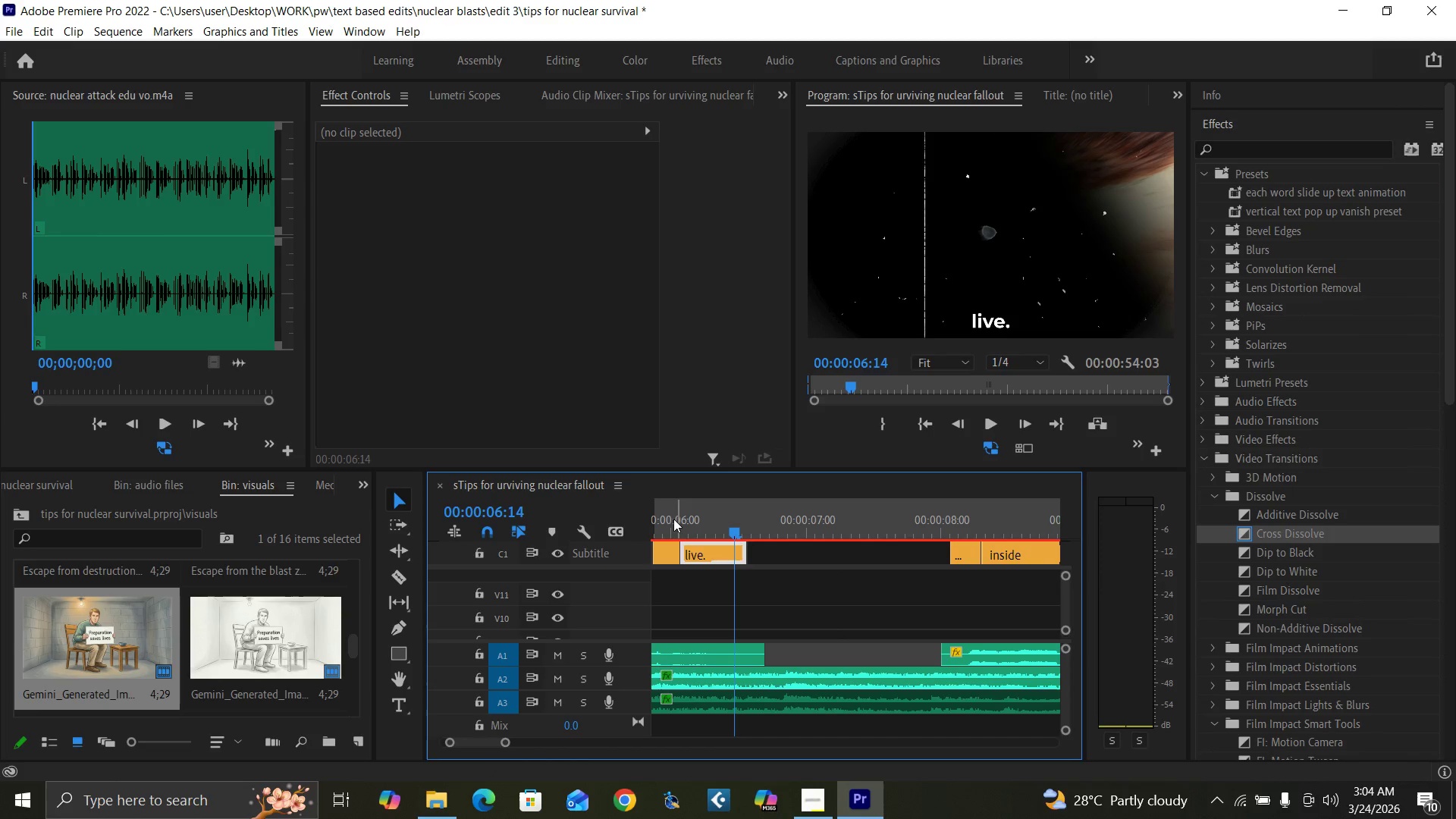 
left_click([669, 519])
 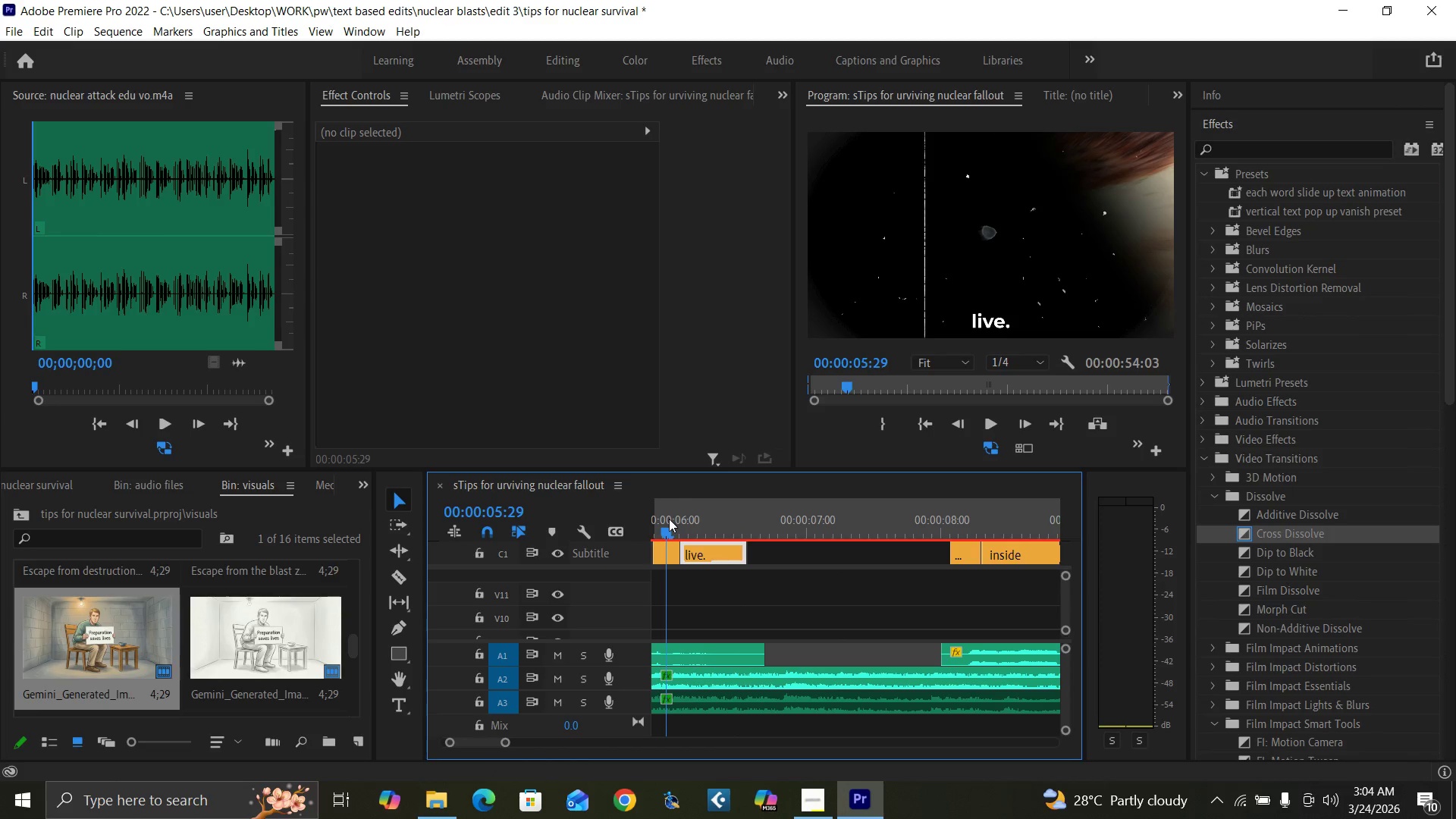 
key(Space)
 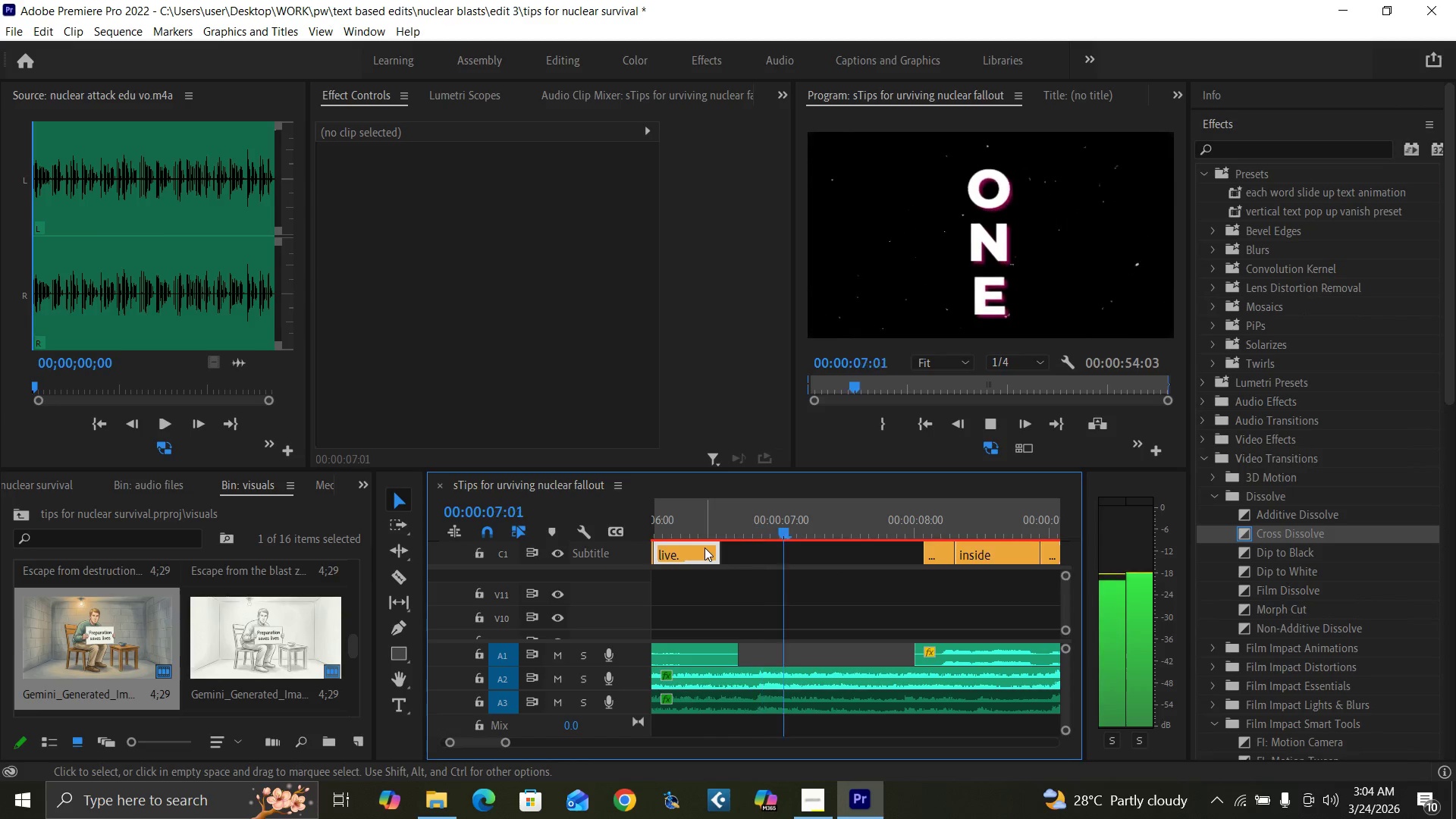 
key(Space)
 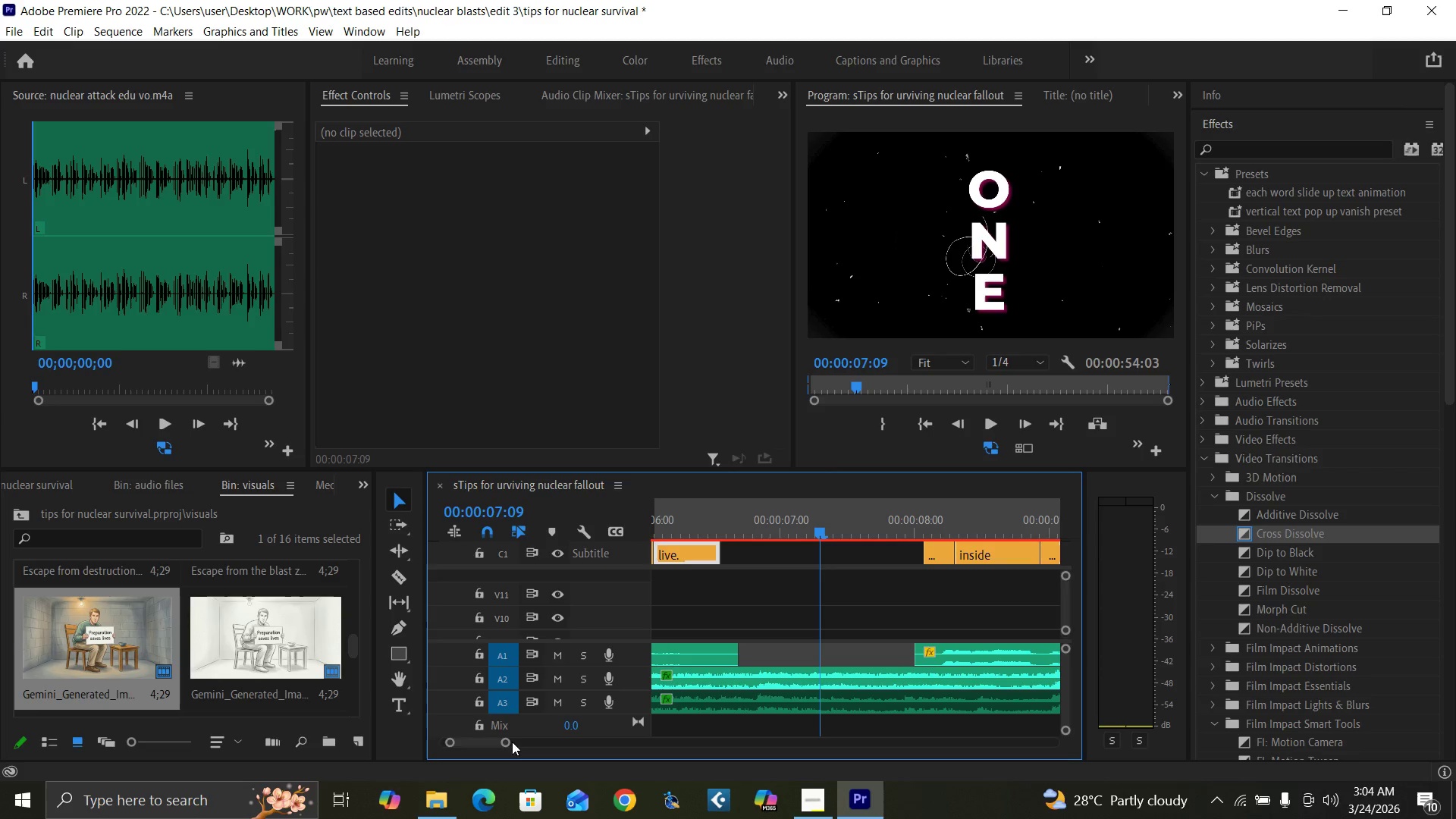 
left_click_drag(start_coordinate=[508, 739], to_coordinate=[519, 745])
 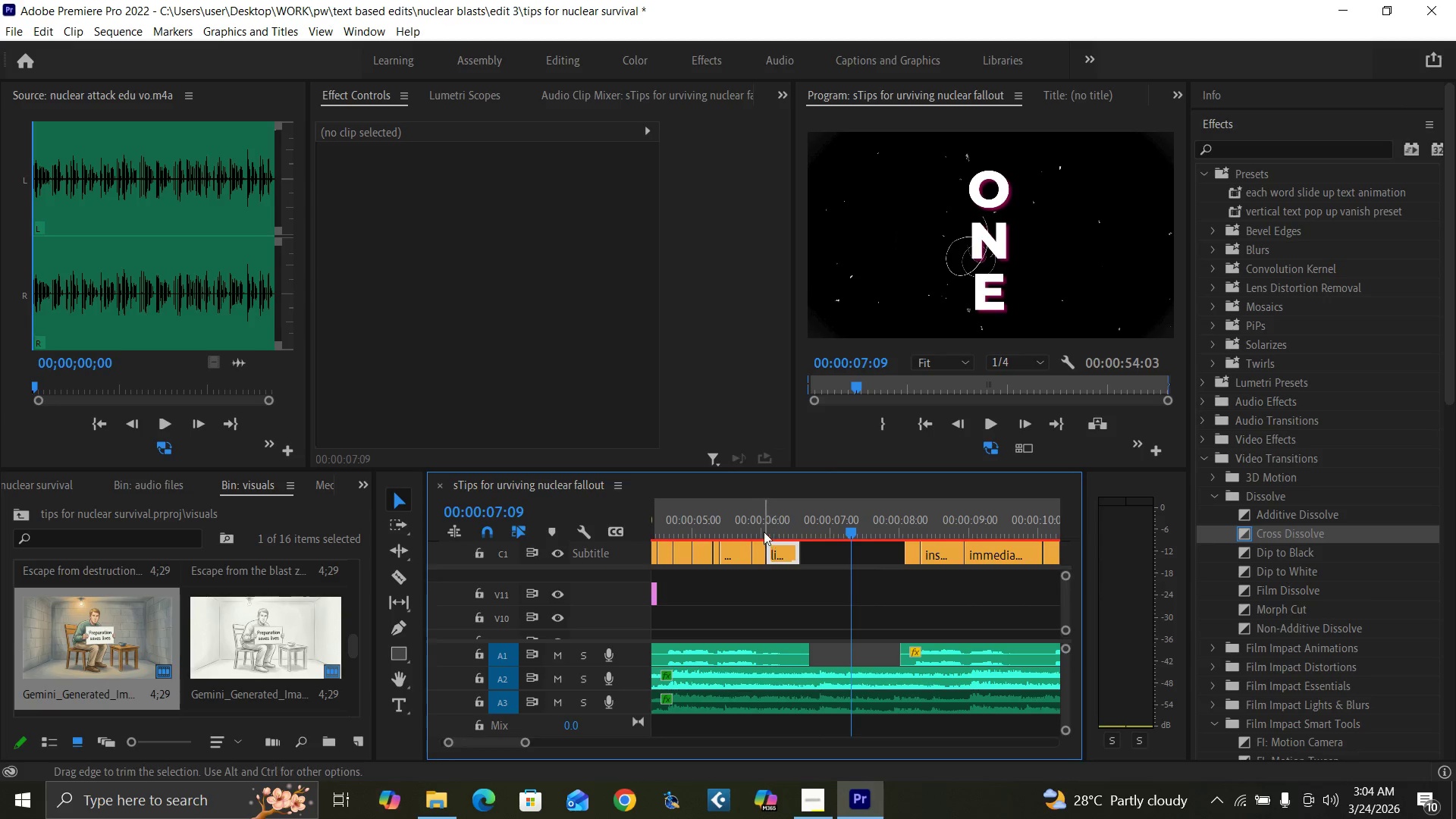 
left_click([759, 526])
 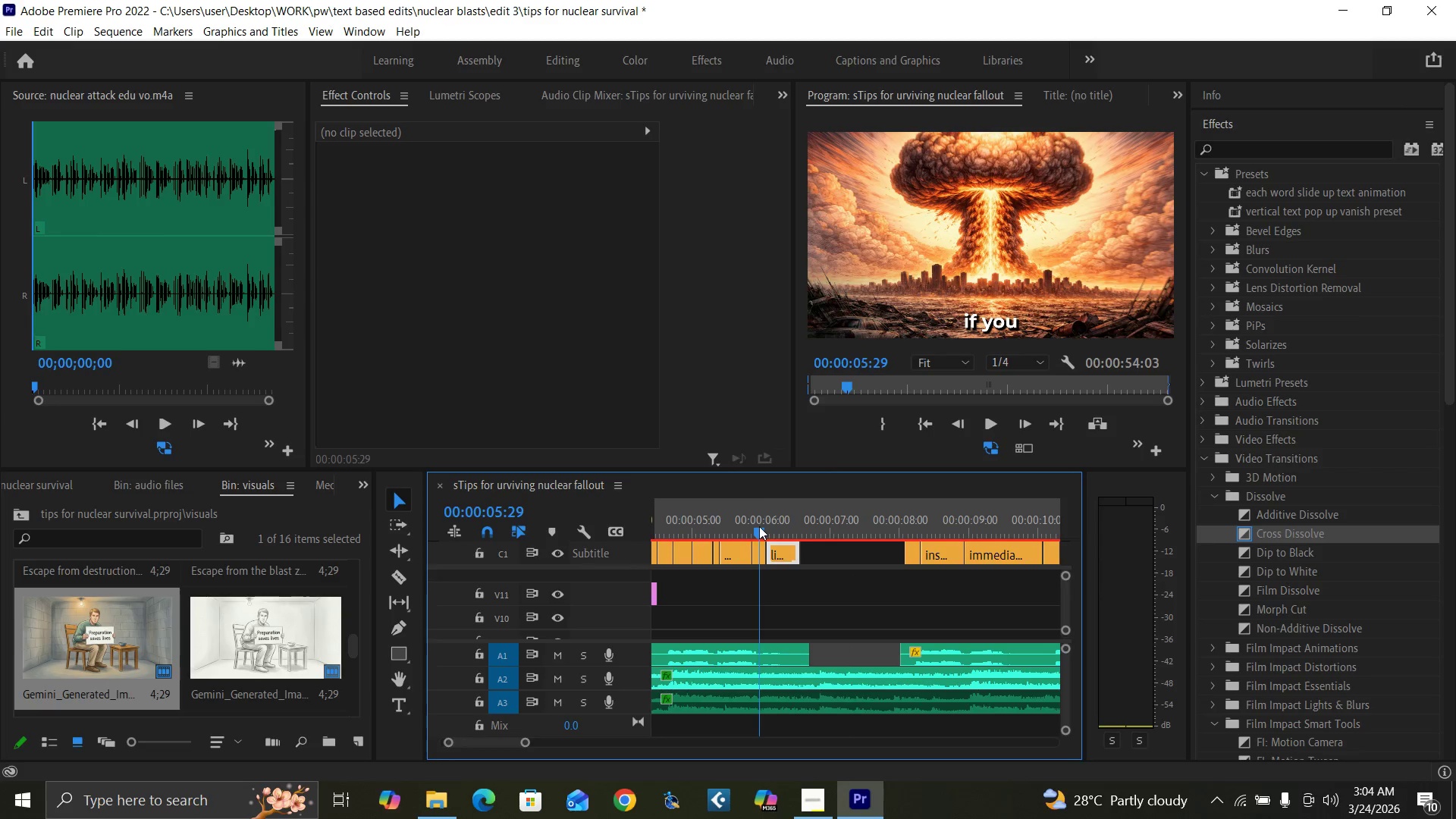 
key(Space)
 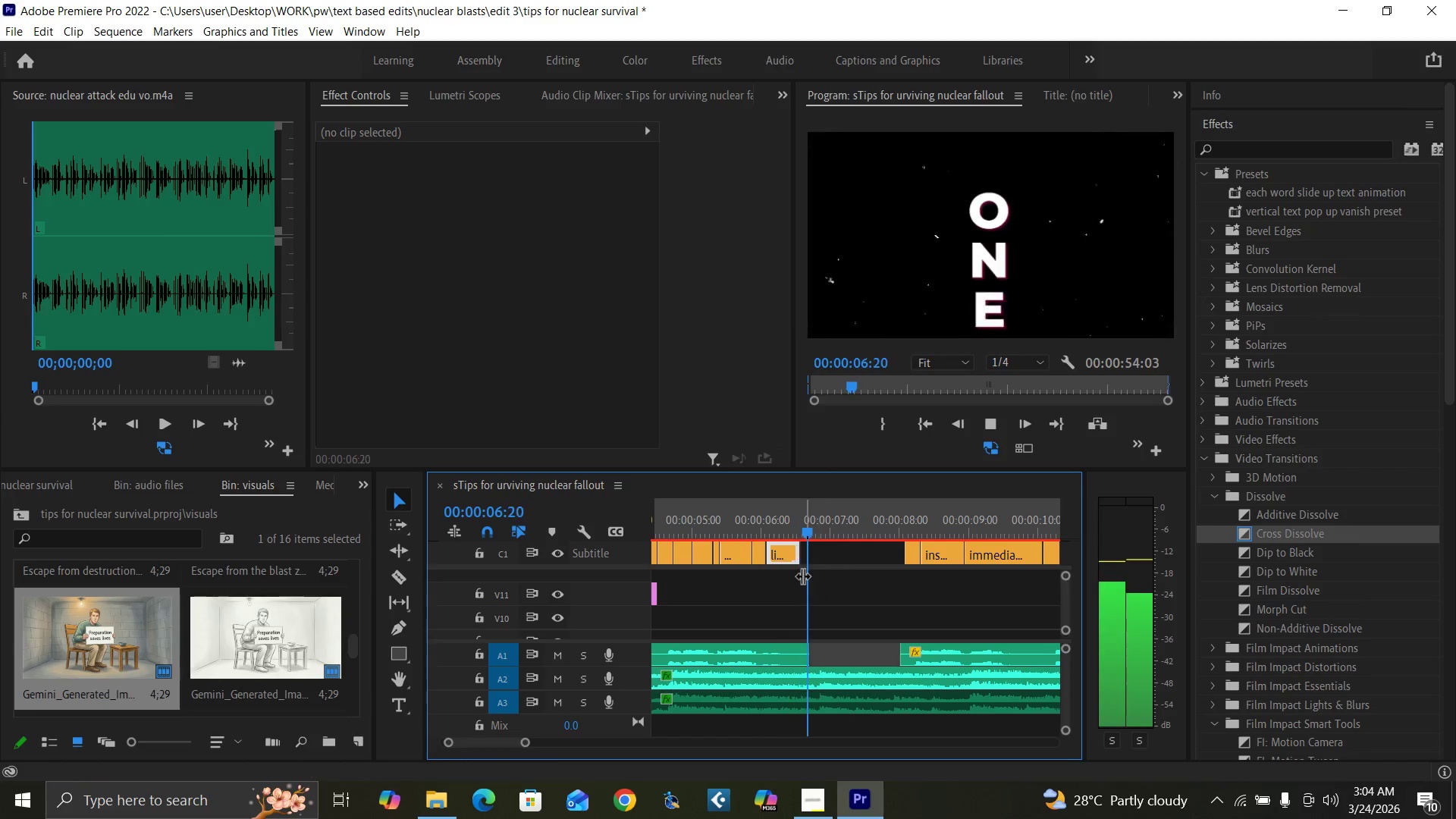 
key(Space)
 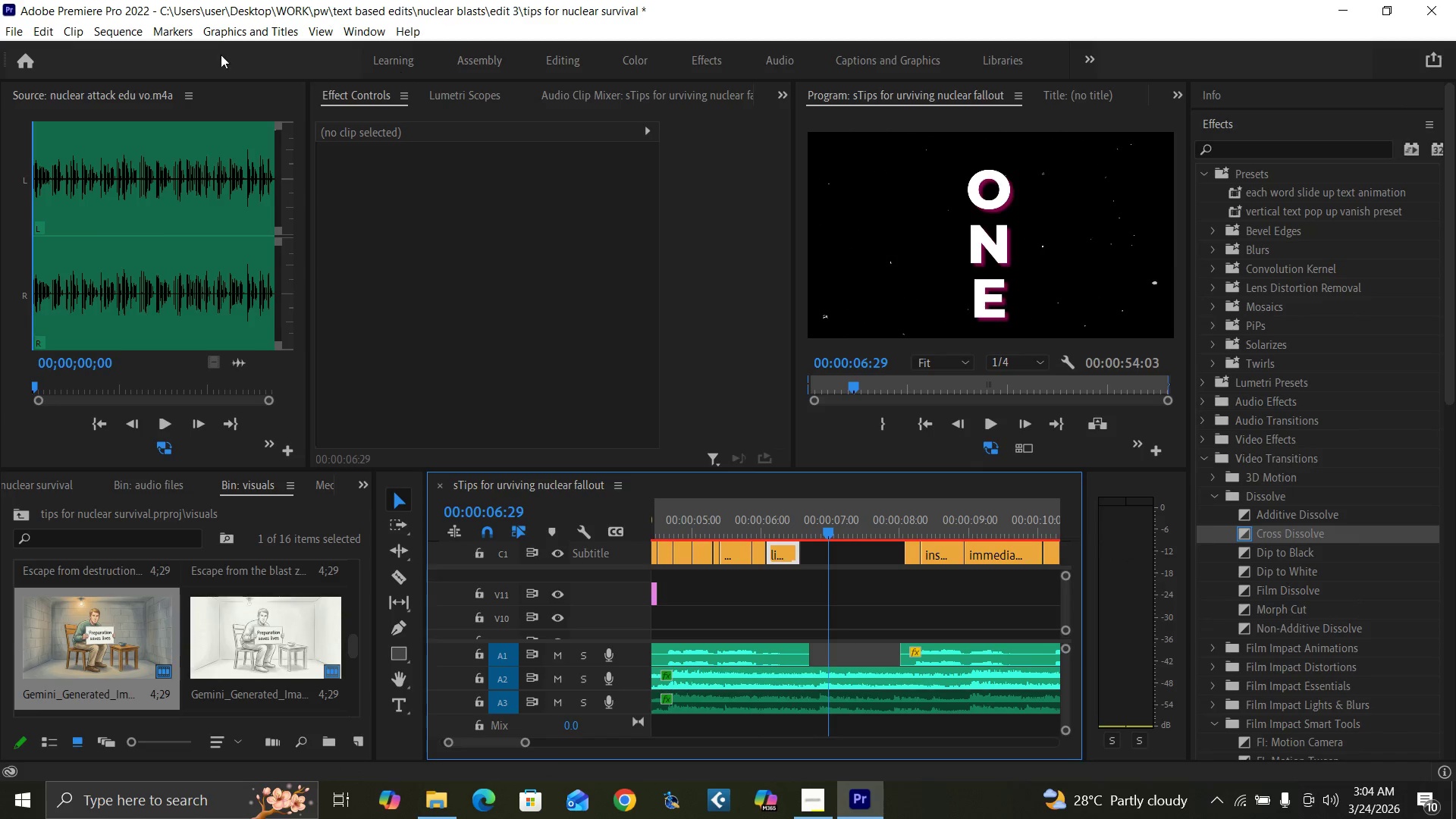 
left_click([242, 30])
 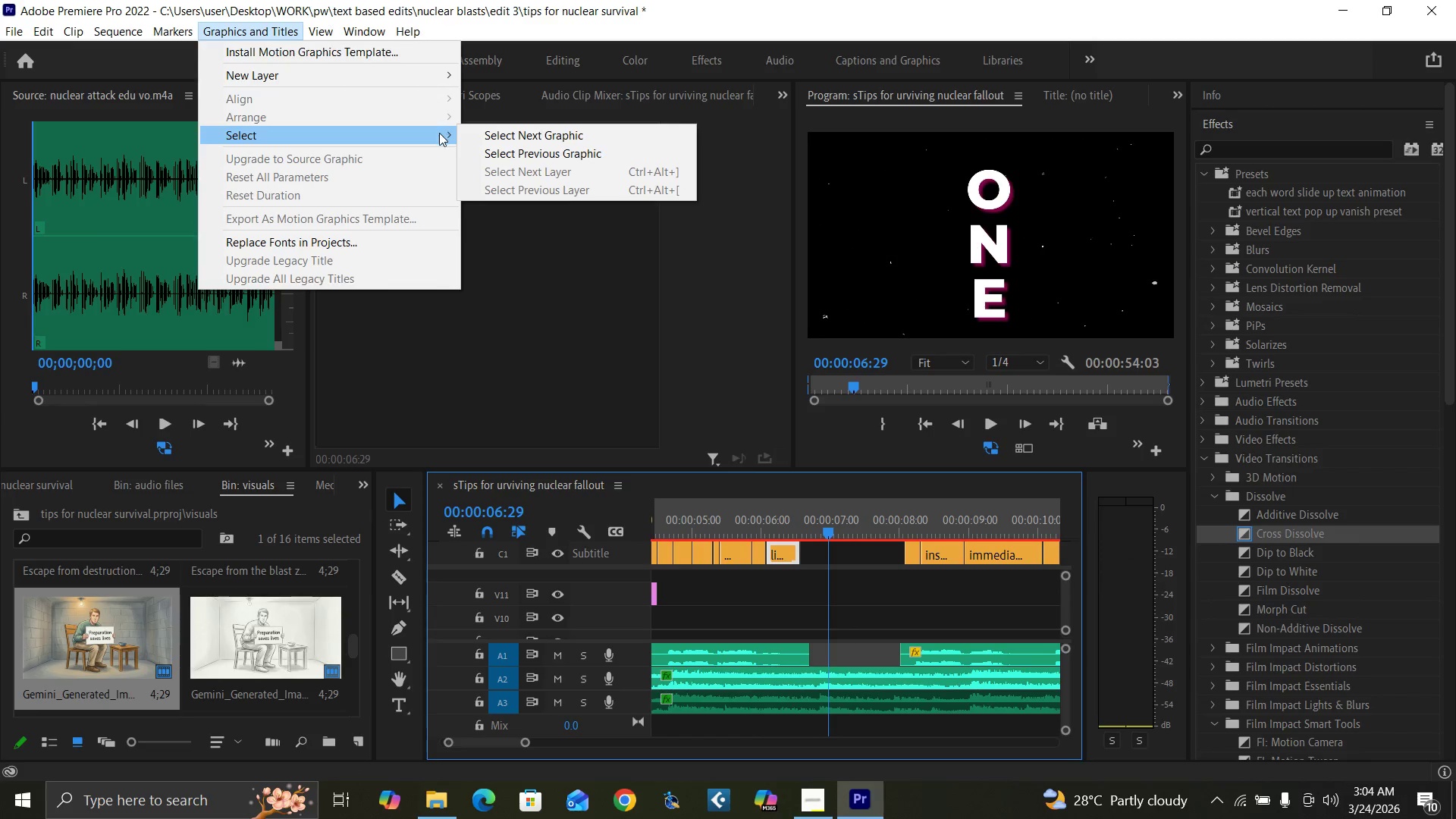 
wait(7.89)
 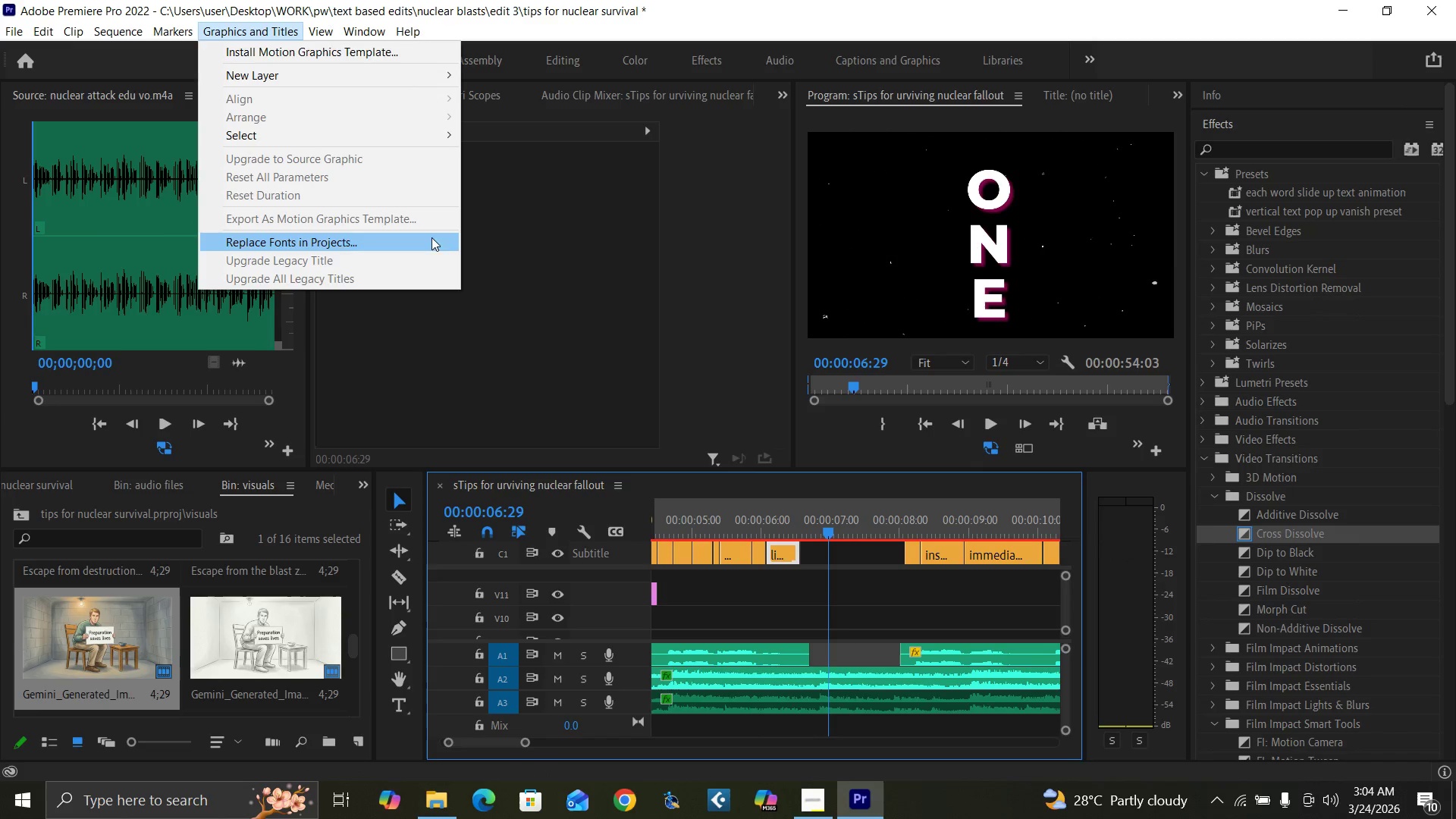 
left_click([826, 528])
 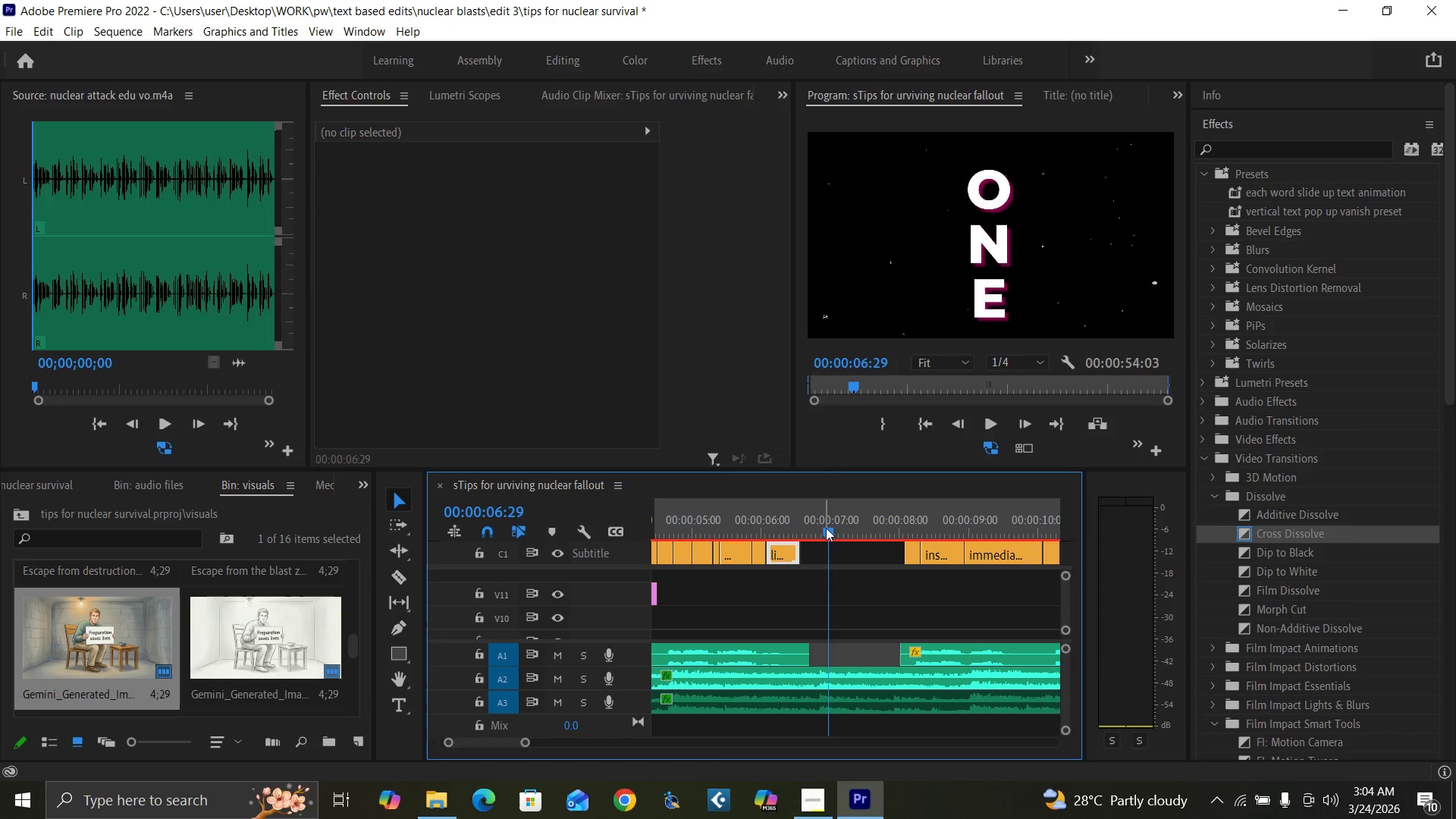 
key(Control+S)
 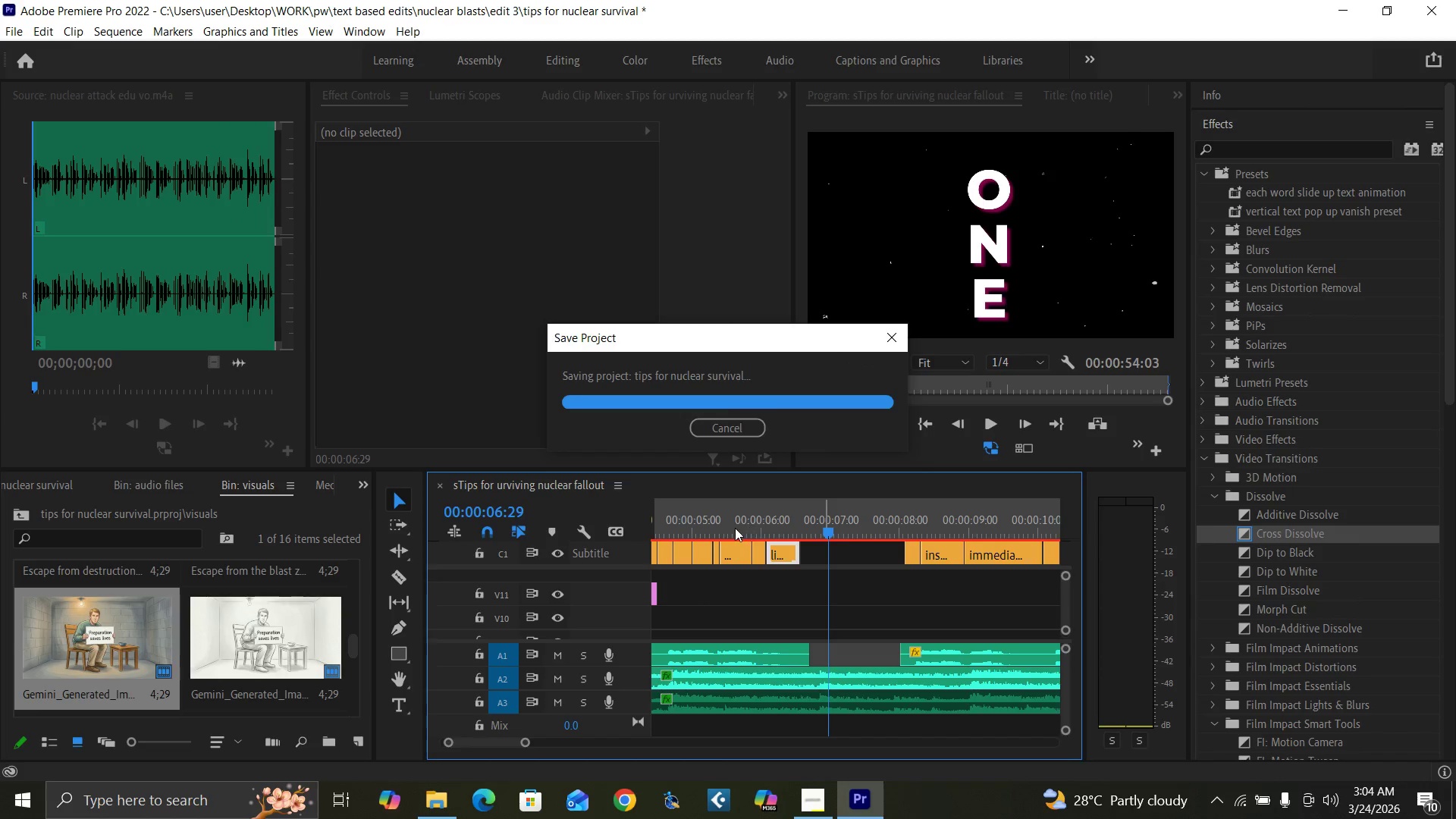 
left_click([735, 528])
 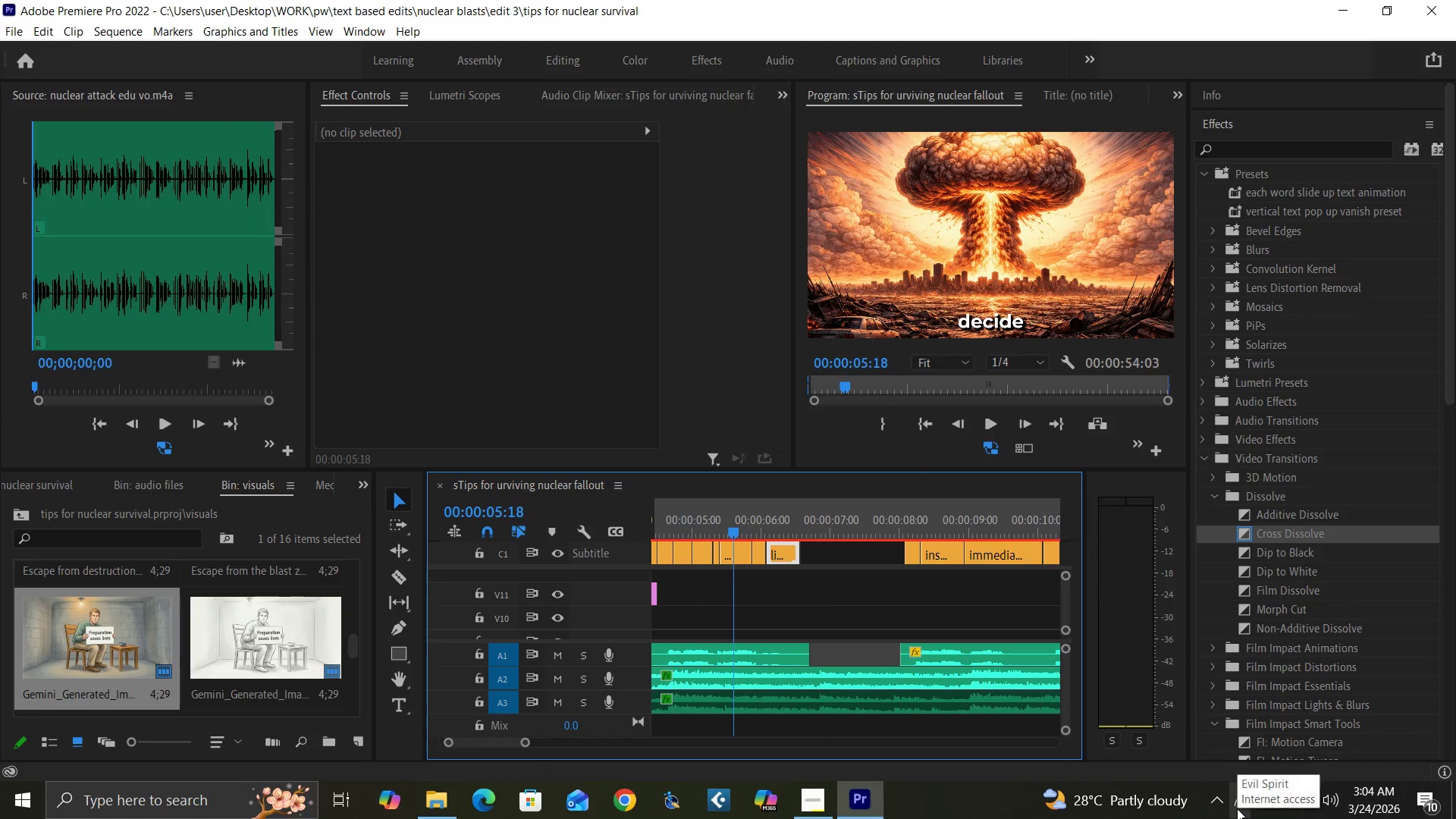 
left_click([808, 798])
 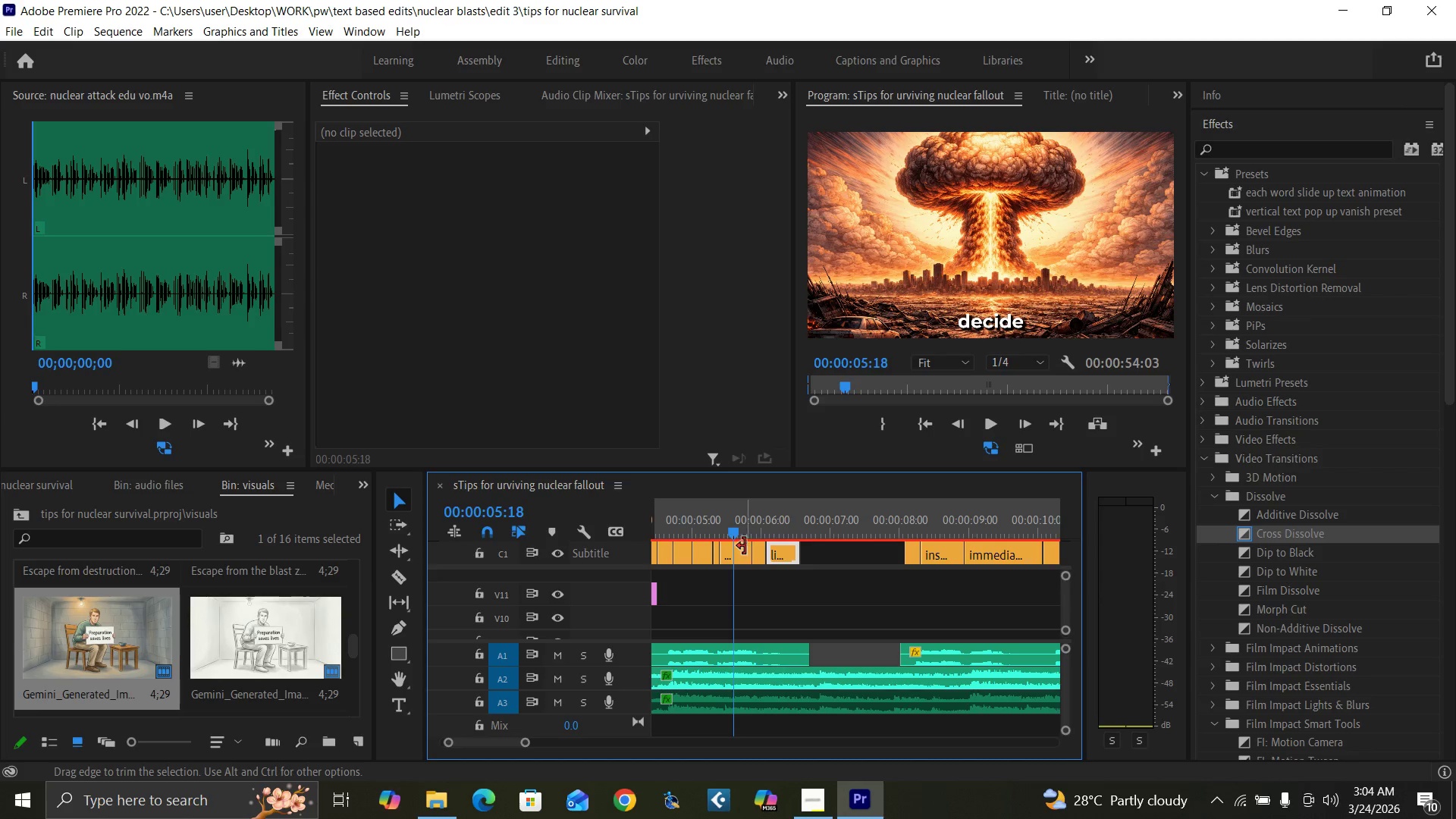 
key(Space)
 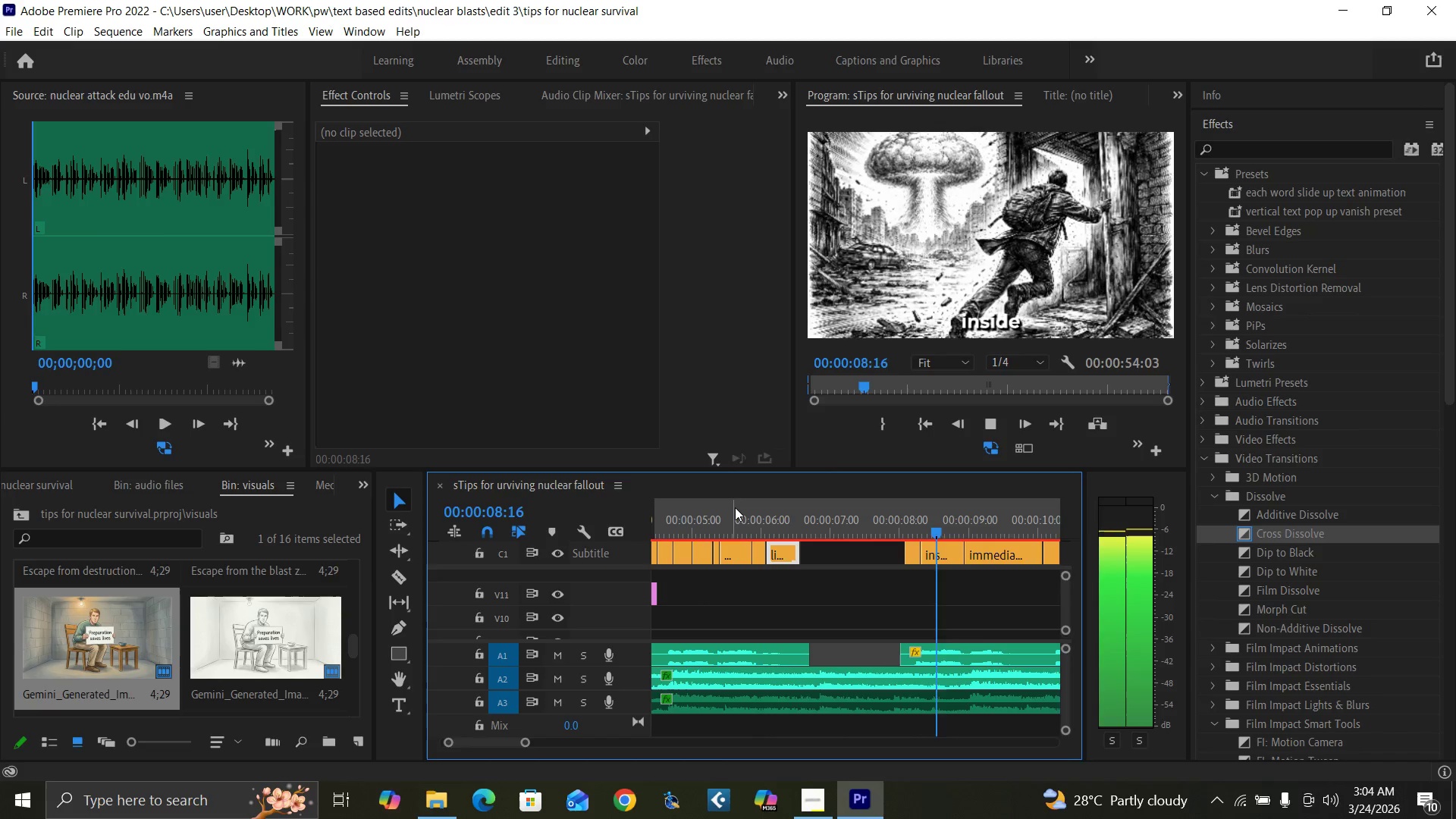 
key(Space)
 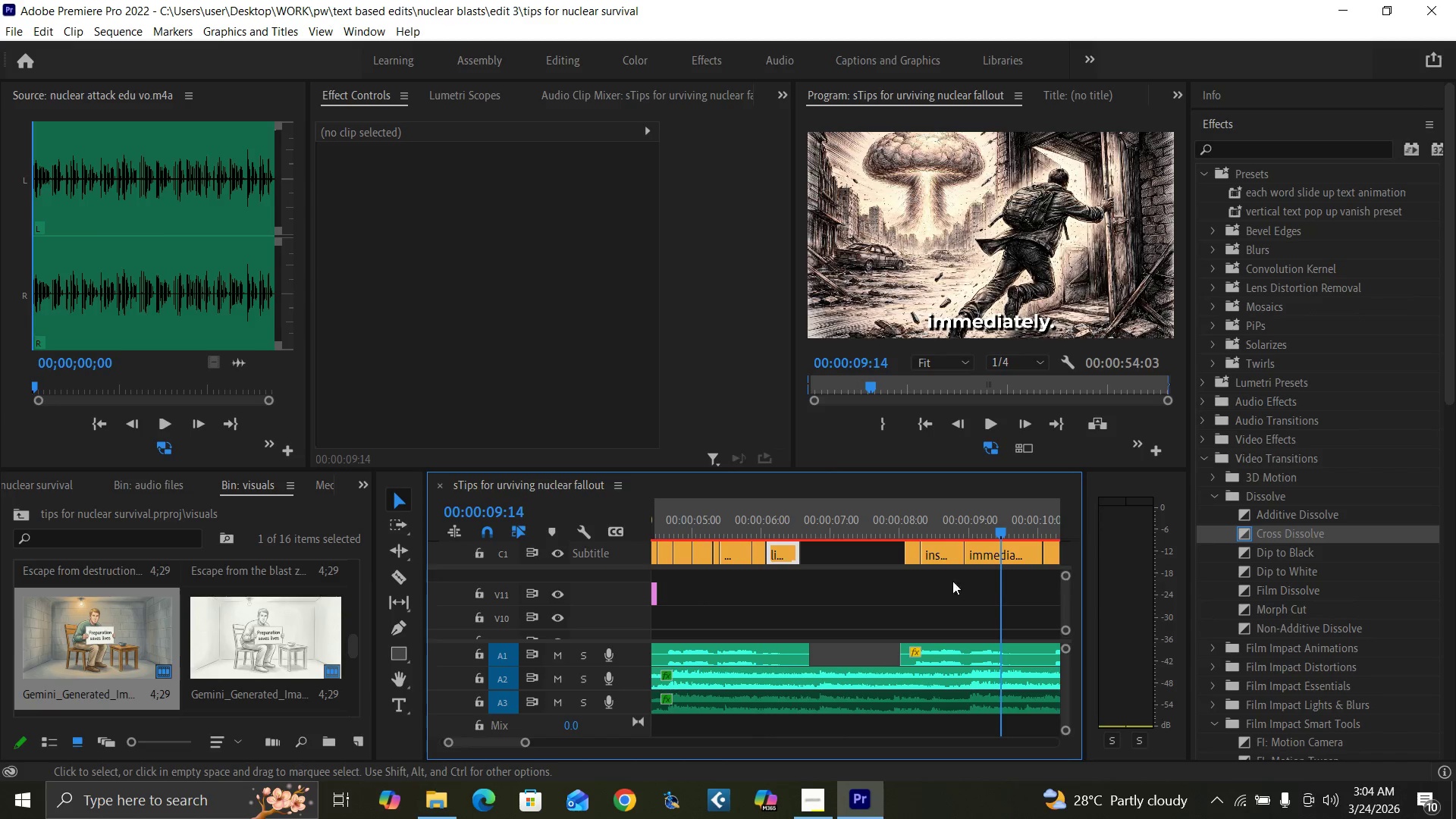 
left_click_drag(start_coordinate=[911, 573], to_coordinate=[1015, 555])
 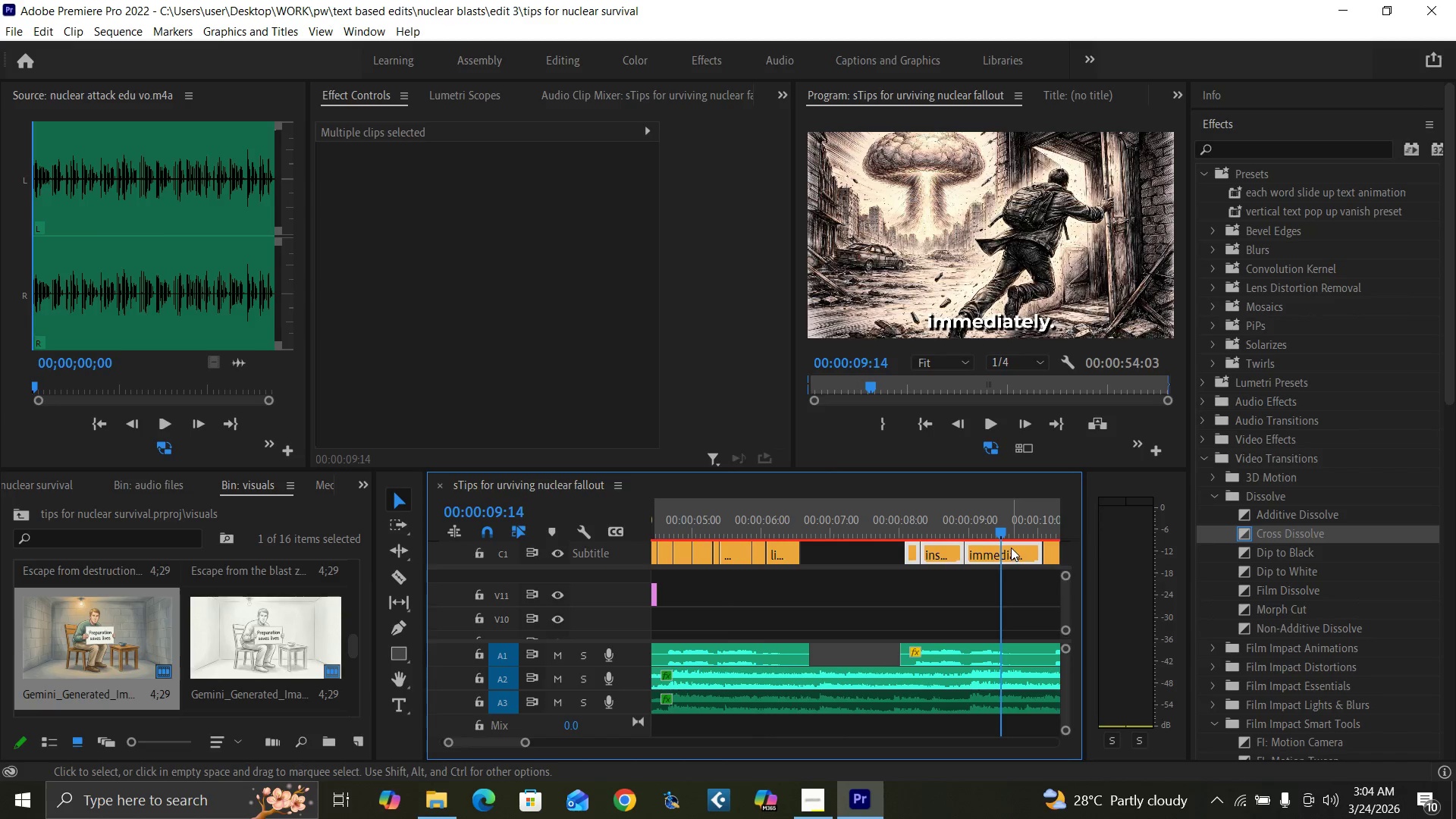 
key(Shift+E)
 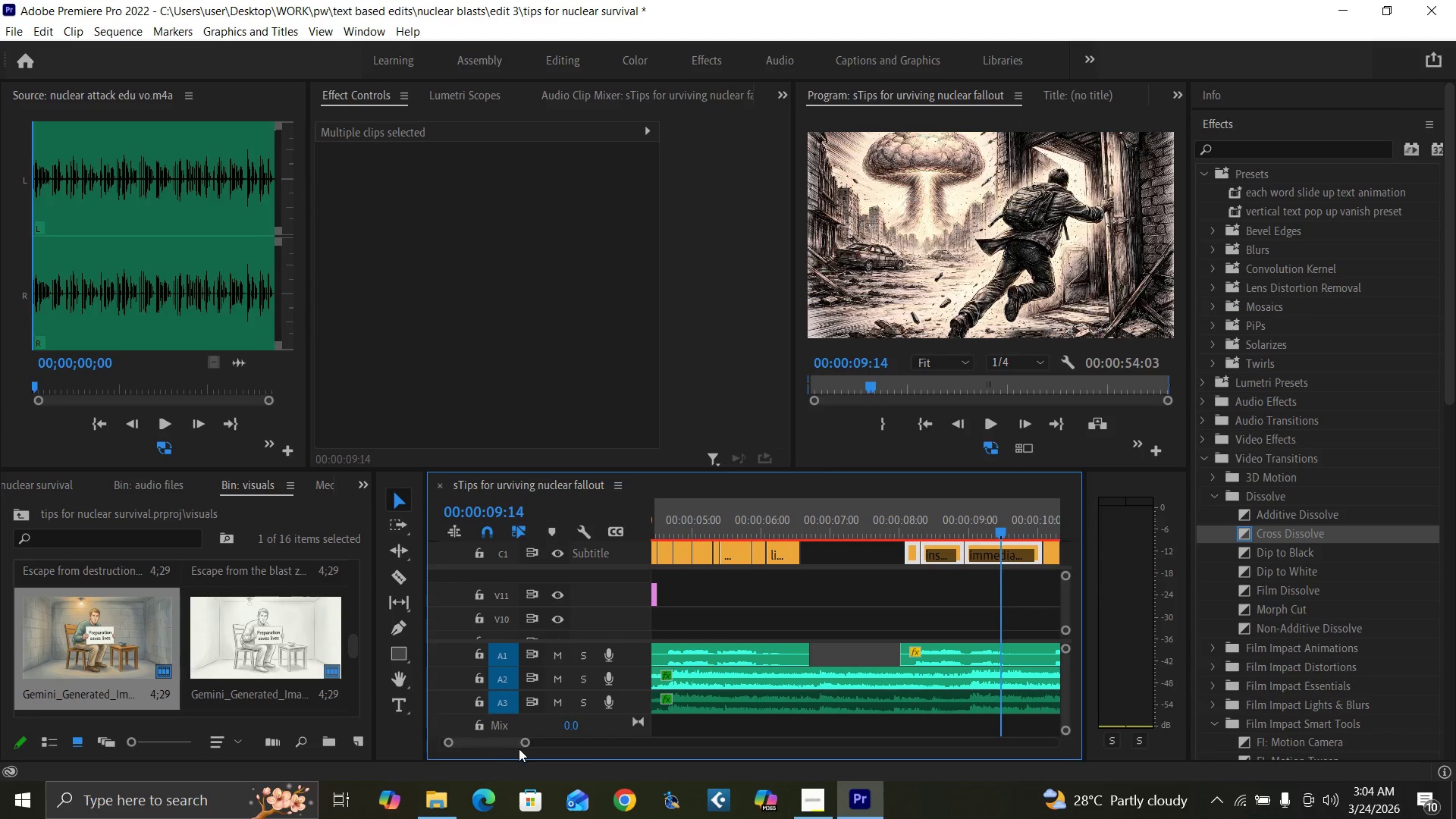 
left_click_drag(start_coordinate=[527, 743], to_coordinate=[539, 746])
 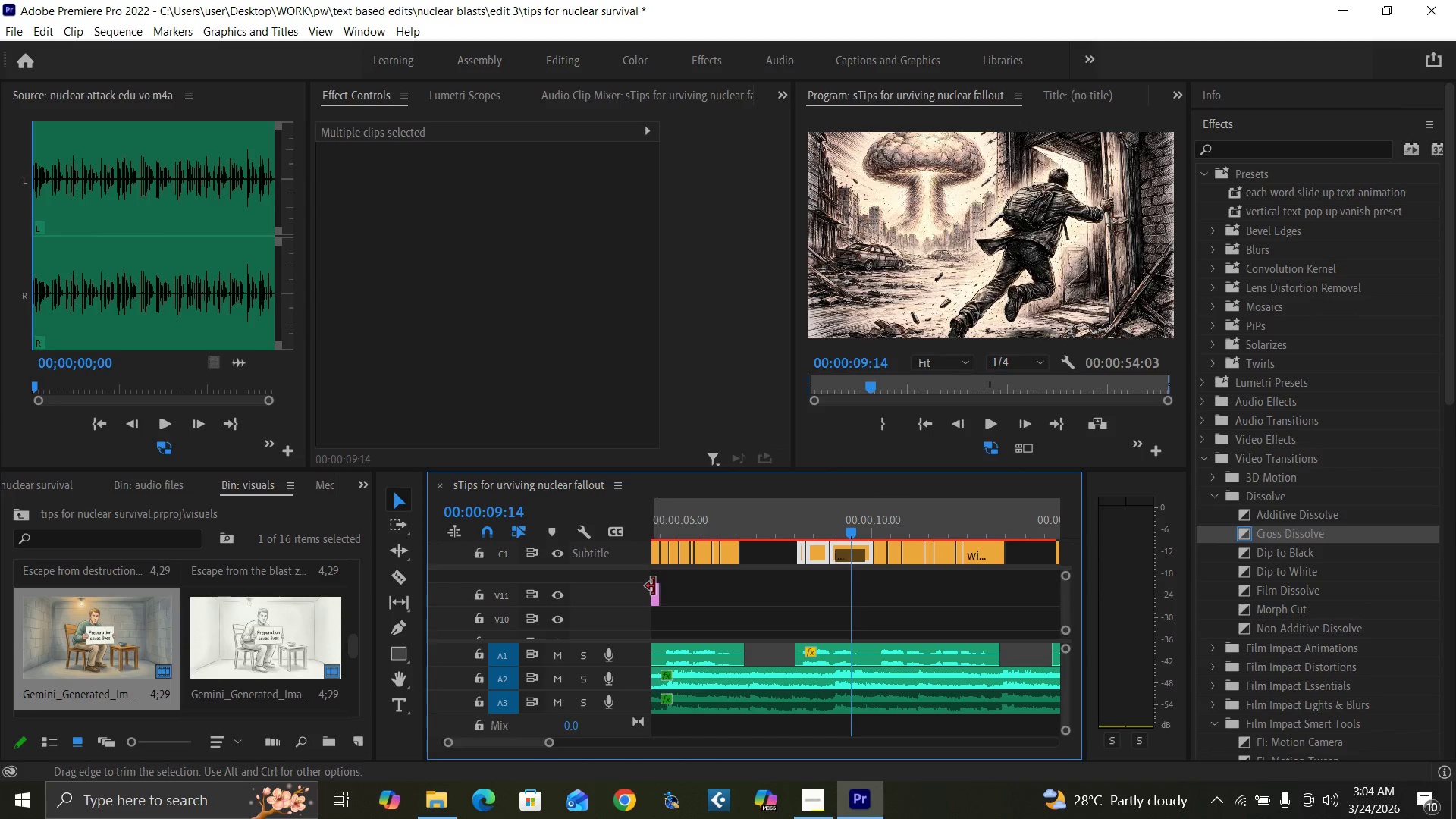 
left_click_drag(start_coordinate=[525, 743], to_coordinate=[519, 739])
 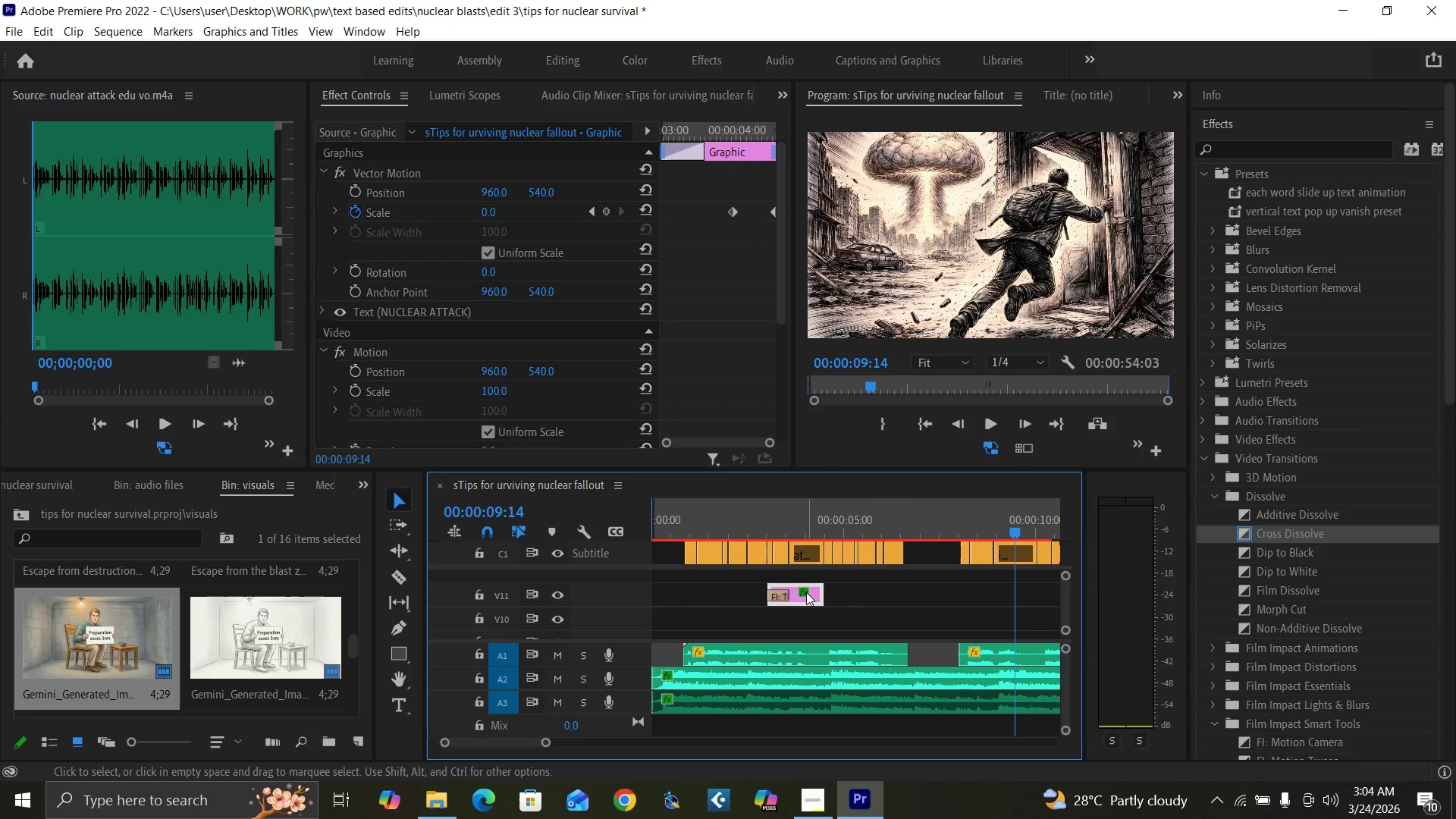 
hold_key(key=AltLeft, duration=1.51)
left_click_drag(start_coordinate=[806, 592], to_coordinate=[998, 592])
 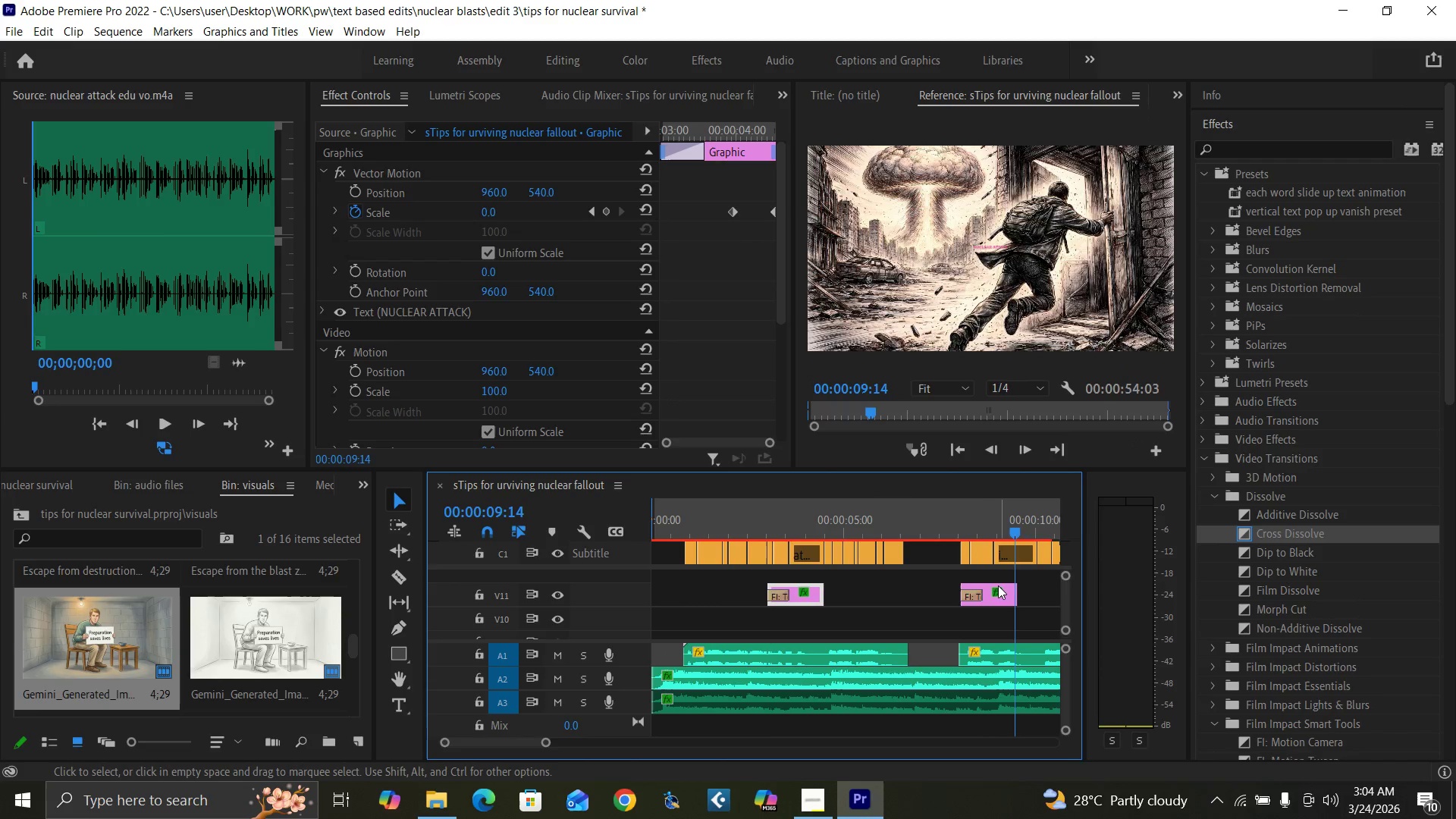 
hold_key(key=AltLeft, duration=0.47)
 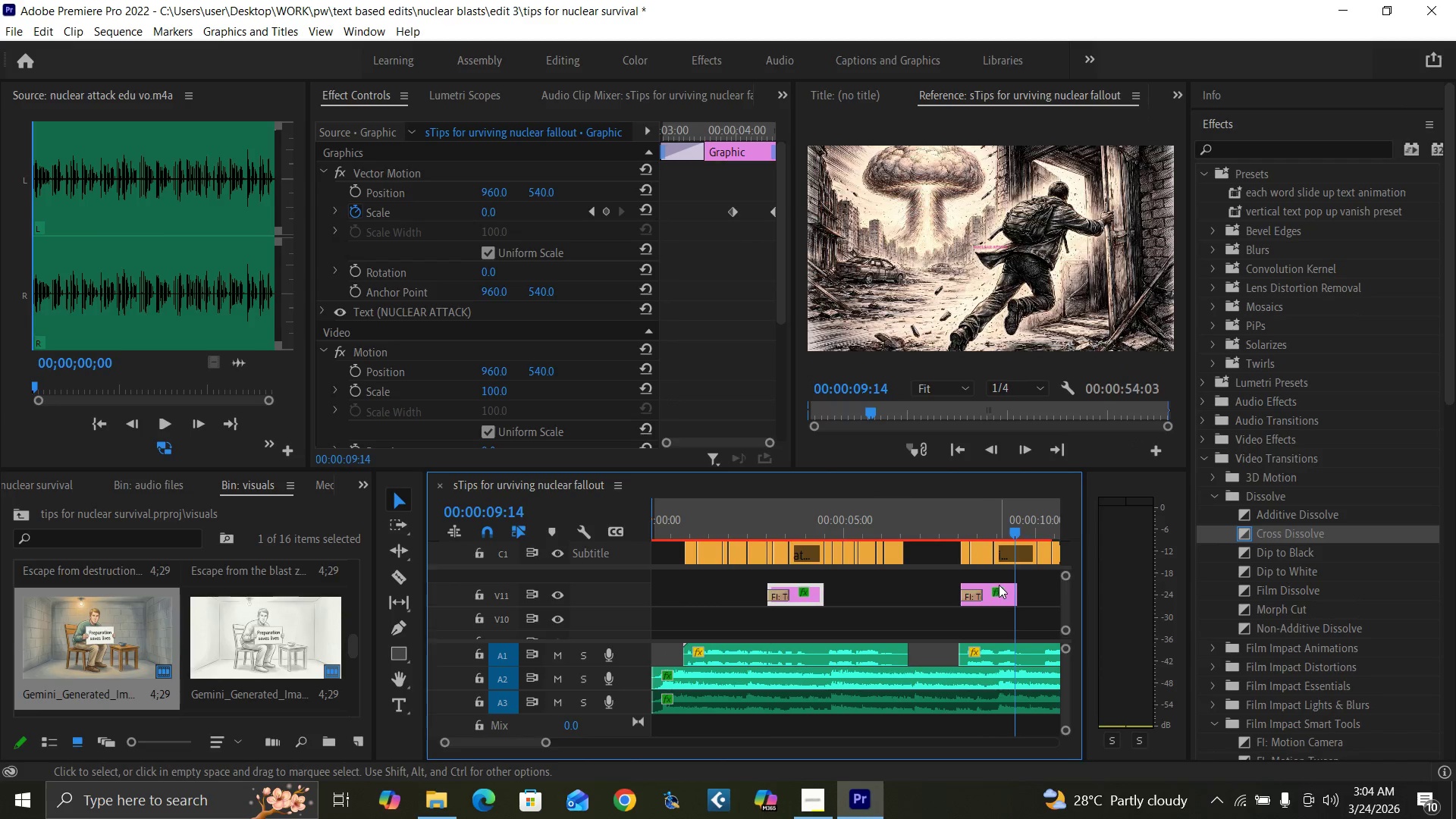 
key(Equal)
 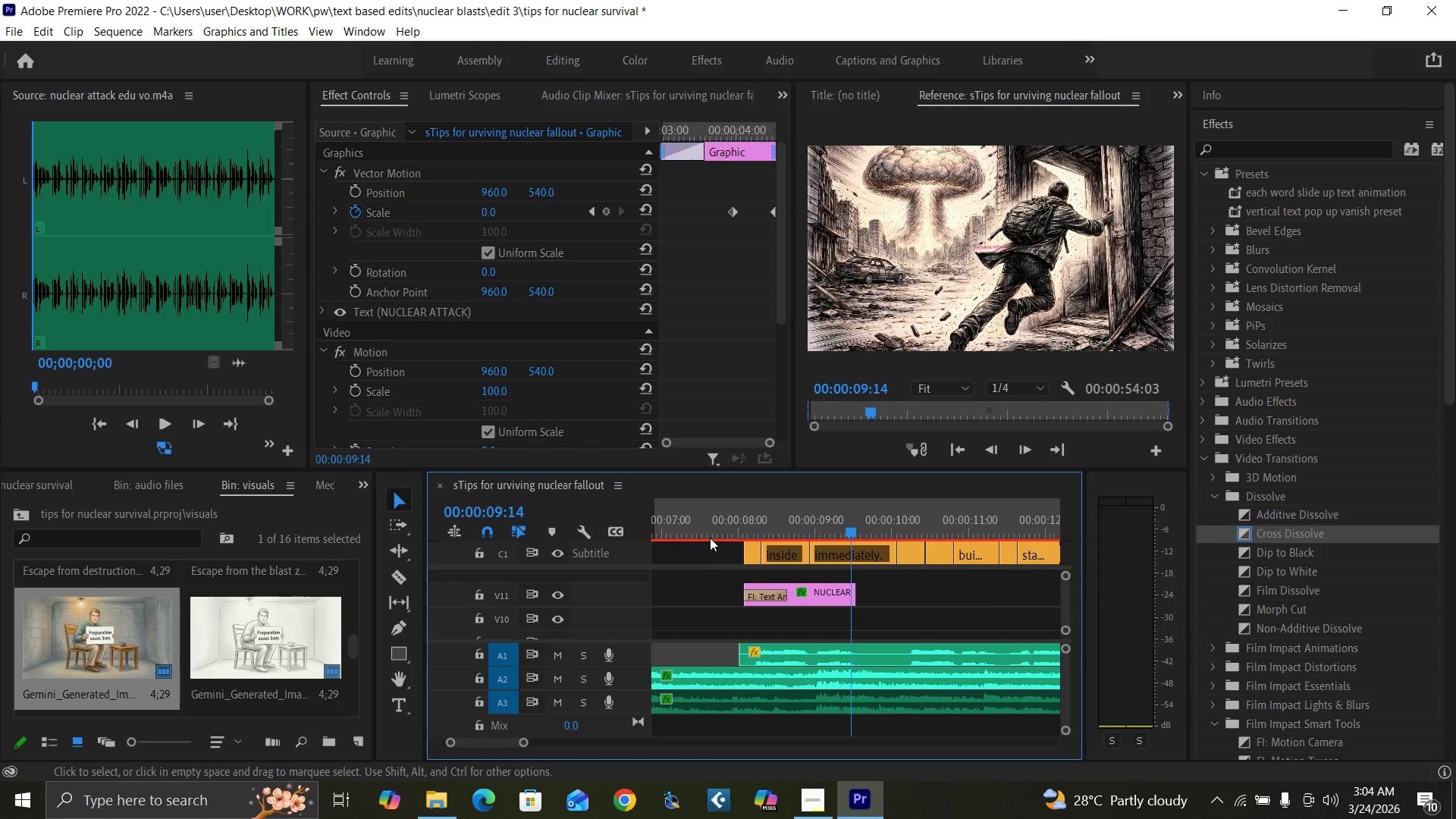 
left_click([733, 525])
 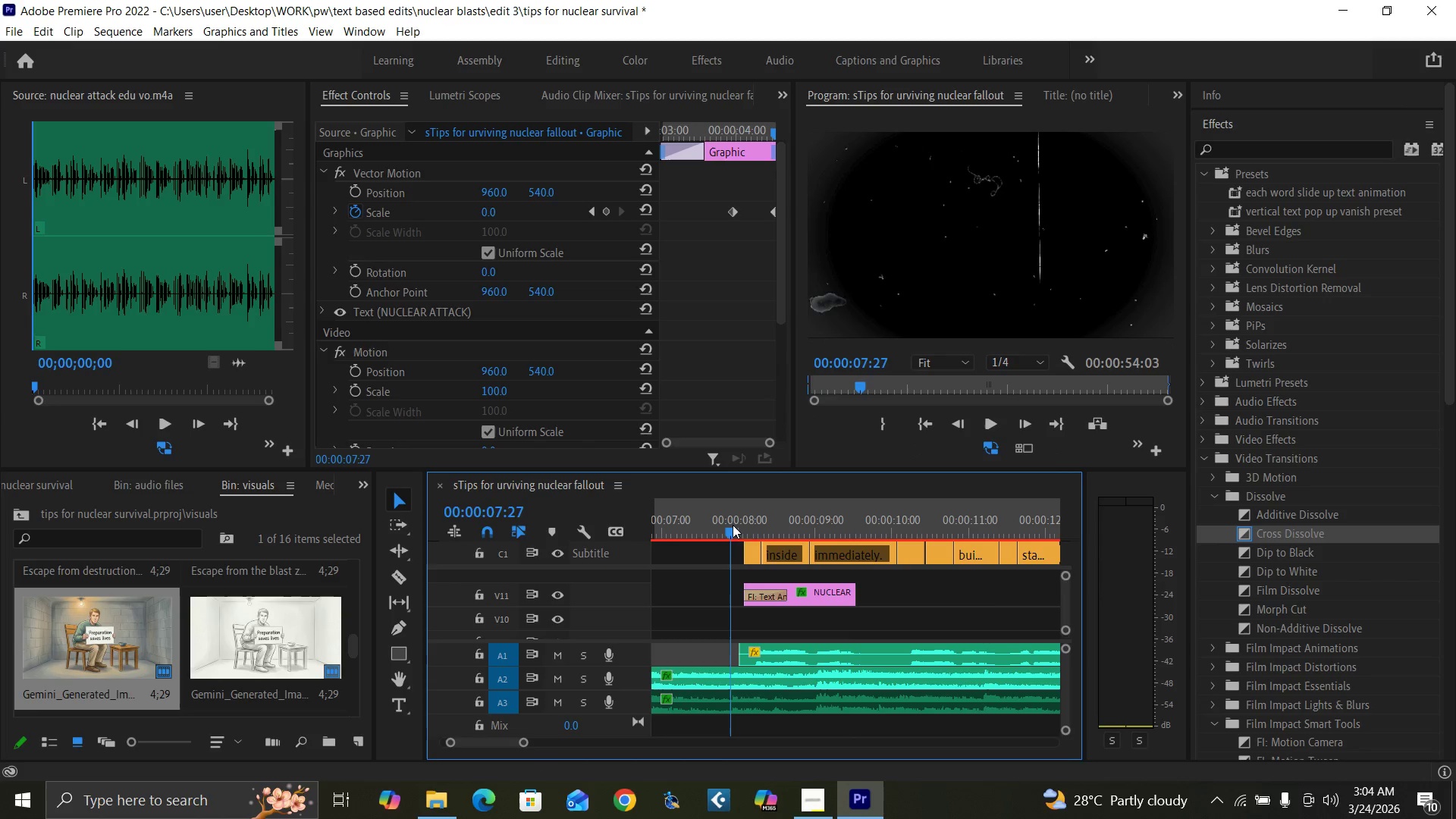 
key(Space)
 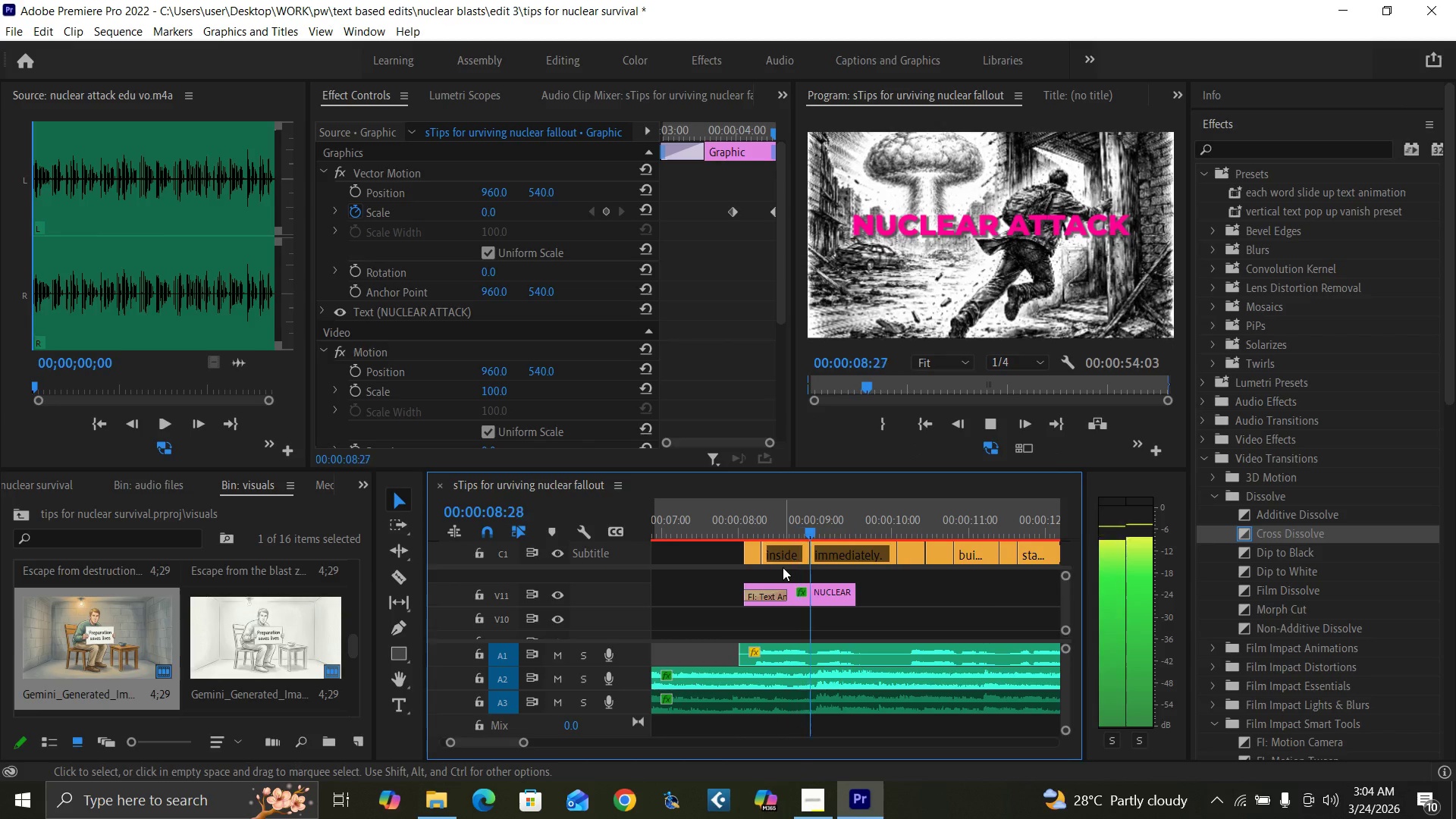 
key(Space)
 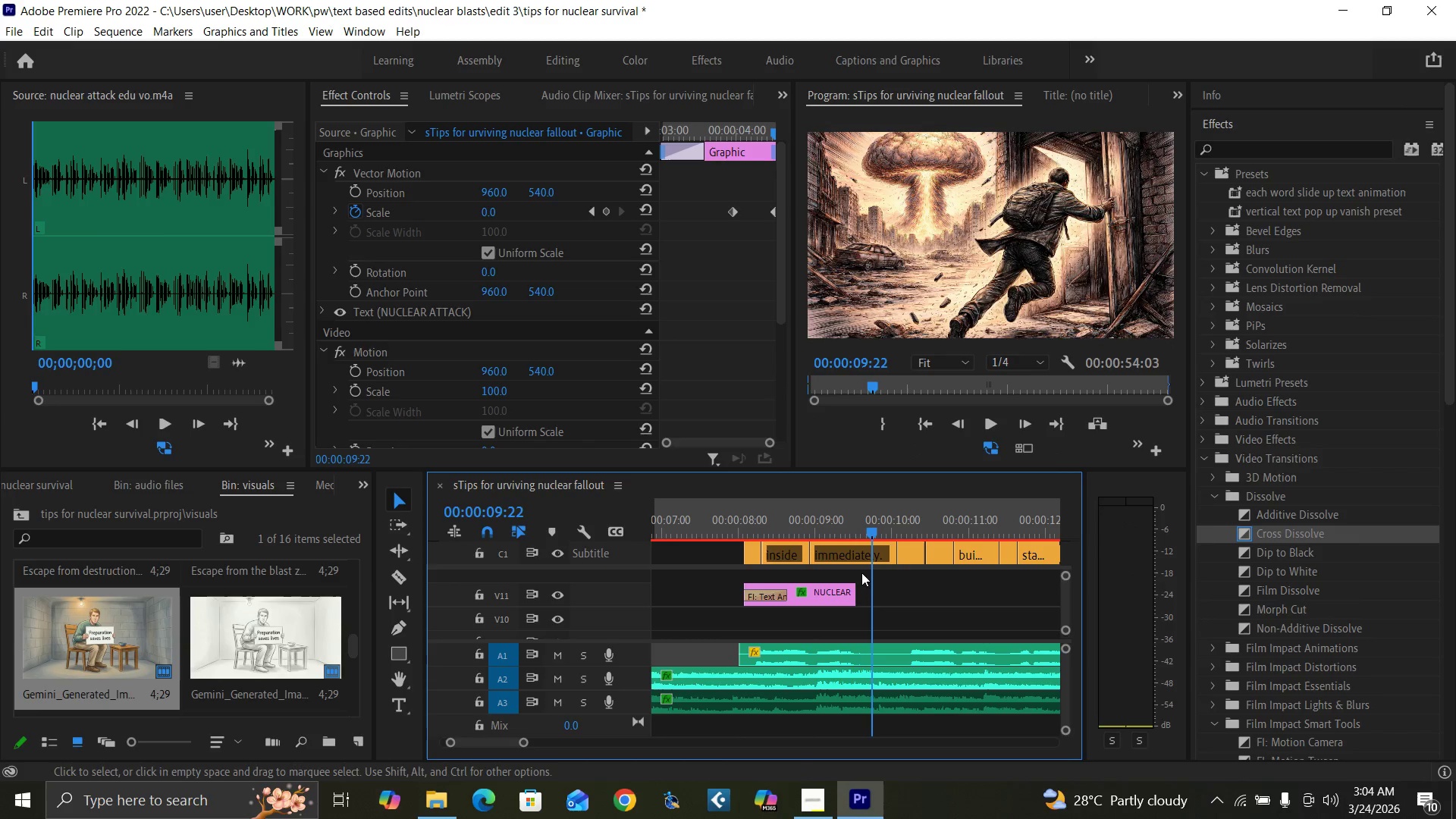 
key(Space)
 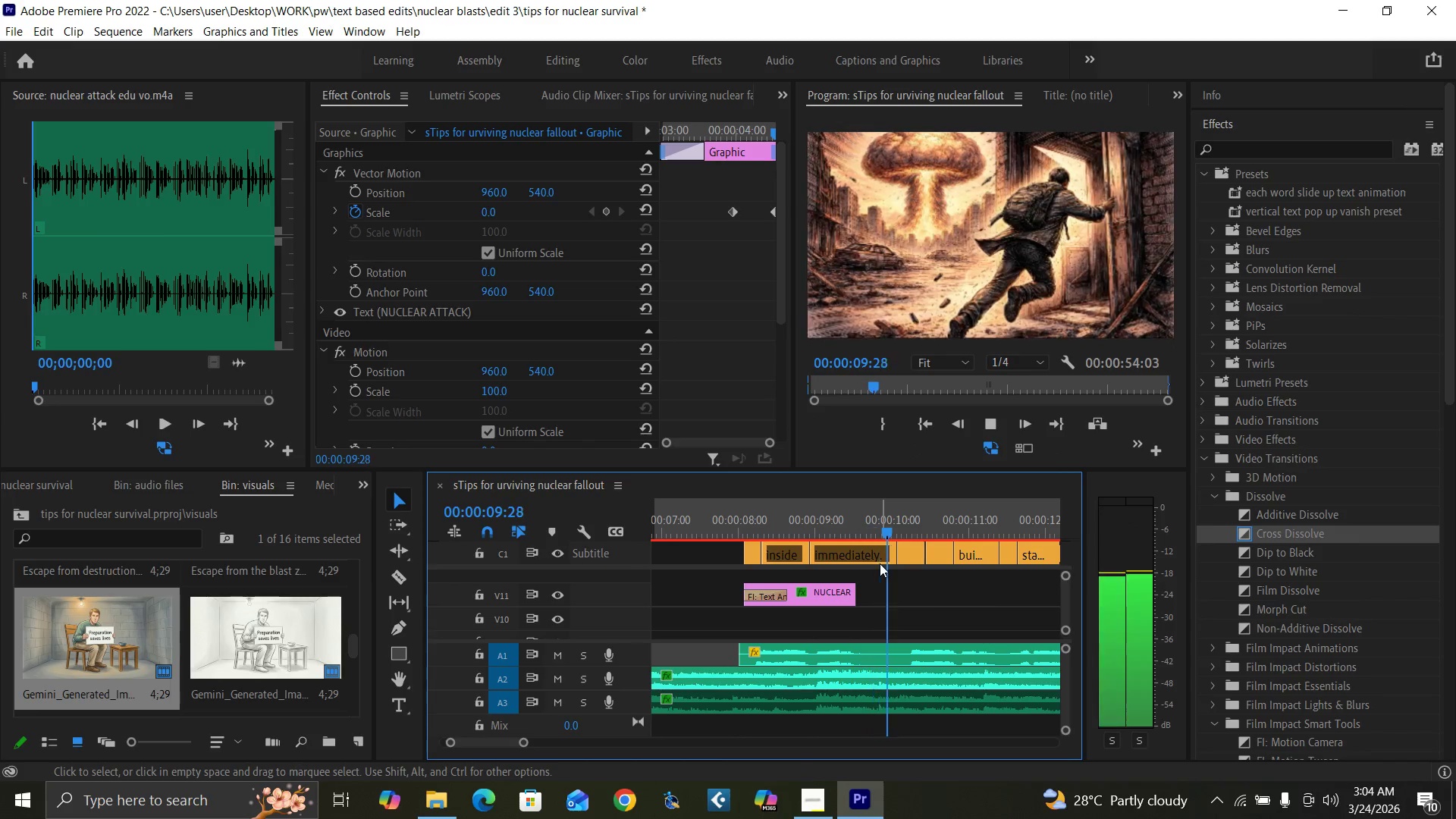 
key(Space)
 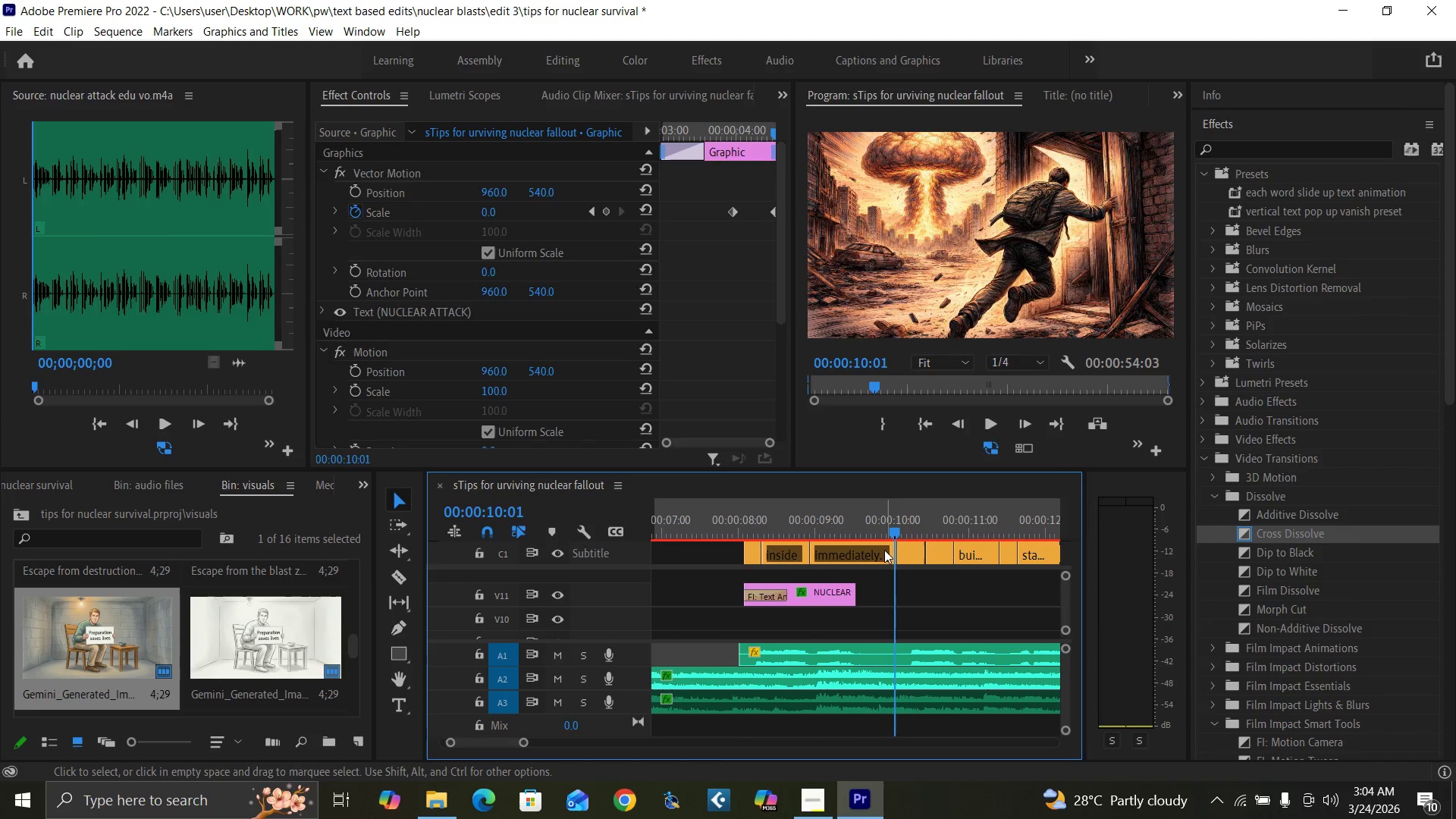 
key(Equal)
 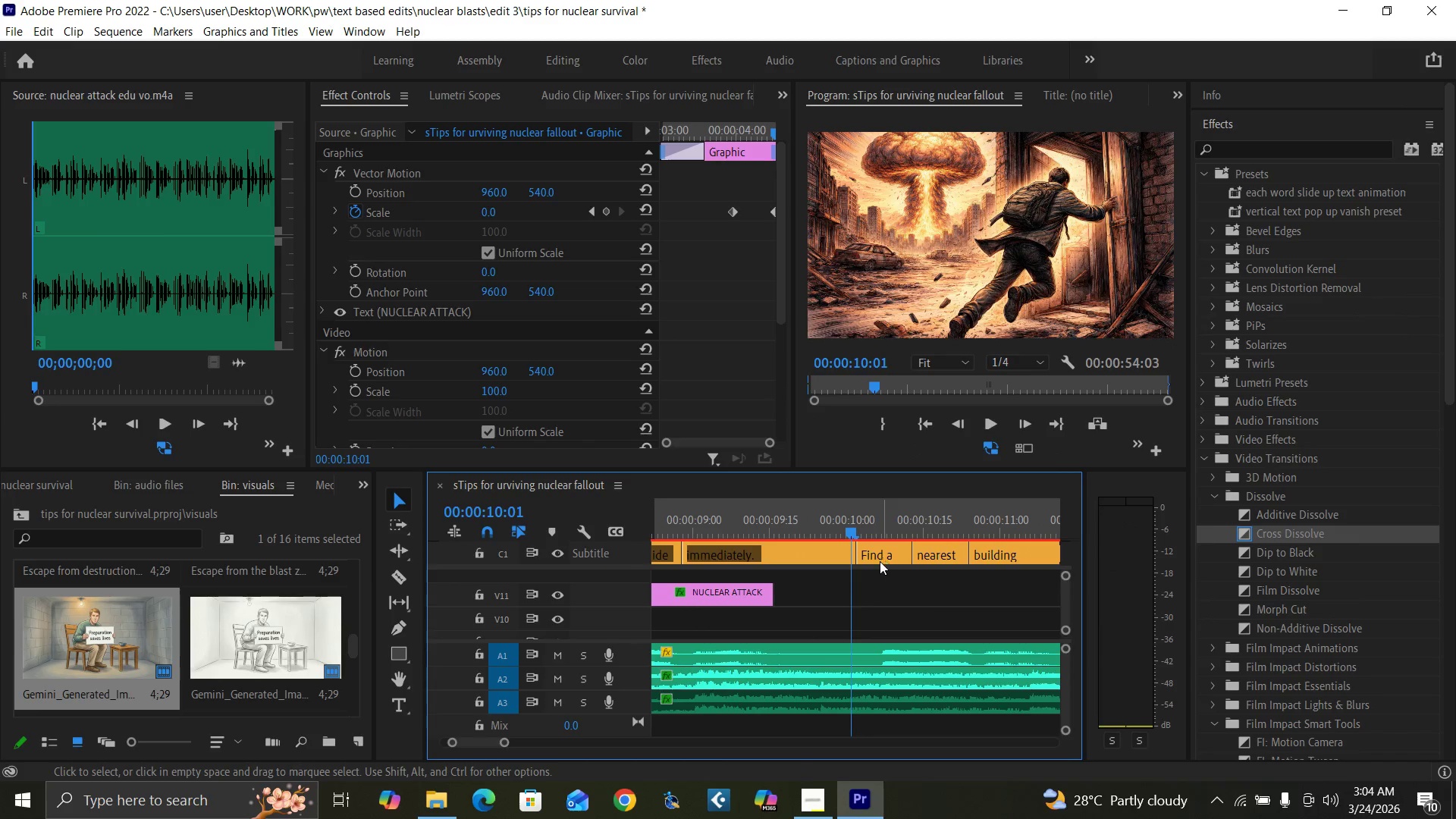 
key(Equal)
 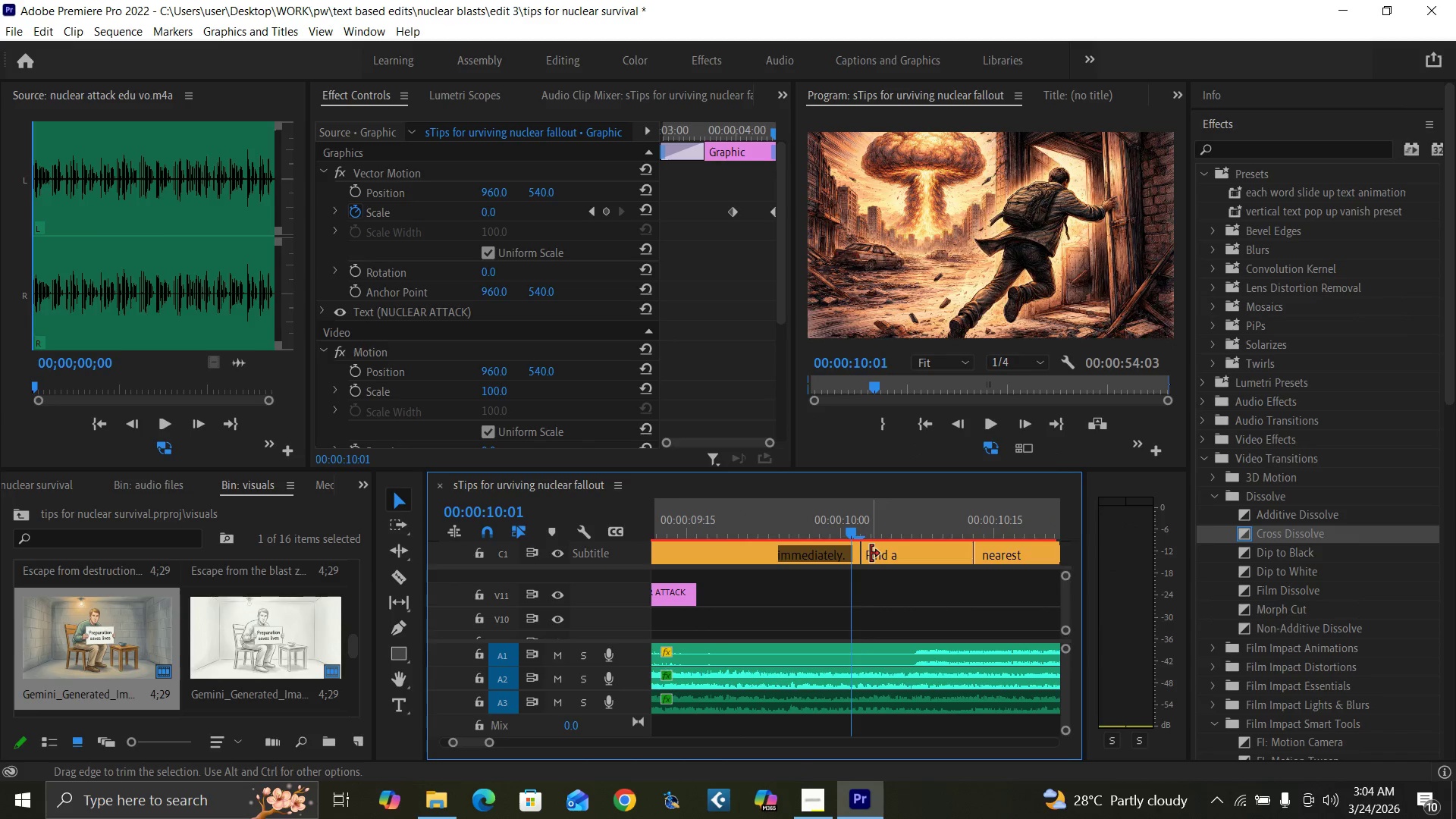 
key(ArrowRight)
 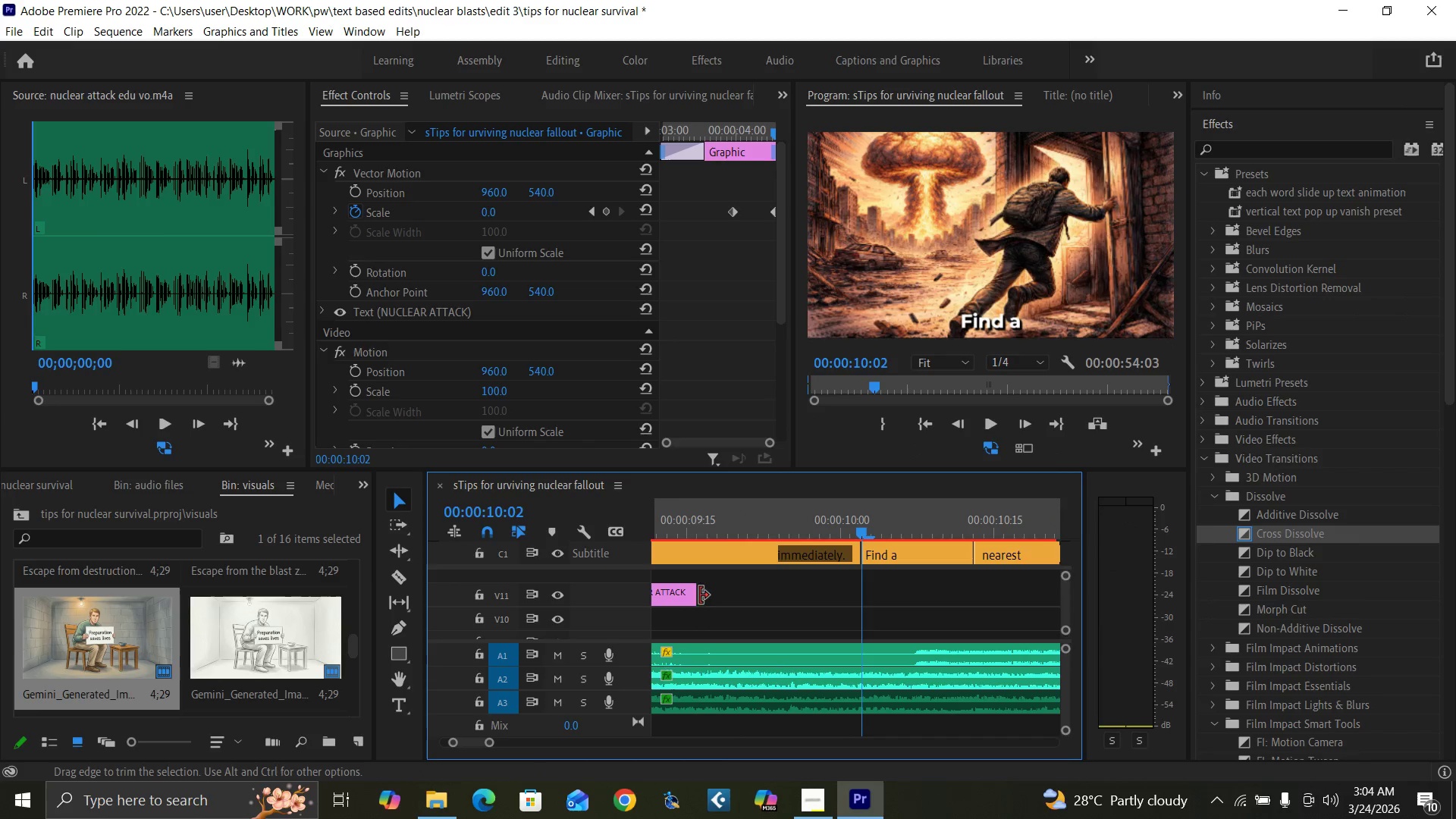 
left_click_drag(start_coordinate=[694, 592], to_coordinate=[854, 592])
 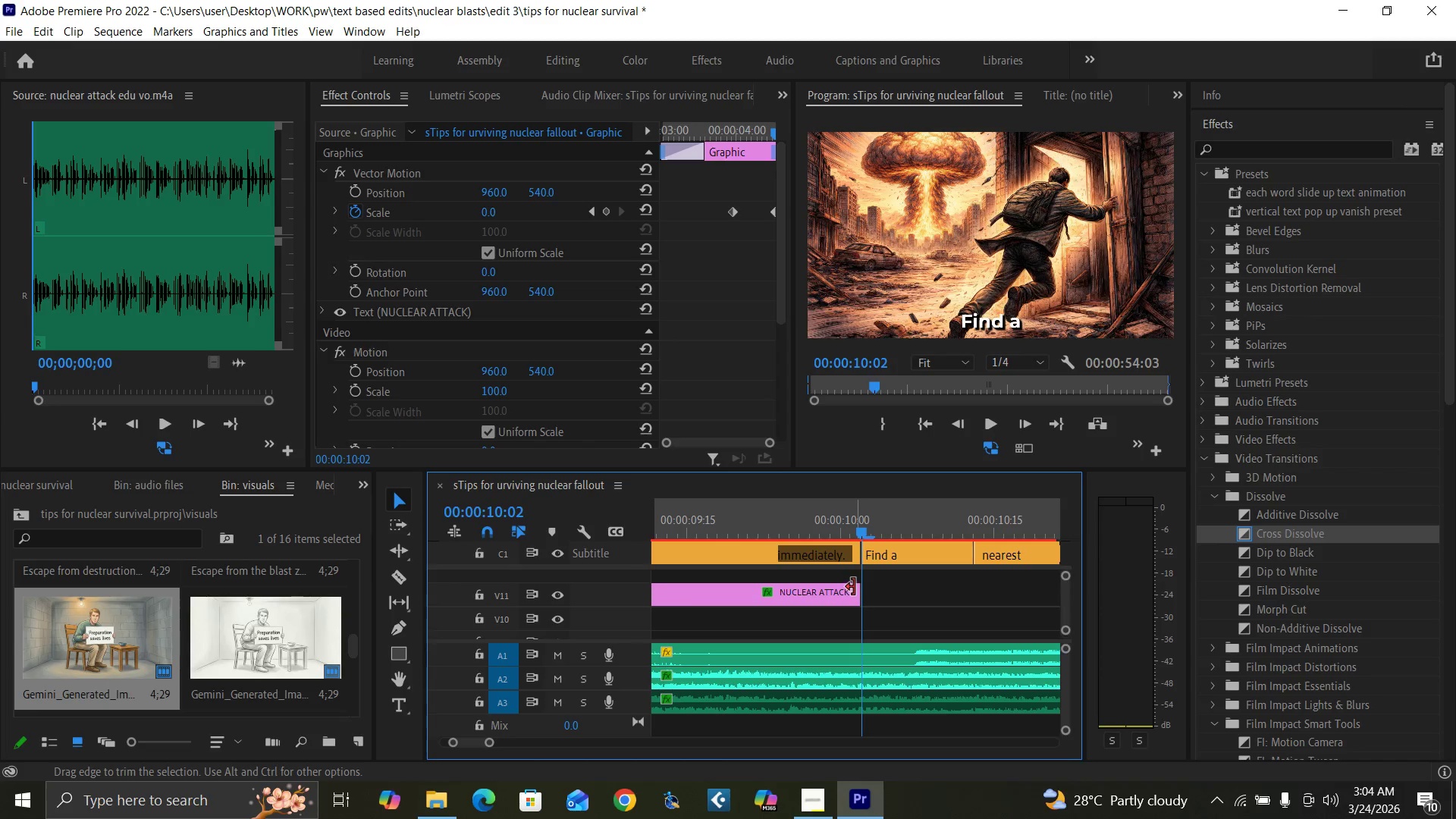 
key(Minus)
 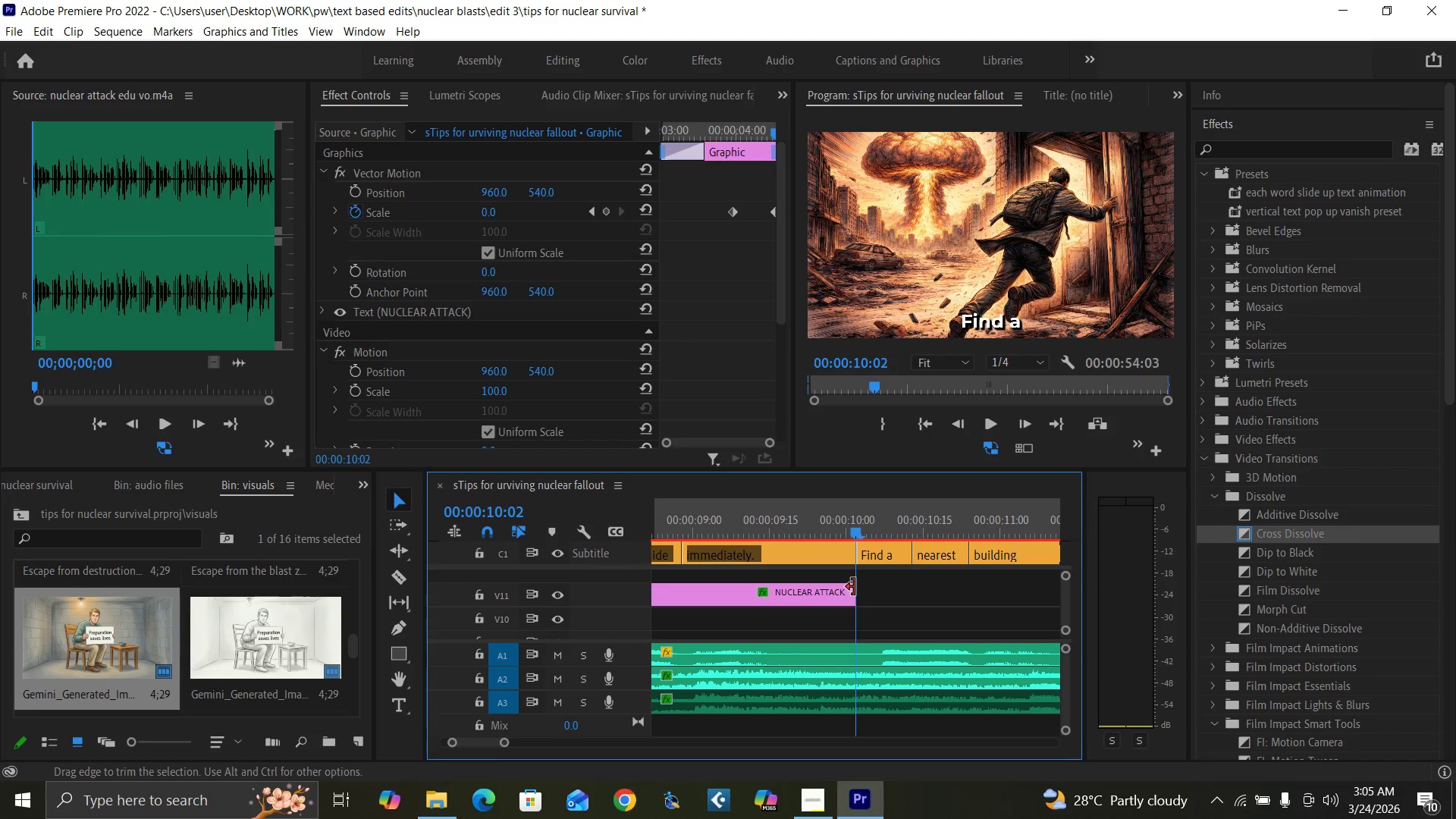 
key(Minus)
 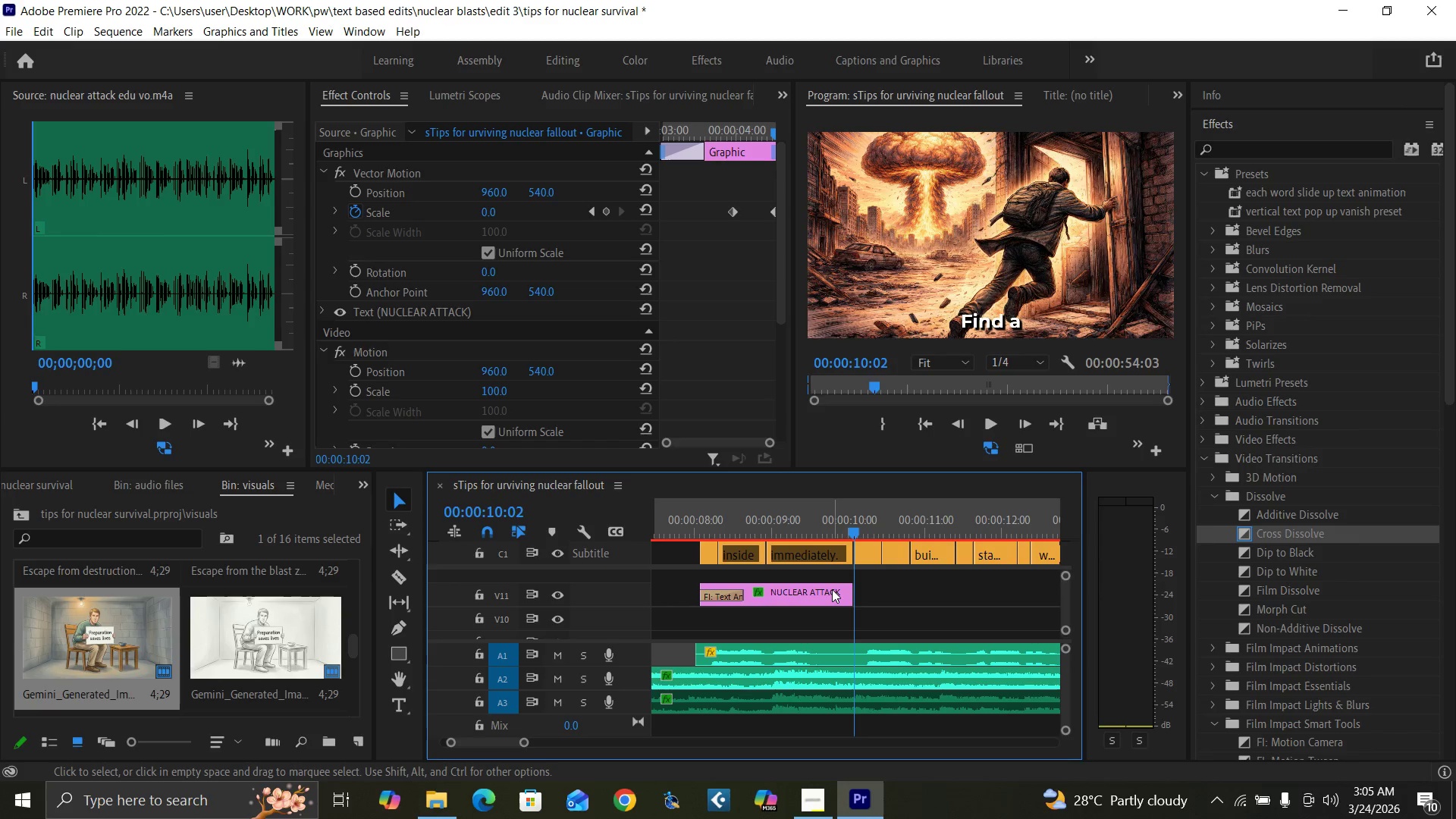 
left_click([832, 589])
 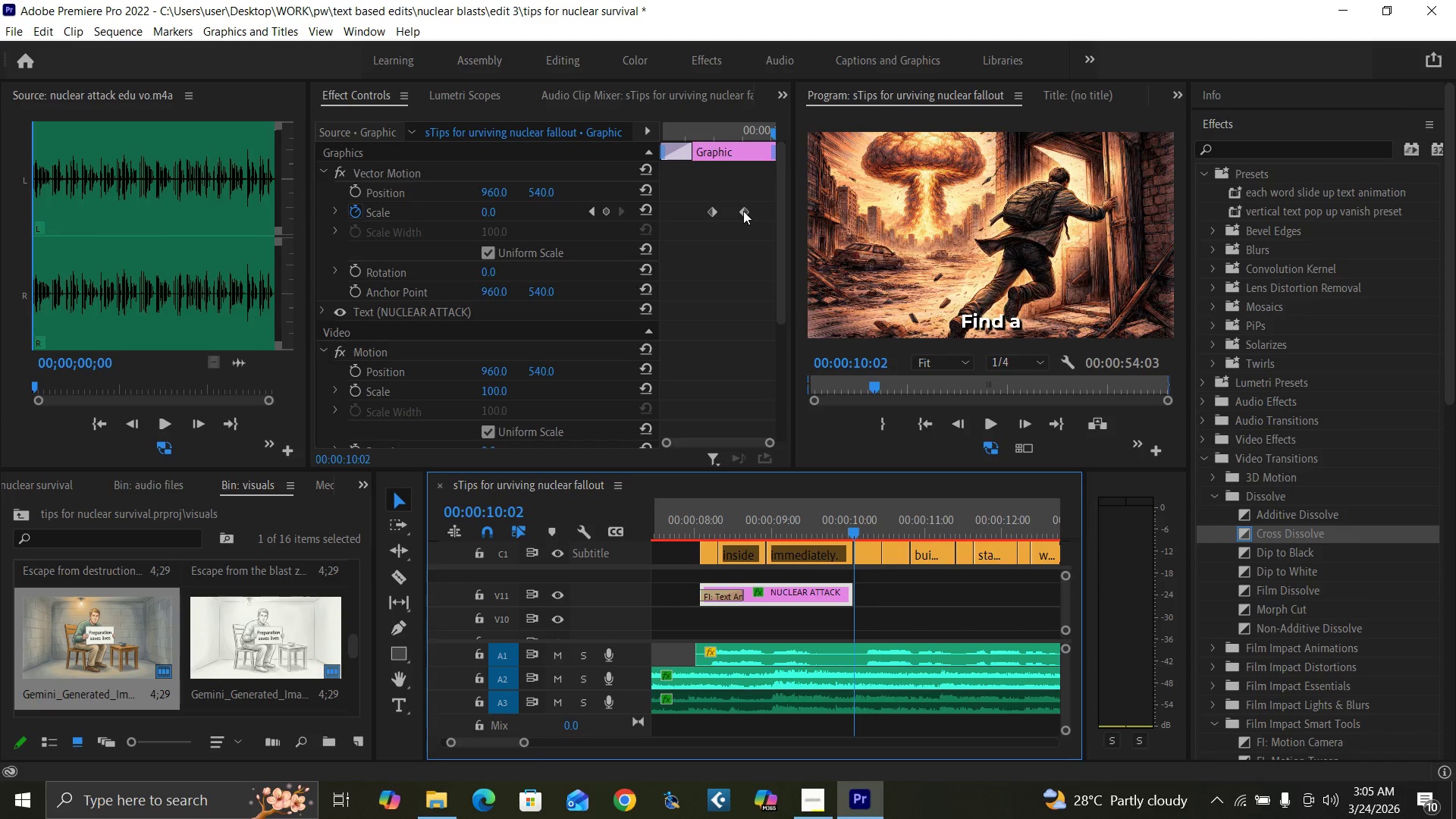 
left_click([711, 135])
 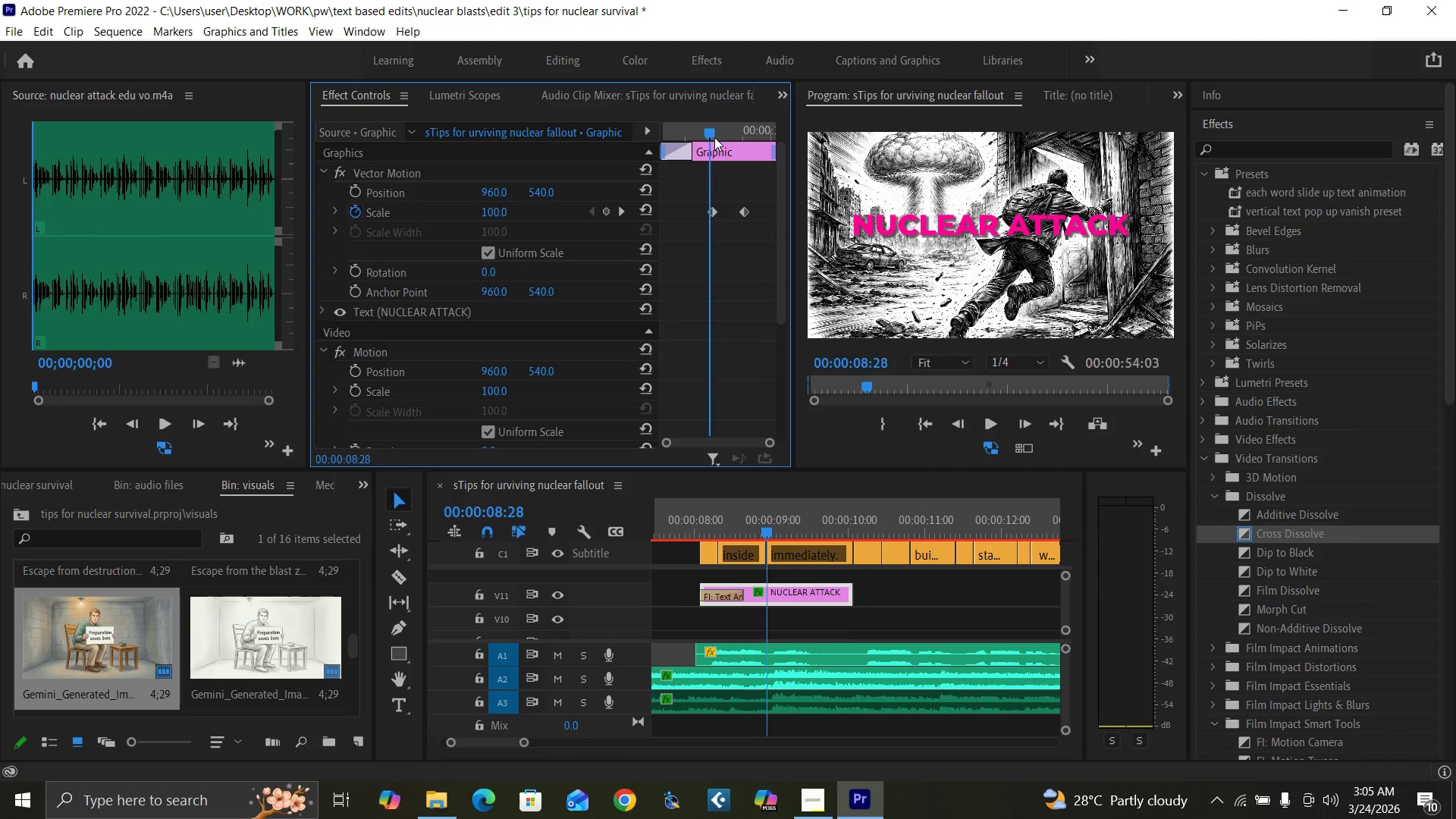 
key(ArrowRight)
 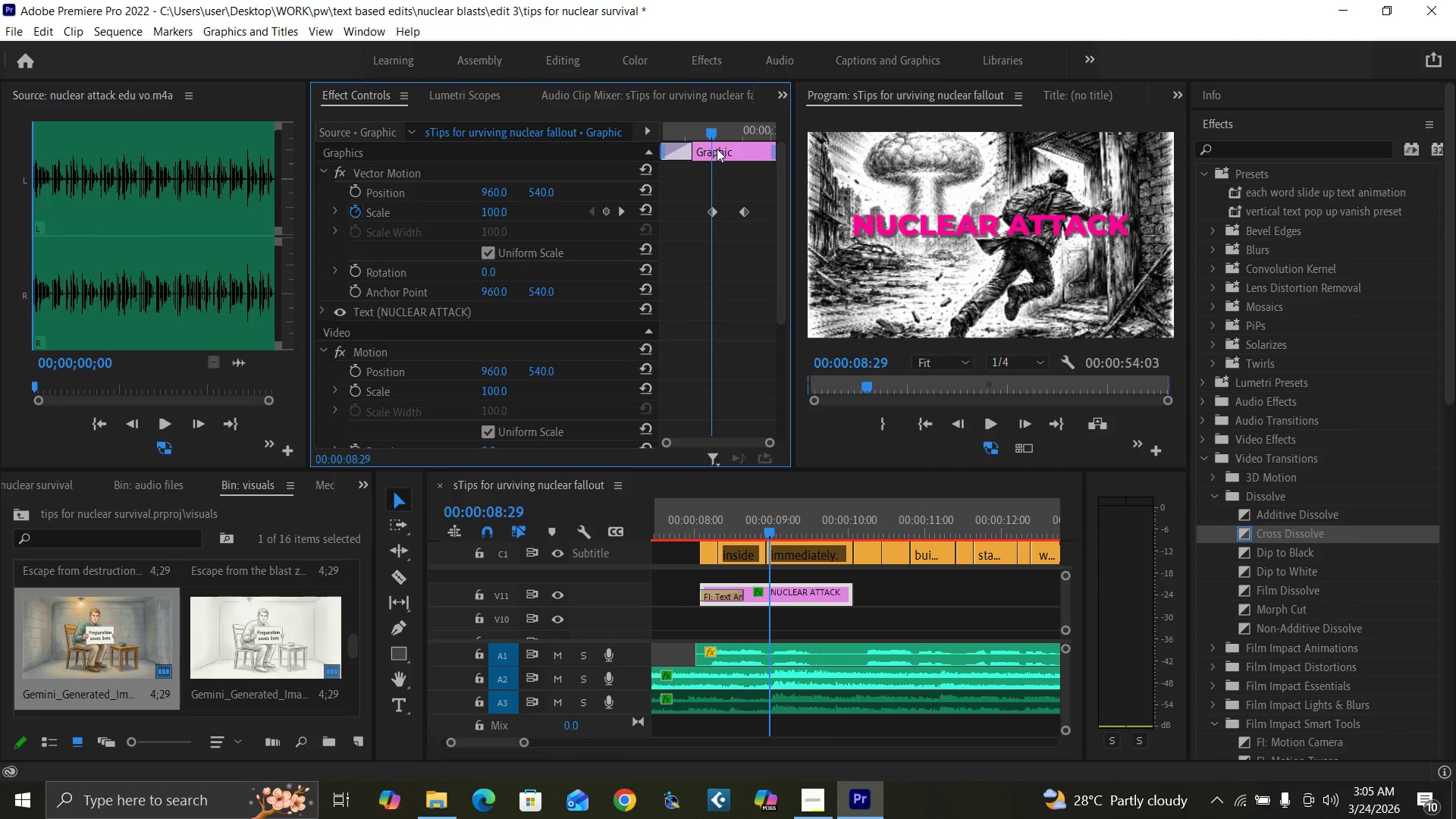 
key(ArrowRight)
 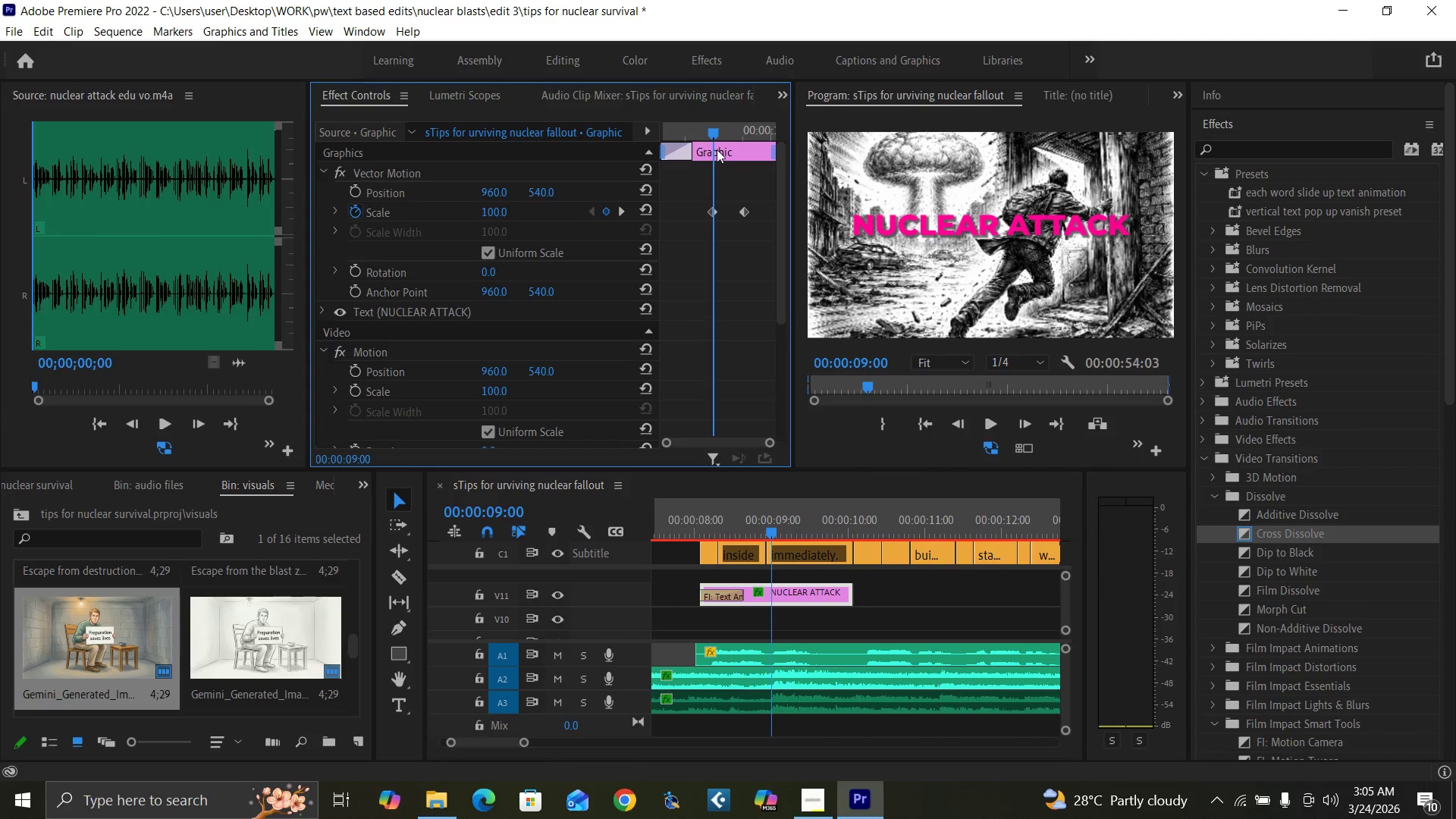 
key(ArrowRight)
 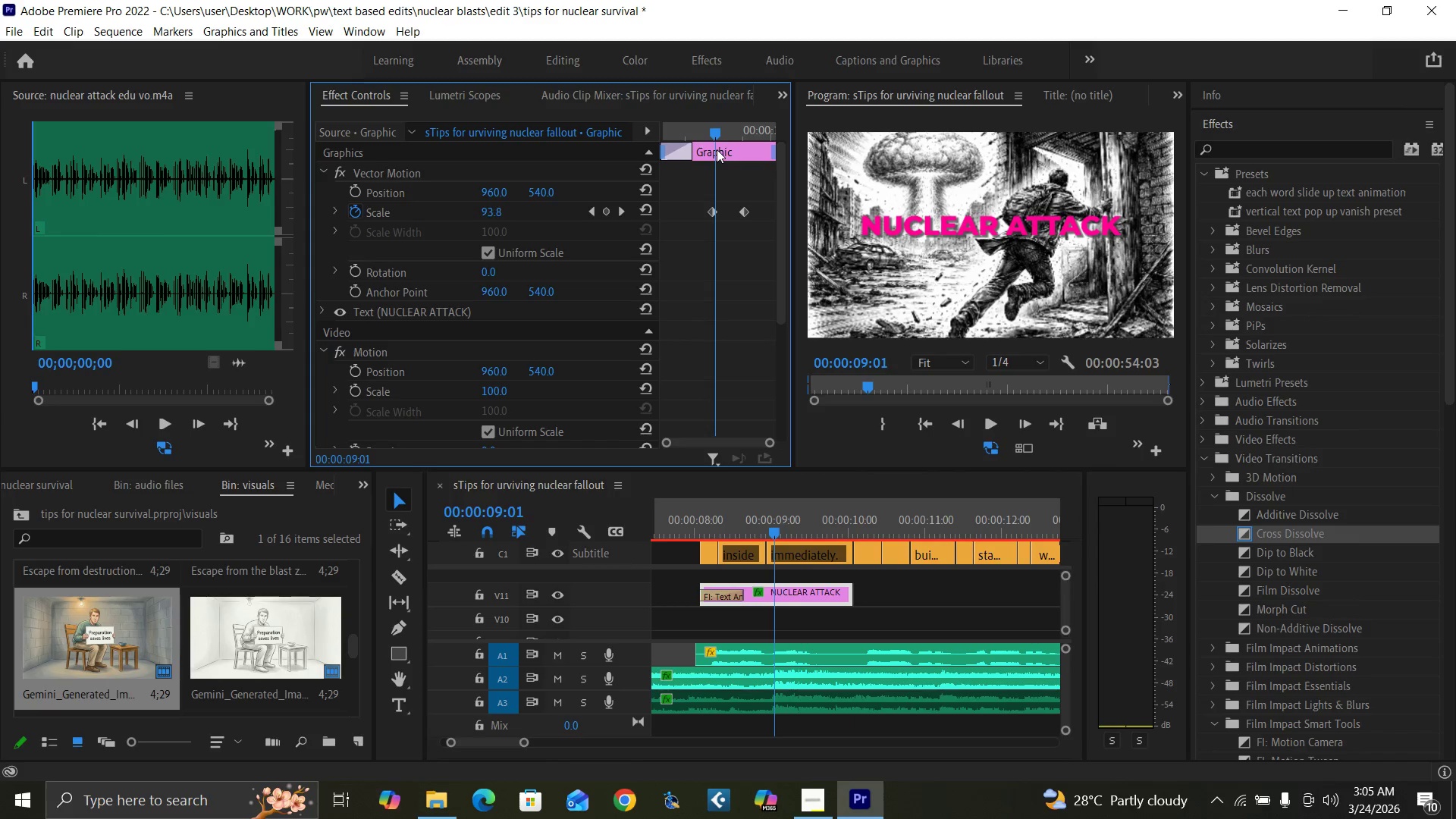 
key(ArrowRight)
 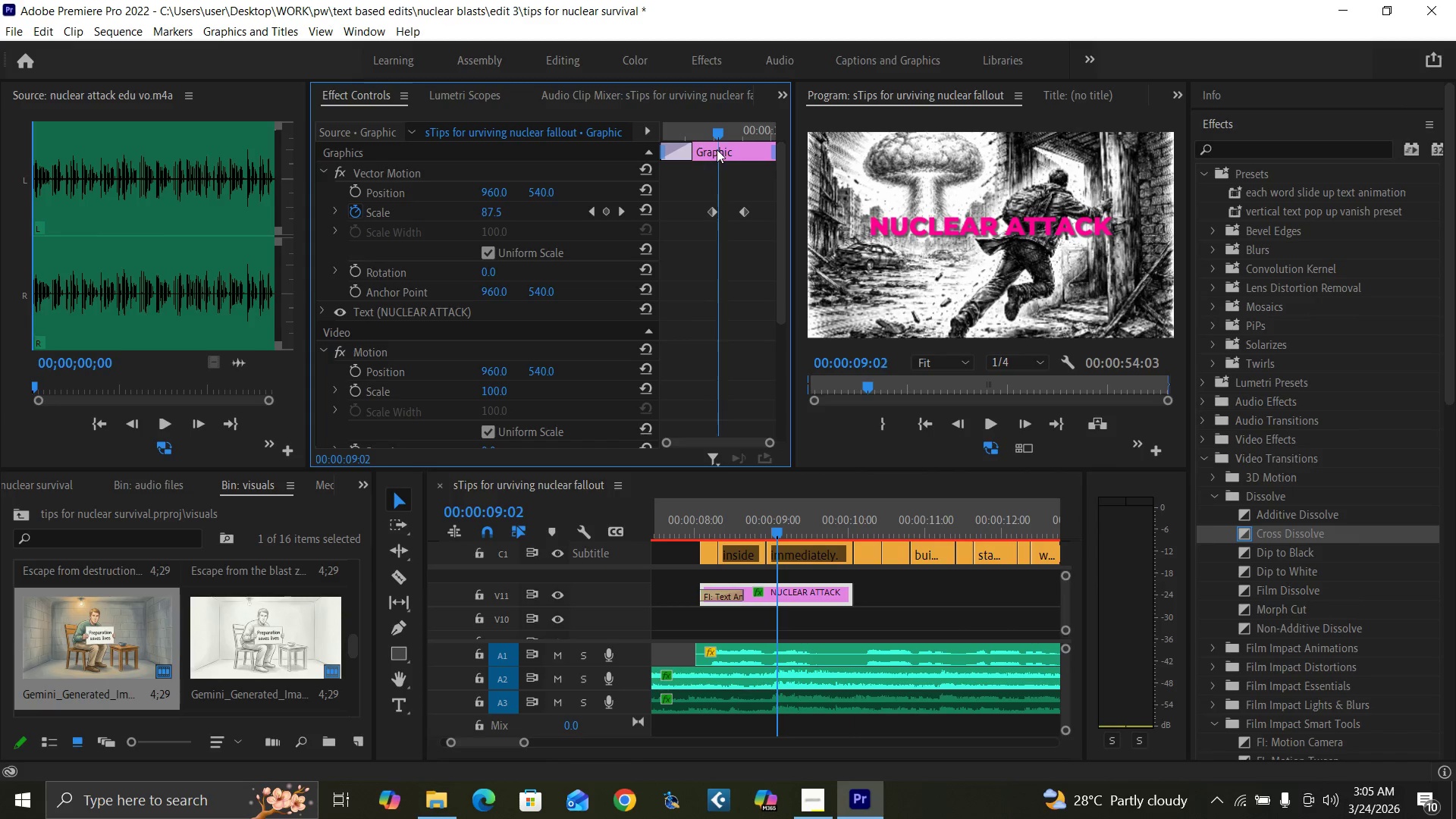 
key(ArrowRight)
 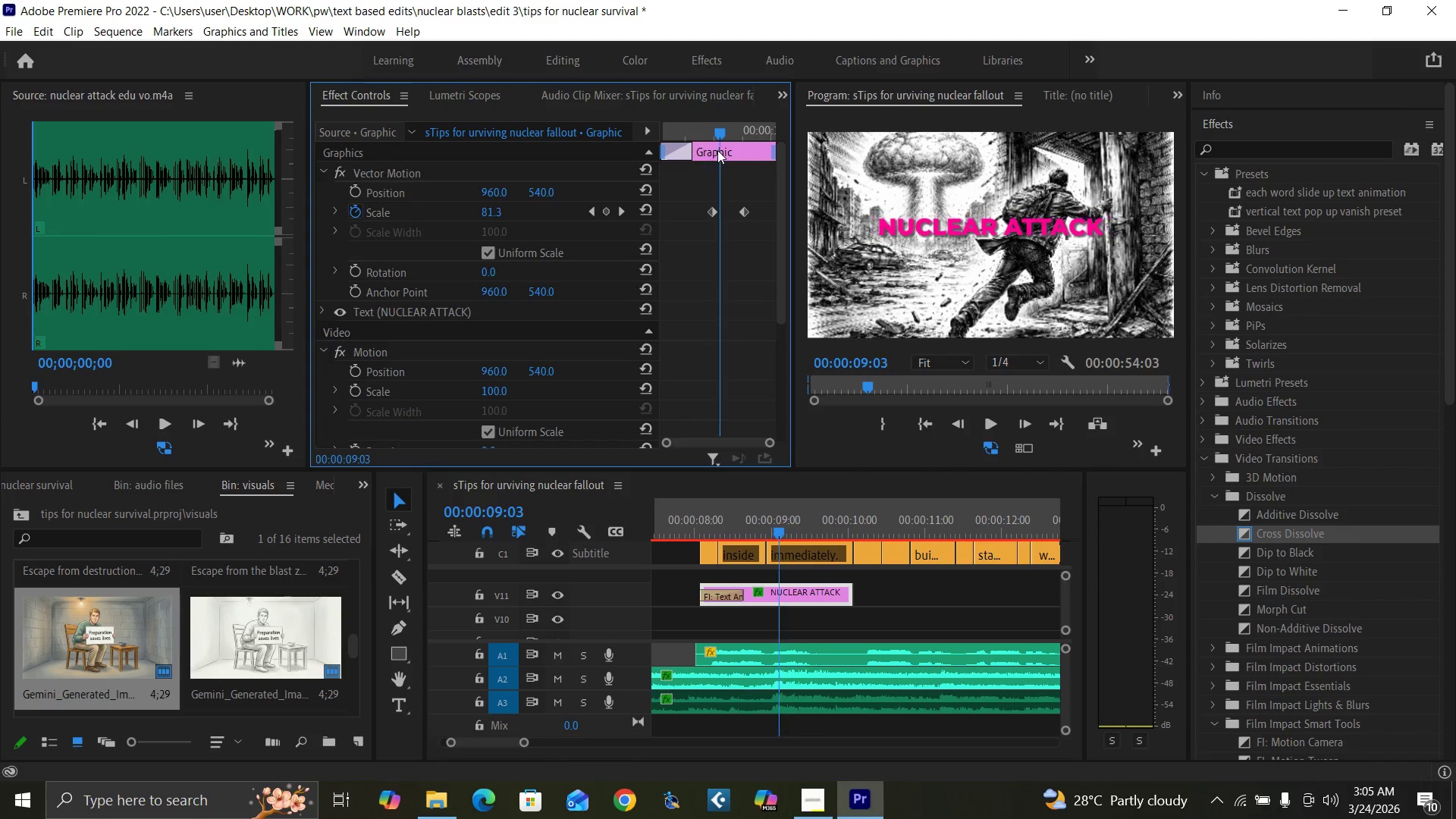 
key(ArrowRight)
 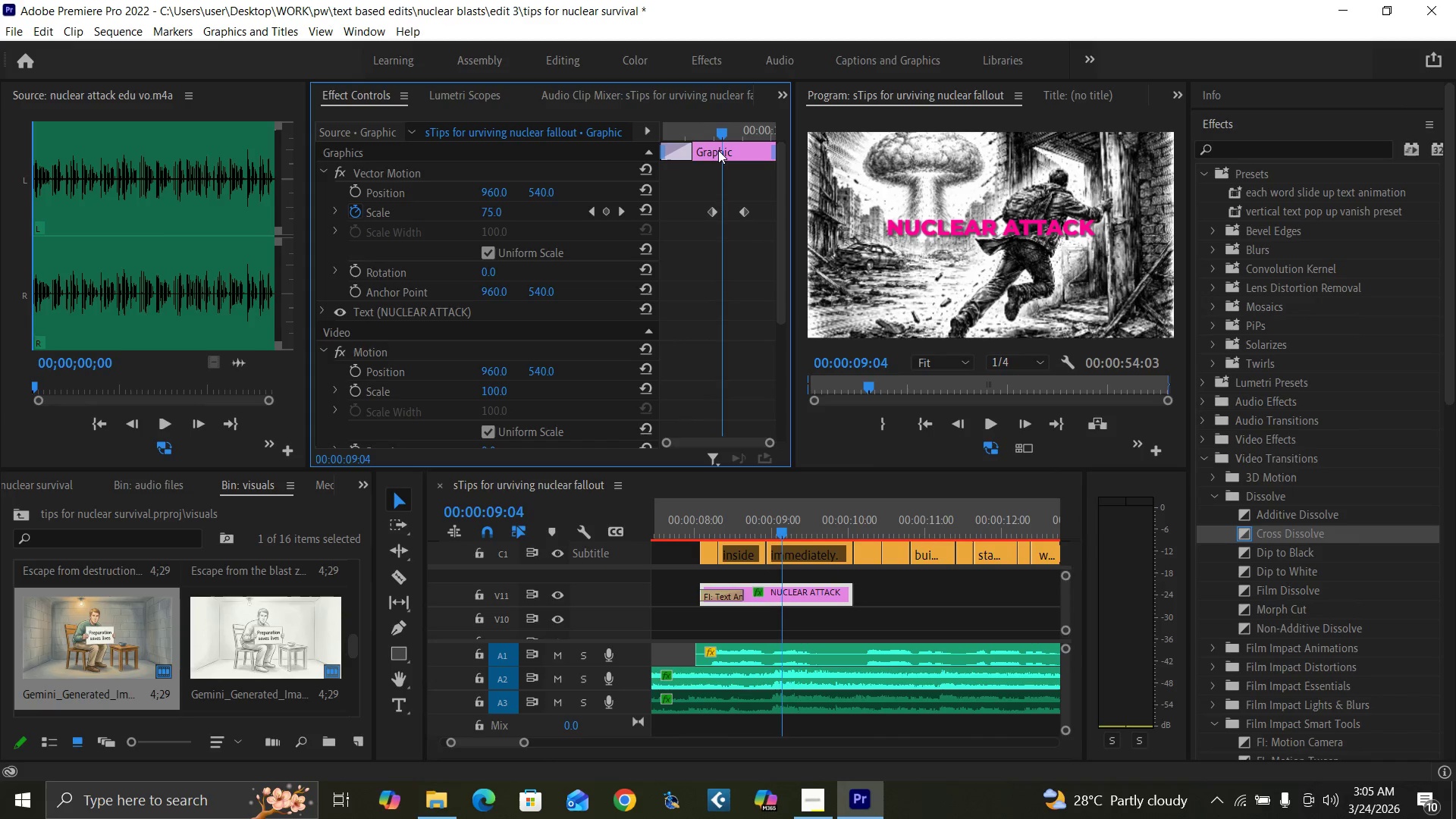 
key(ArrowRight)
 